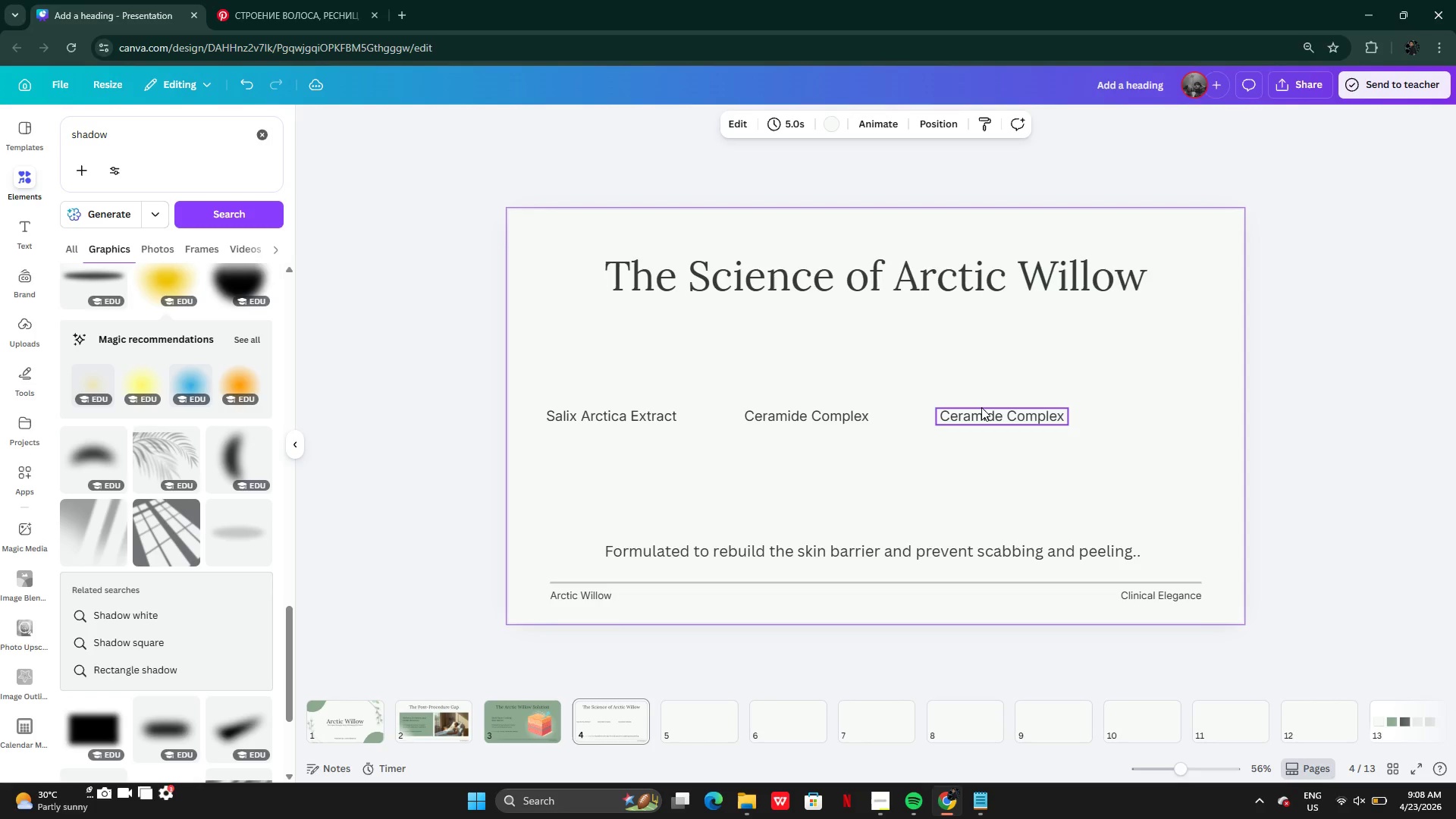 
hold_key(key=ControlLeft, duration=0.55)
left_click([985, 410])
 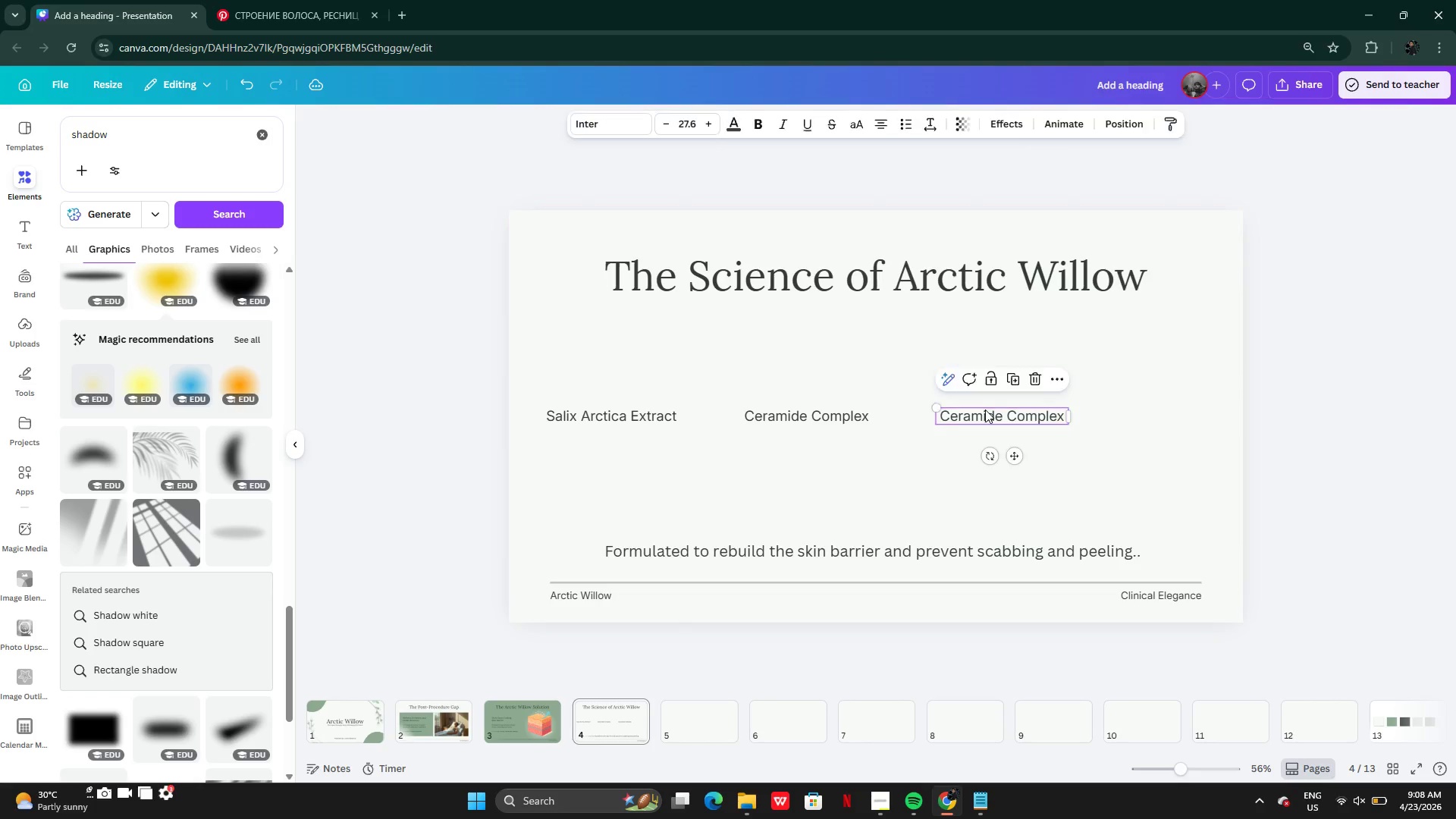 
double_click([985, 410])
 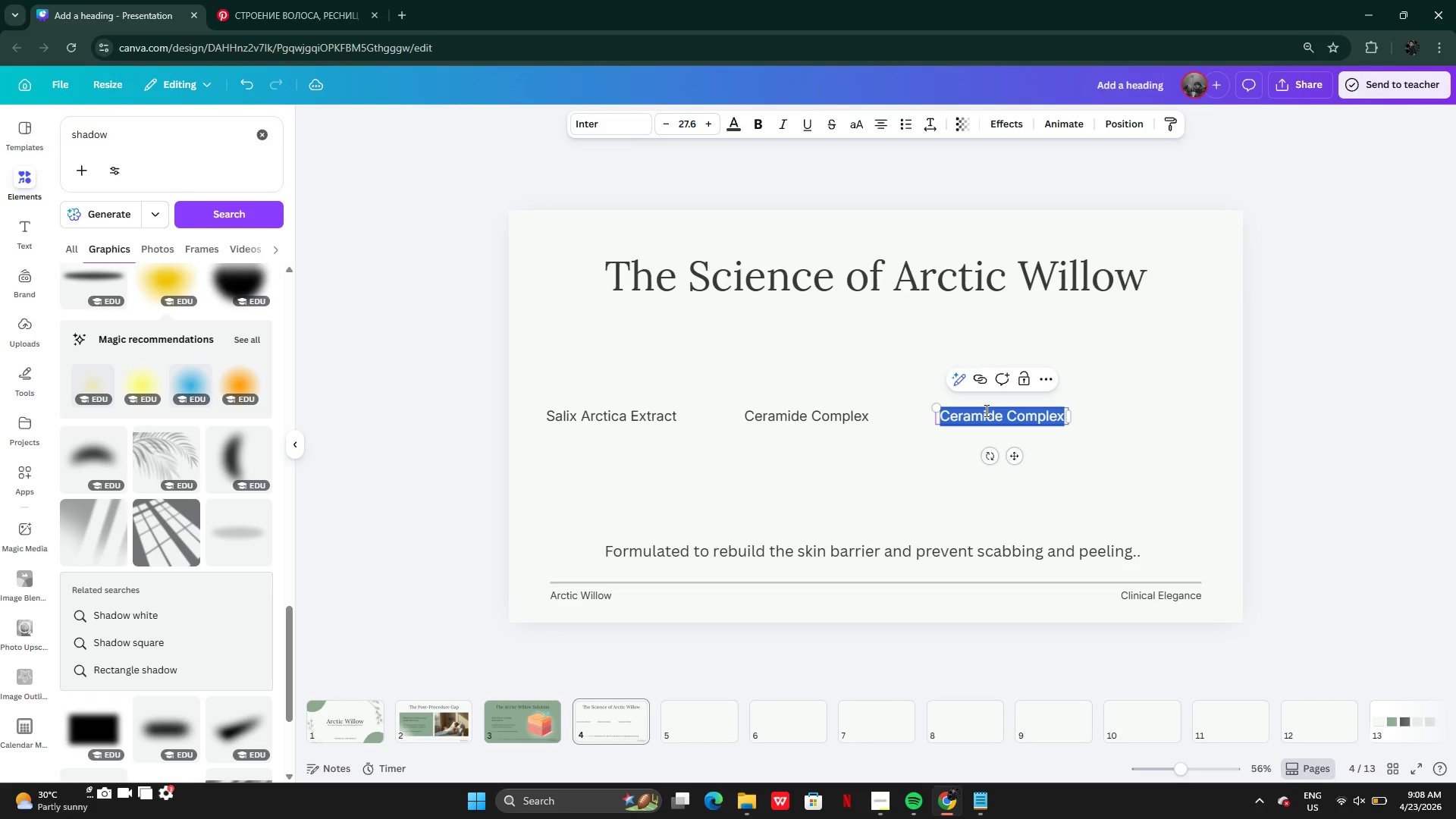 
key(Control+V)
 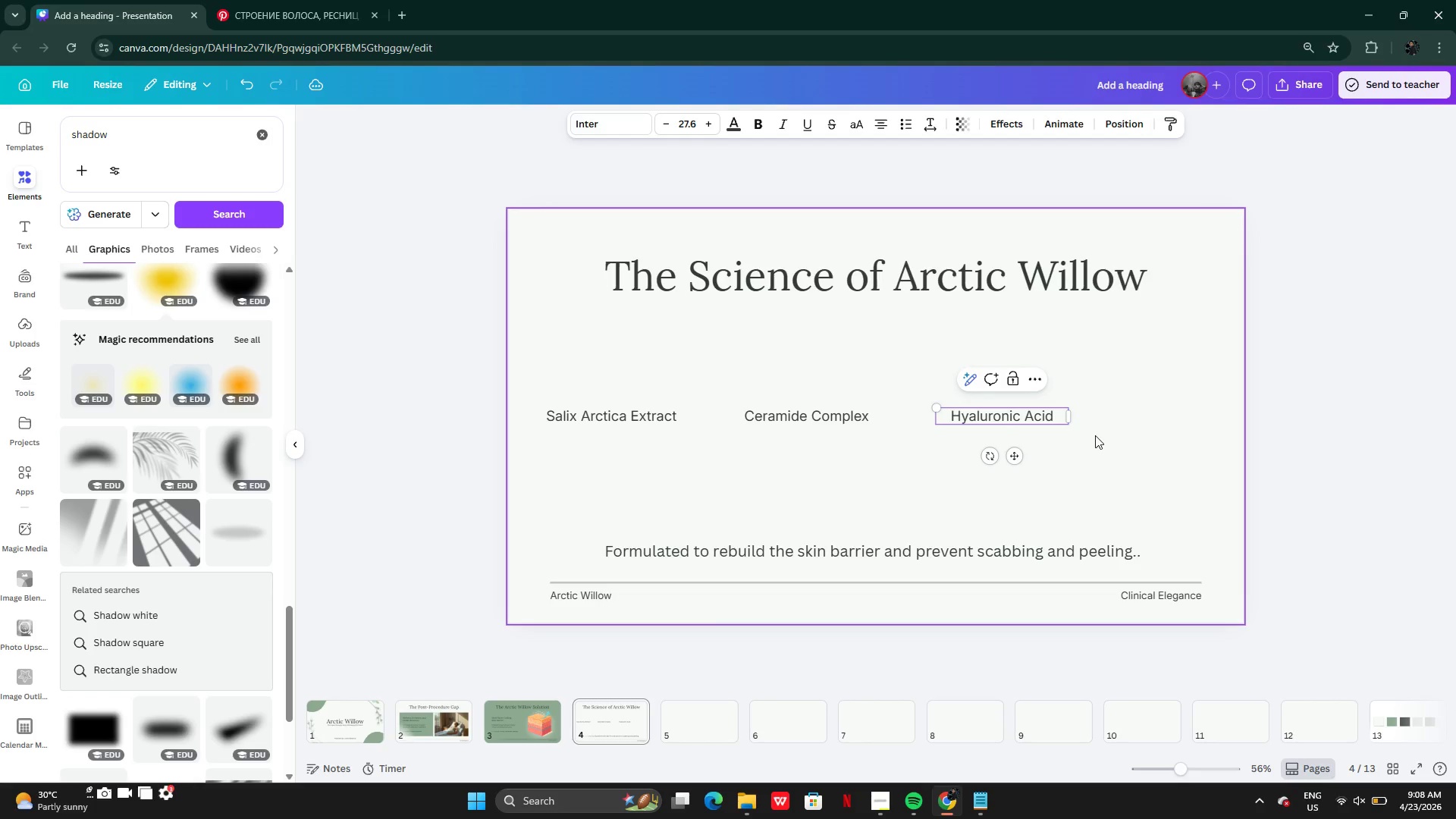 
left_click([1095, 435])
 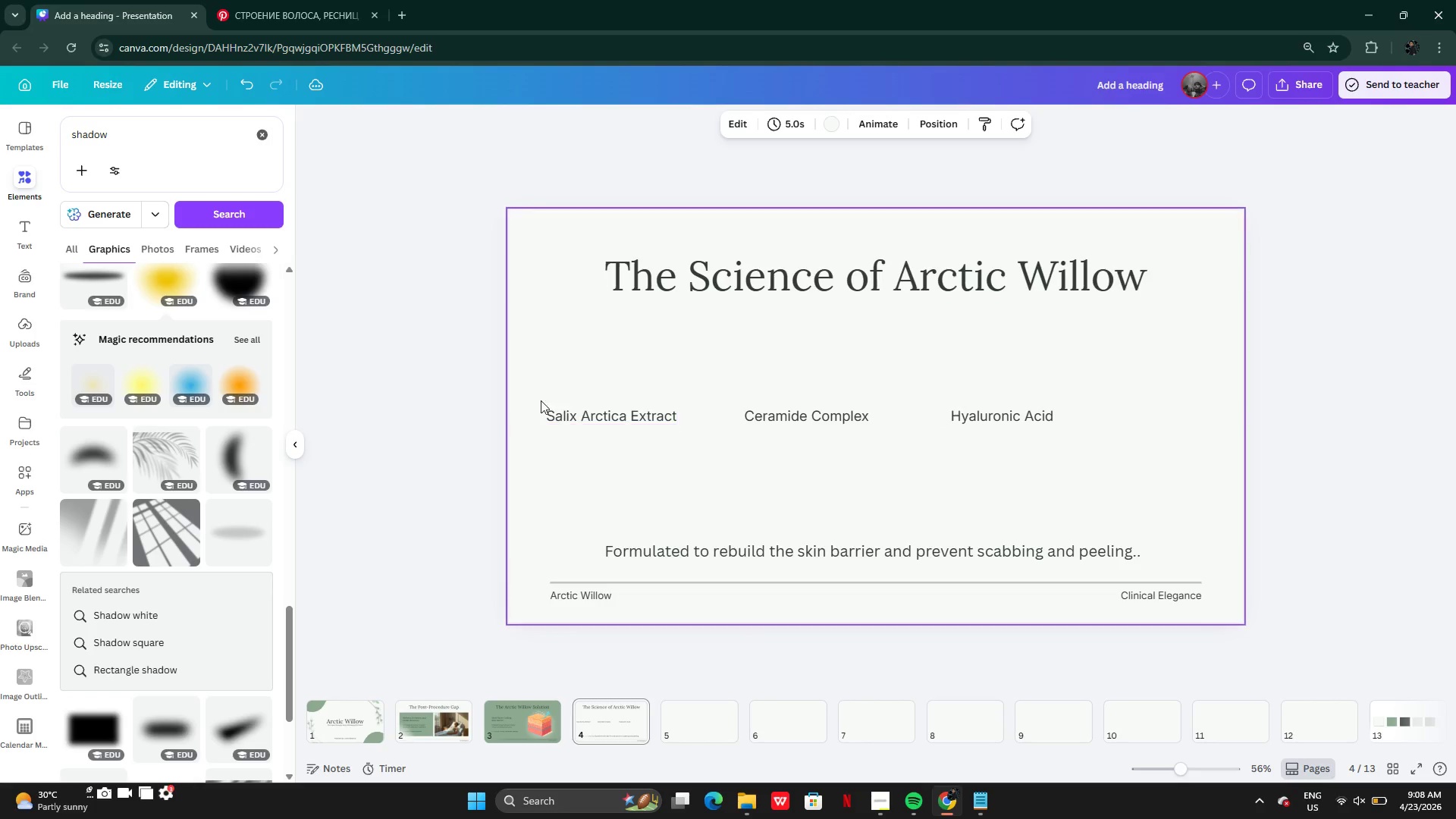 
left_click_drag(start_coordinate=[507, 374], to_coordinate=[1001, 455])
 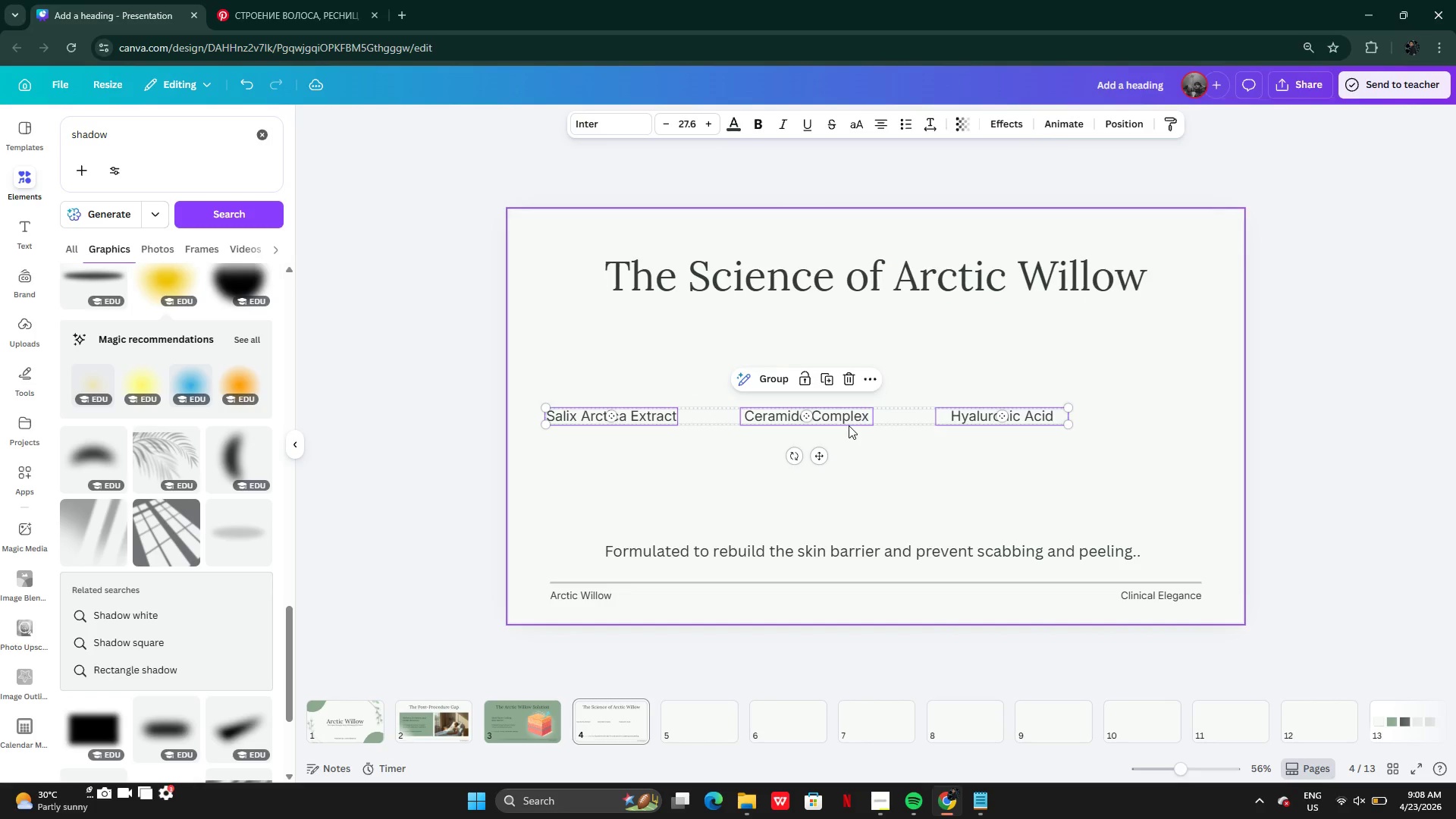 
left_click_drag(start_coordinate=[848, 419], to_coordinate=[918, 419])
 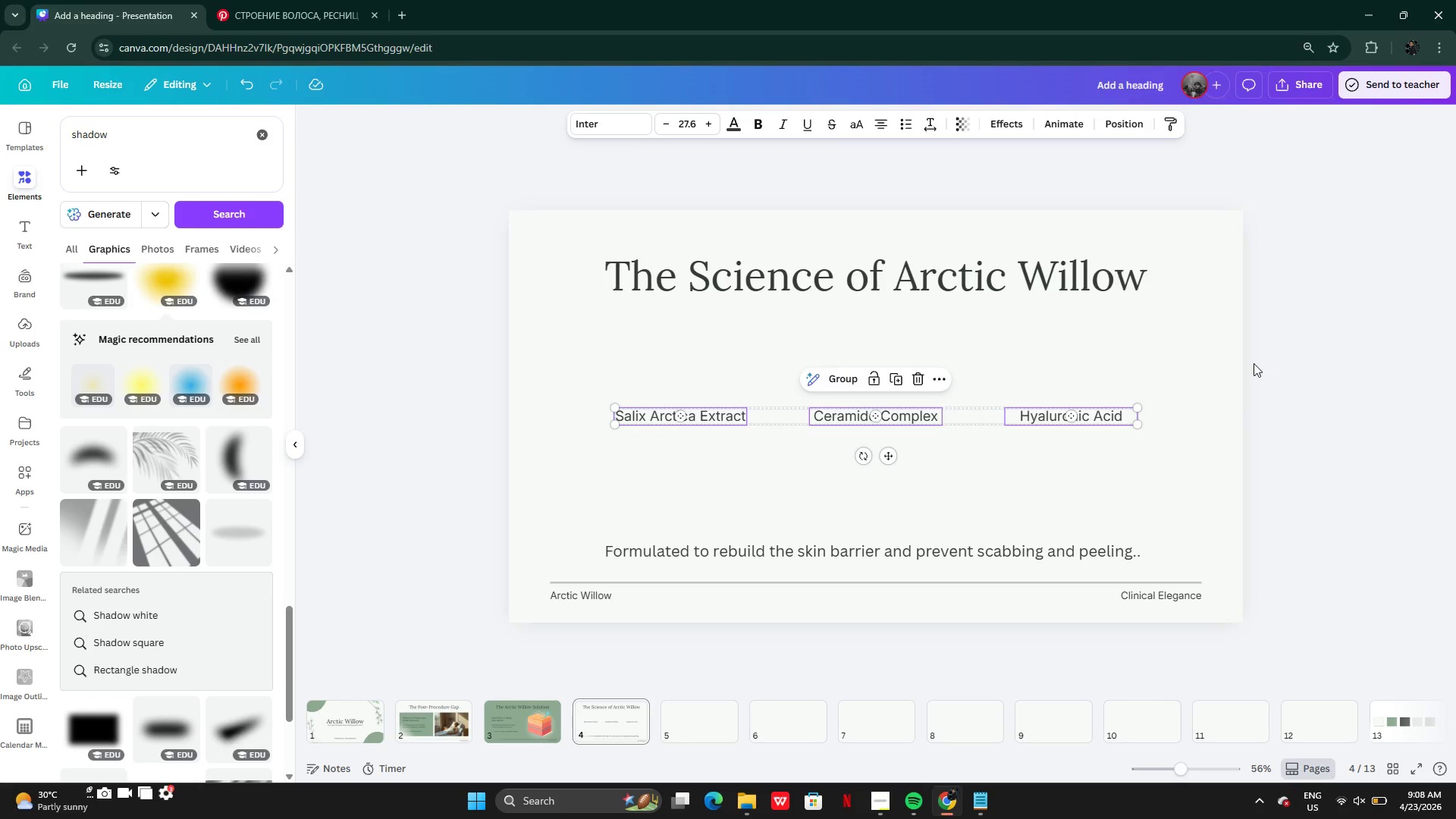 
left_click([1254, 363])
 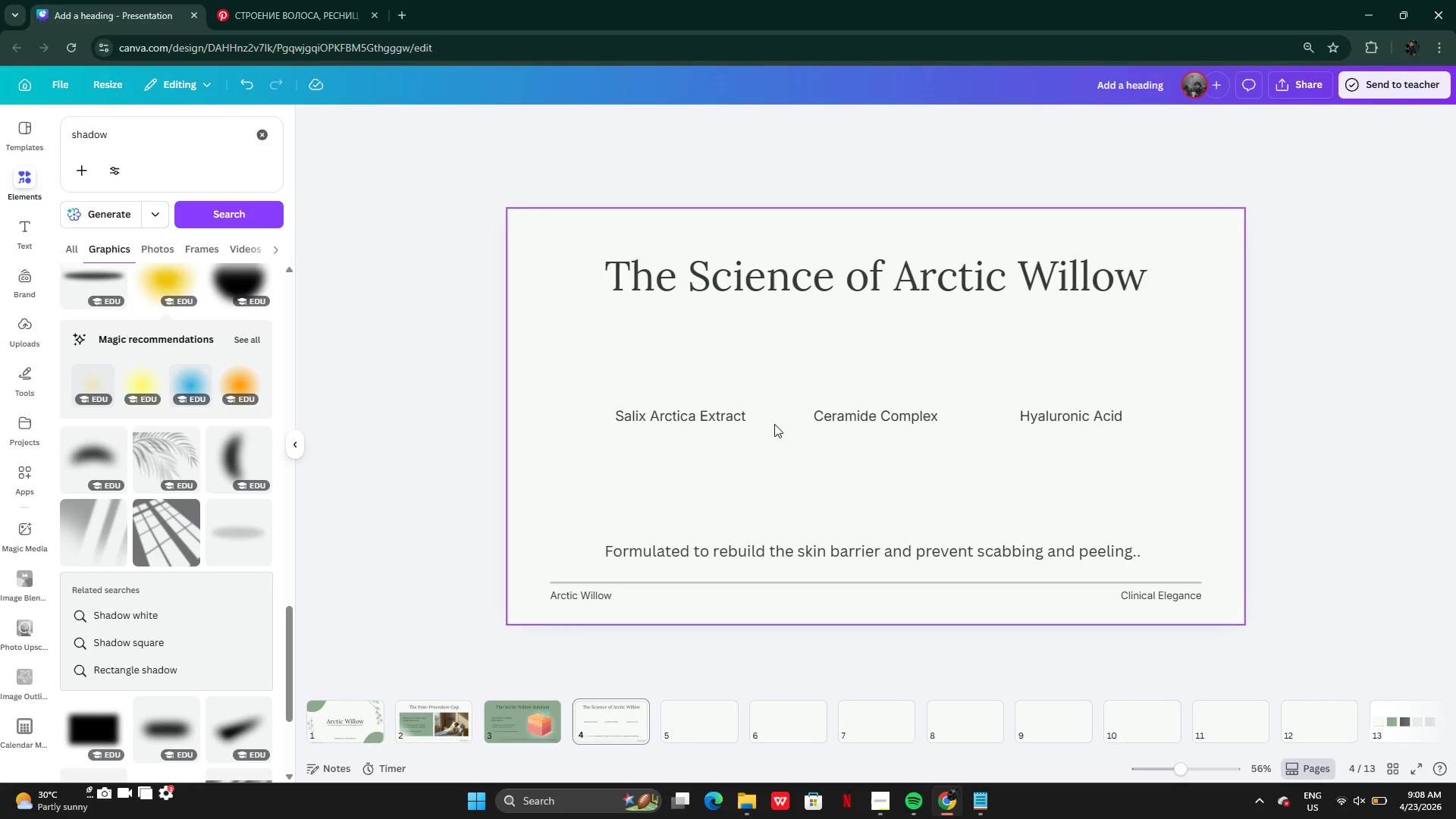 
hold_key(key=ShiftLeft, duration=0.8)
left_click_drag(start_coordinate=[686, 421], to_coordinate=[688, 496])
 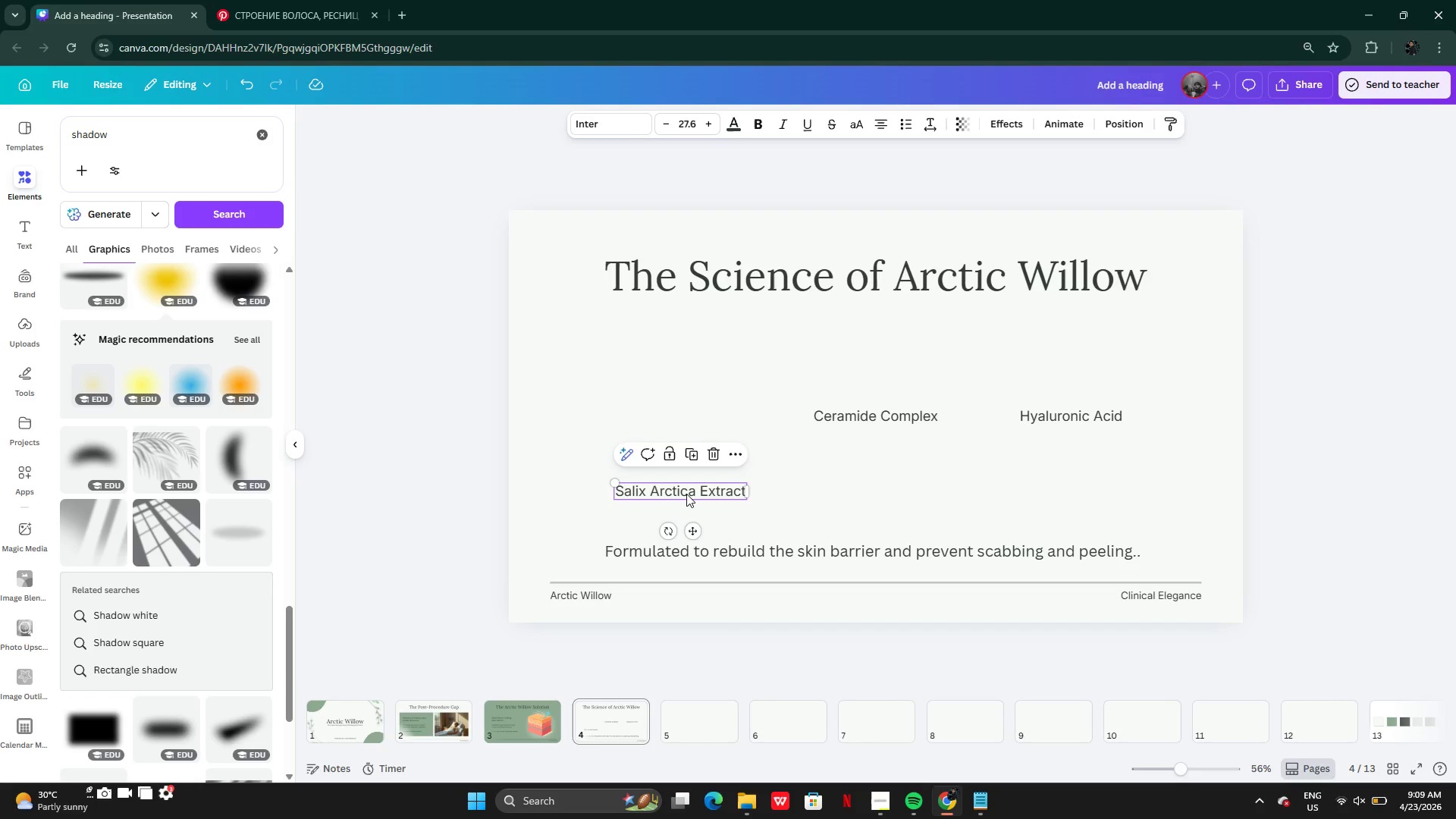 
key(Control+Z)
 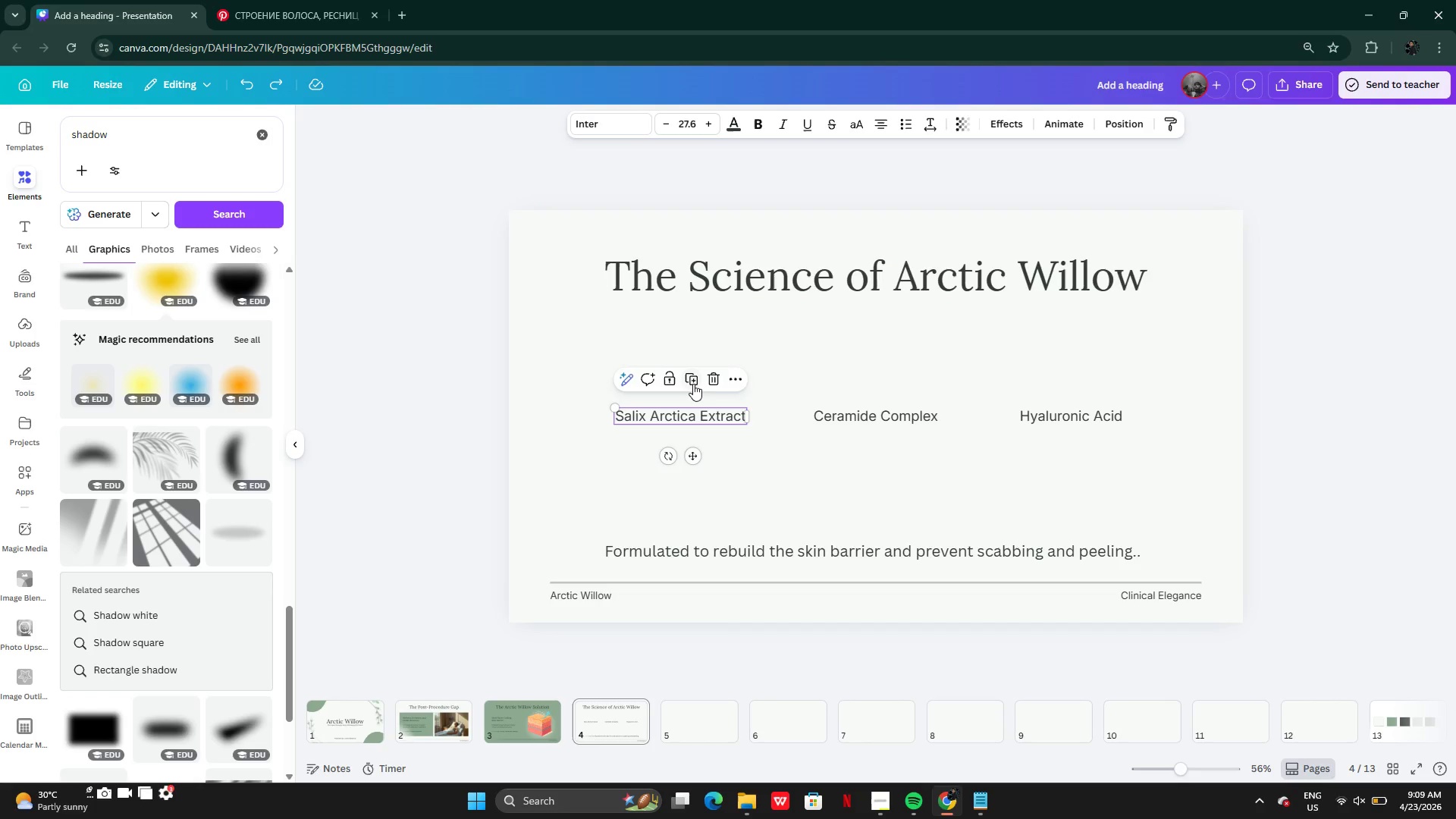 
left_click([693, 384])
 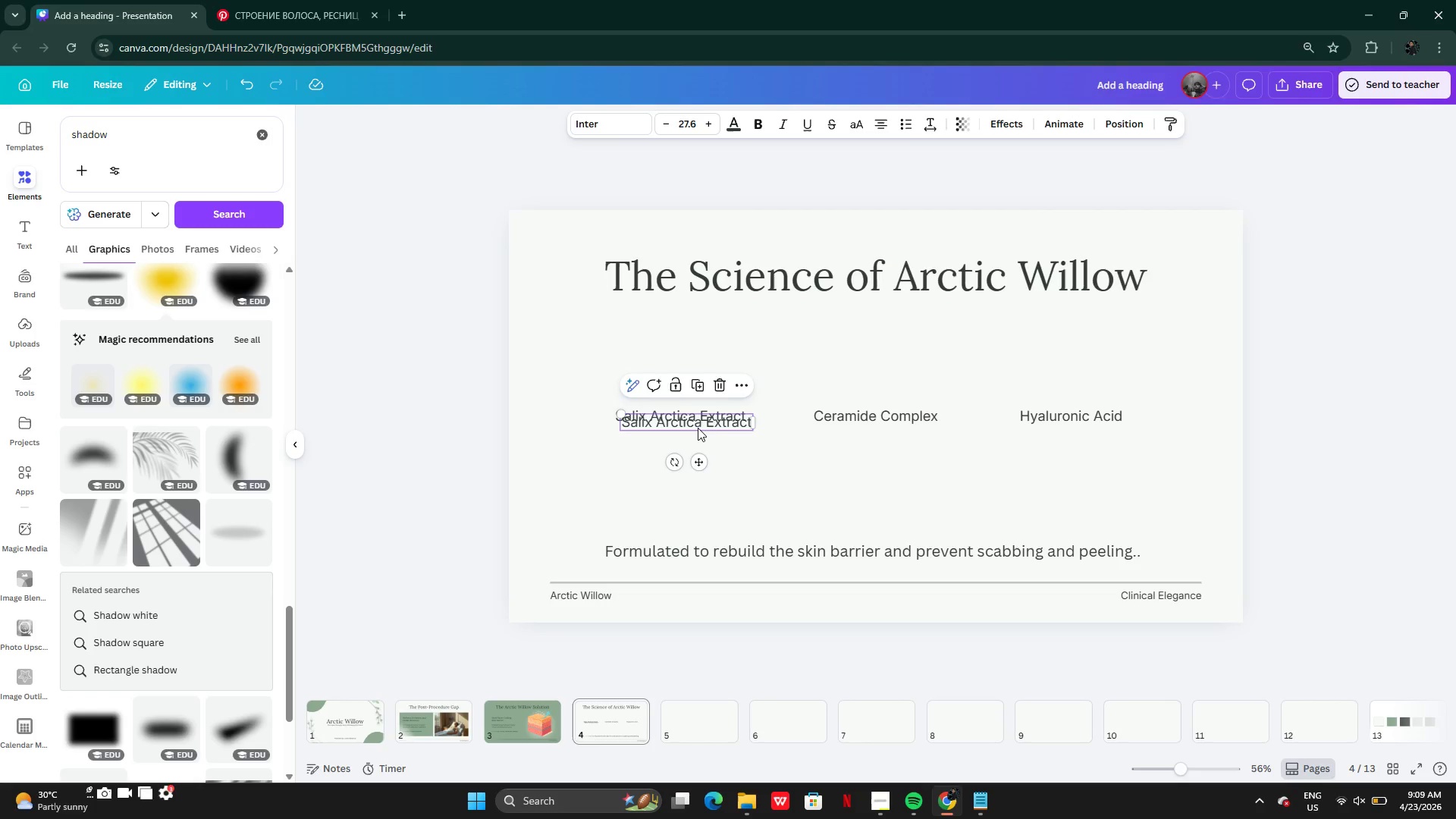 
left_click_drag(start_coordinate=[698, 427], to_coordinate=[798, 518])
 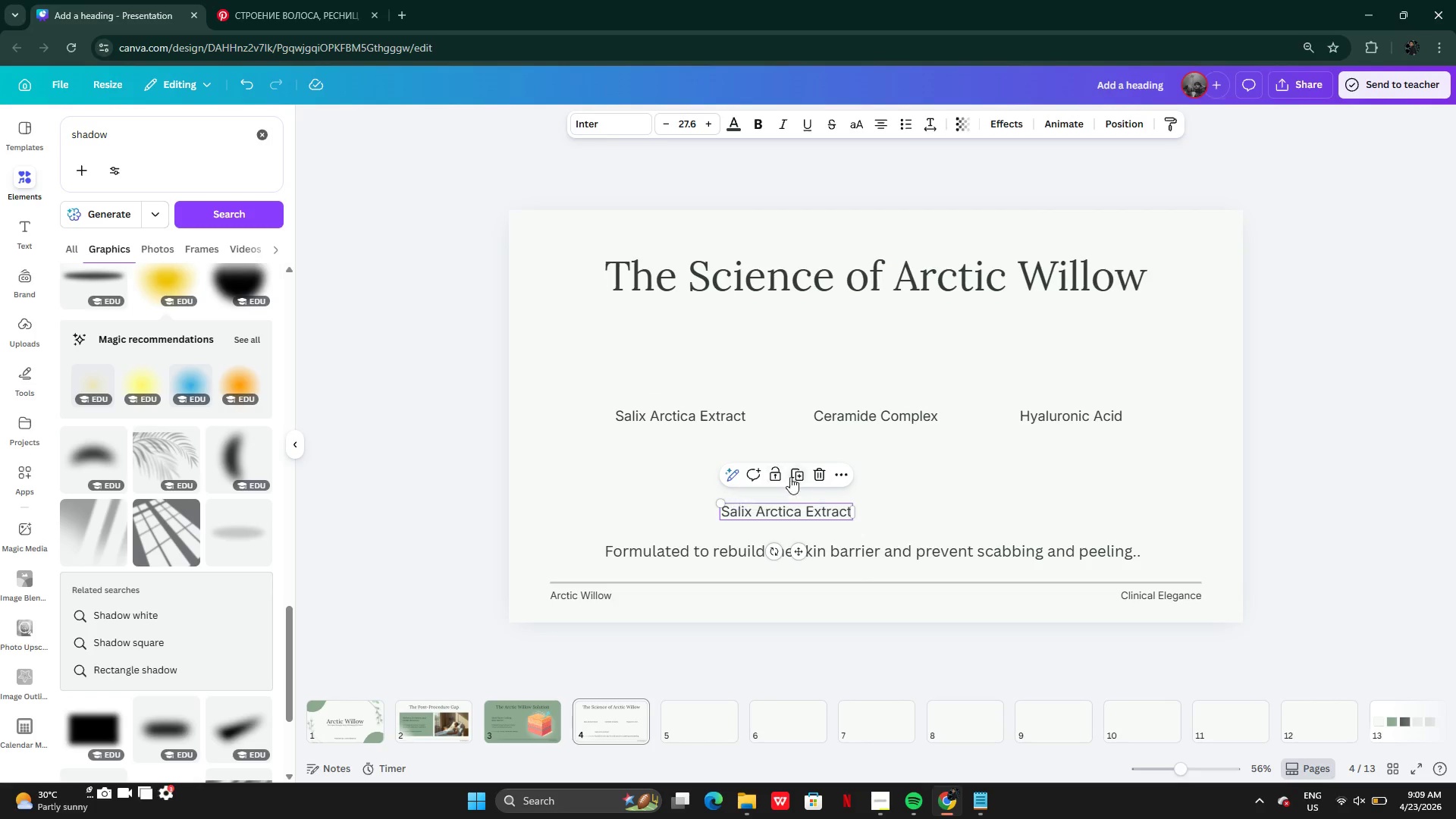 
left_click([797, 476])
 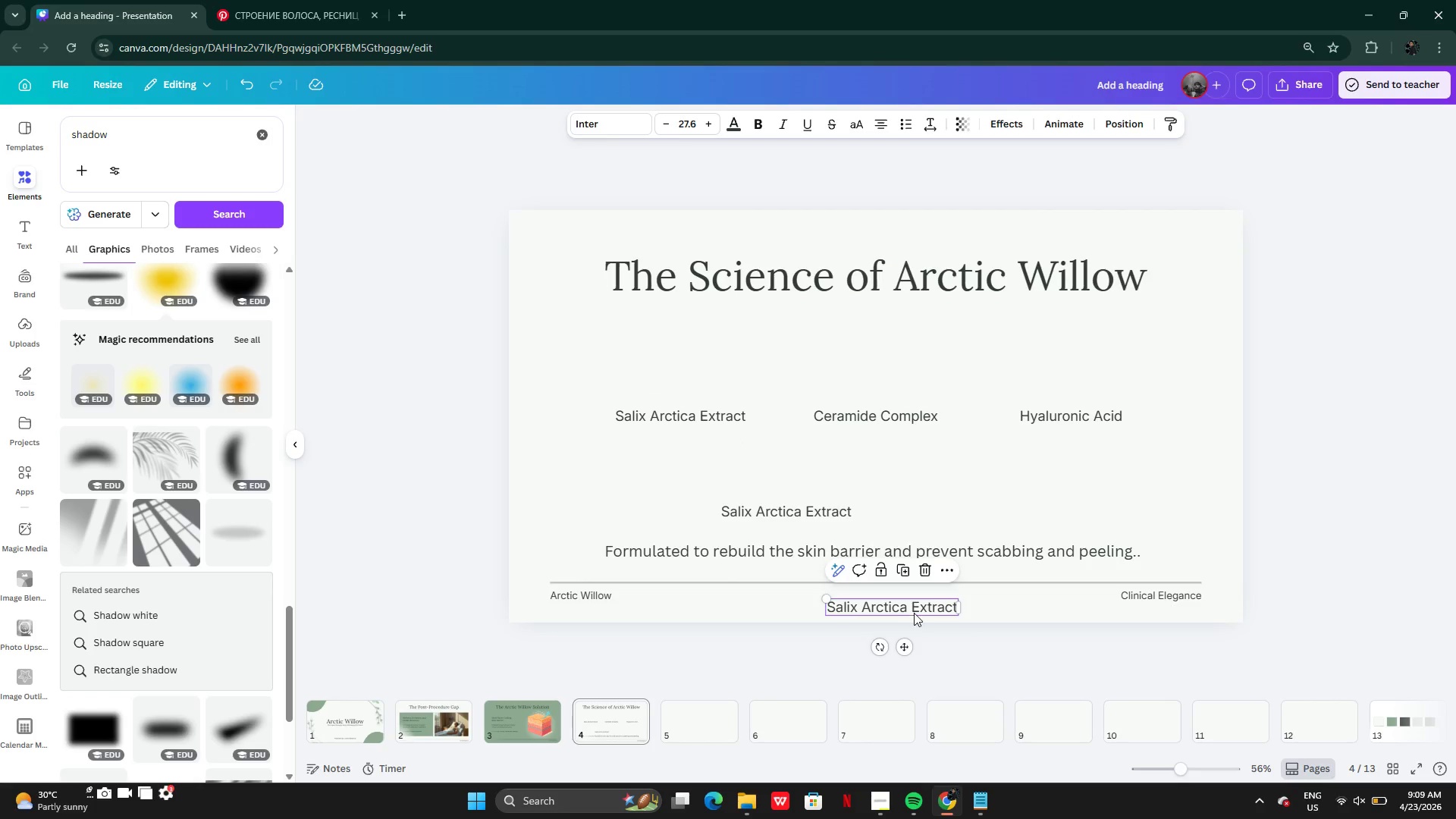 
left_click_drag(start_coordinate=[912, 607], to_coordinate=[1015, 510])
 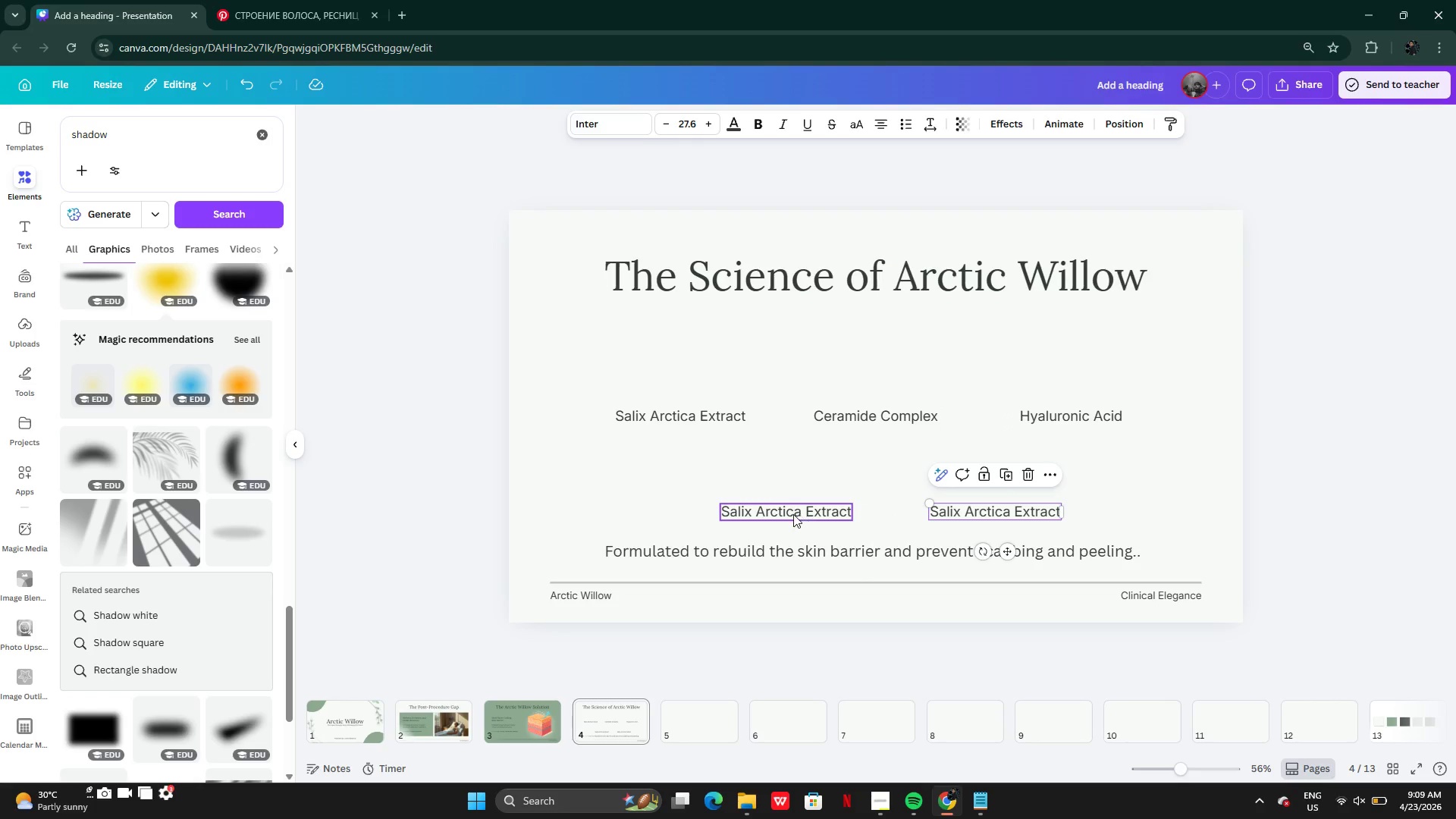 
left_click([793, 515])
 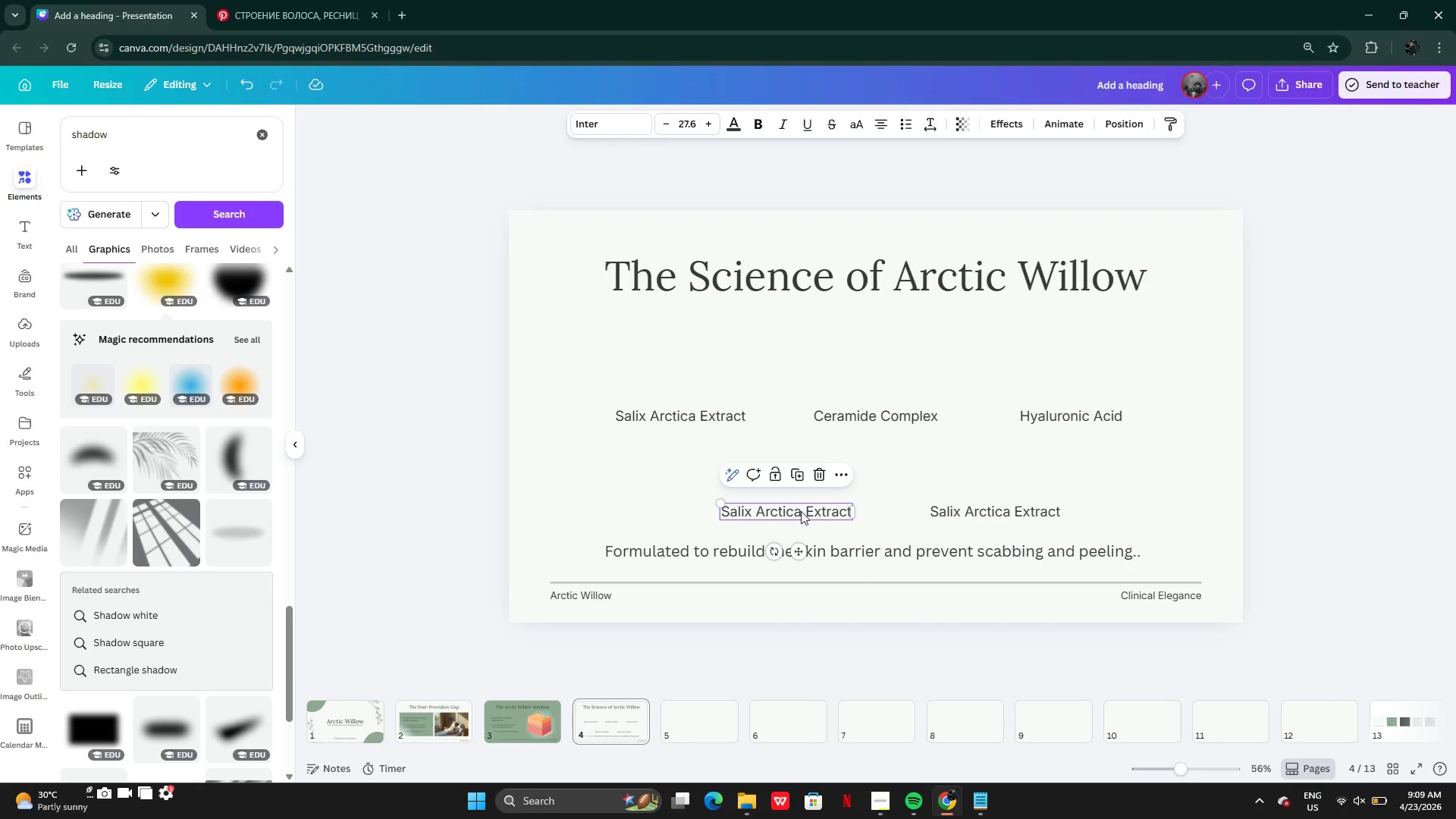 
left_click_drag(start_coordinate=[801, 511], to_coordinate=[792, 510])
 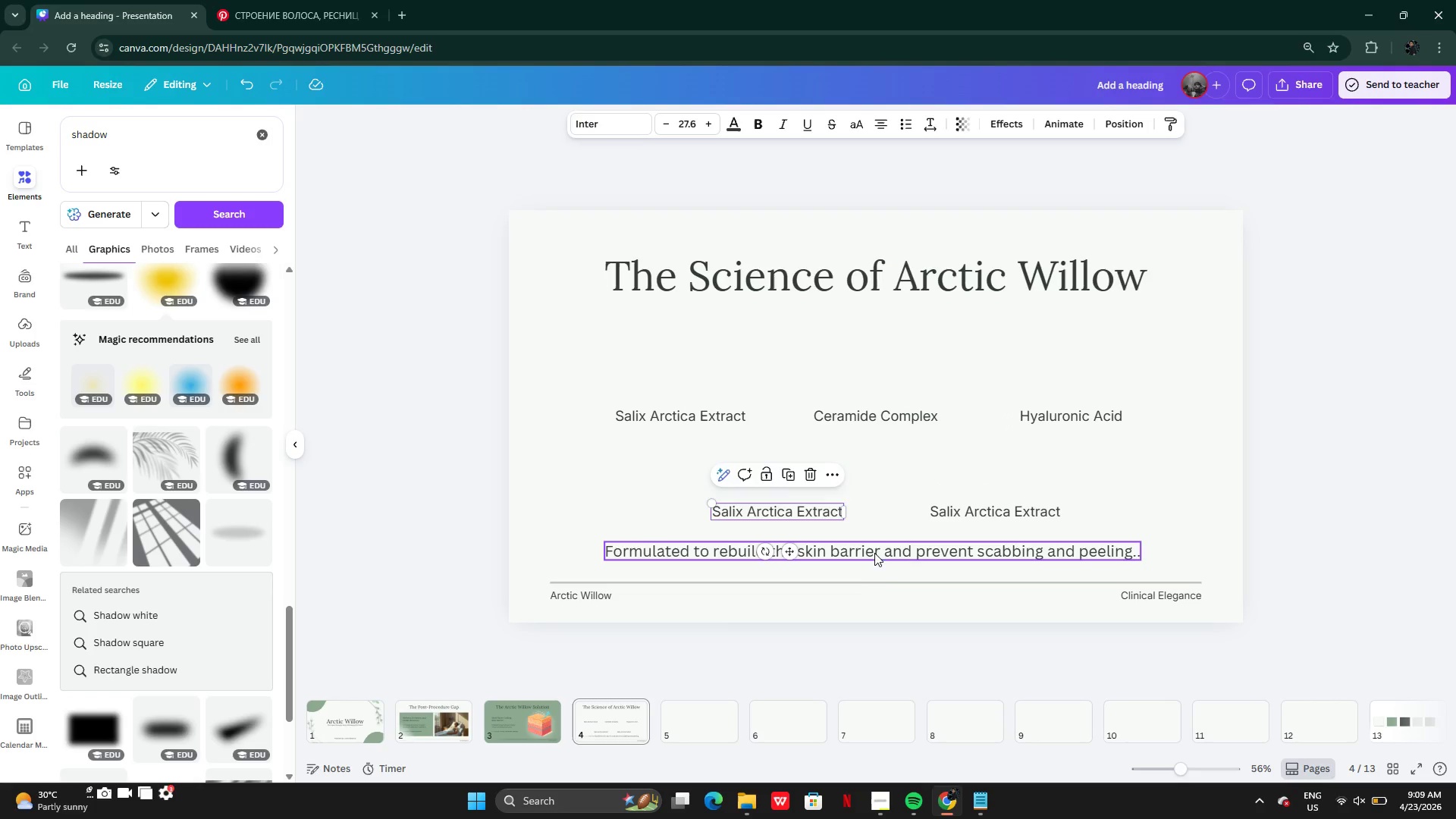 
left_click([876, 554])
 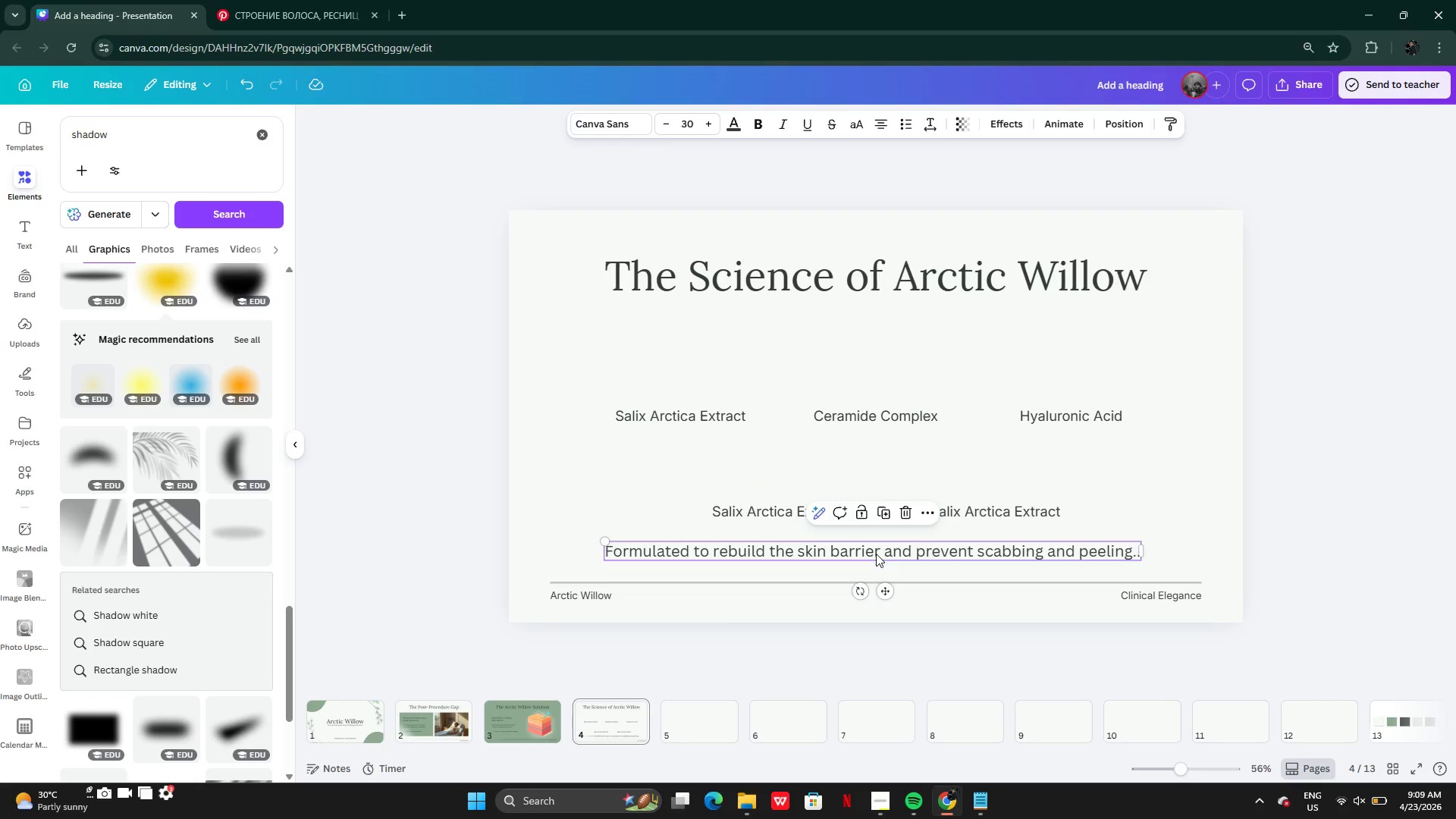 
left_click_drag(start_coordinate=[876, 554], to_coordinate=[880, 315])
 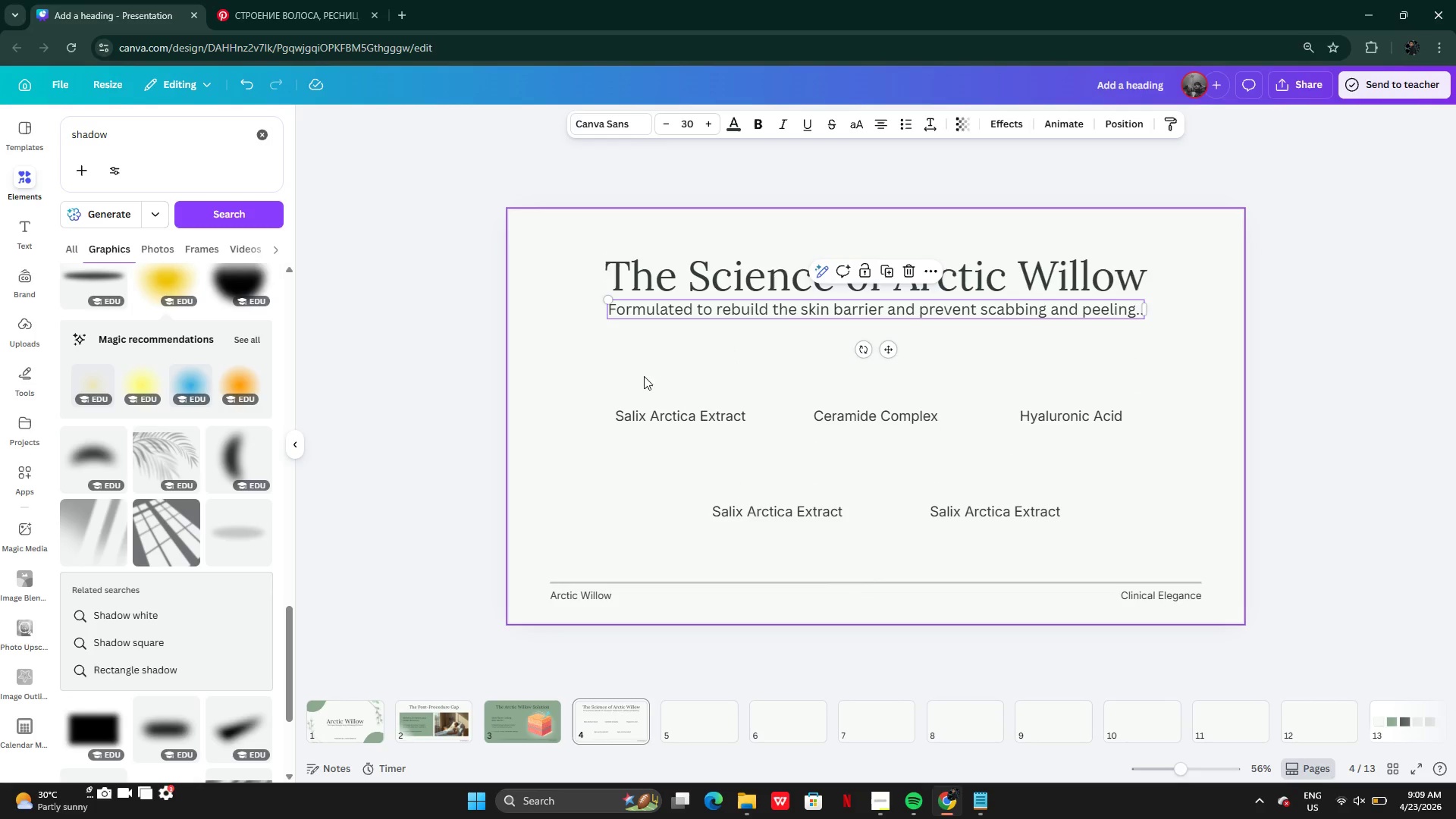 
left_click([644, 376])
 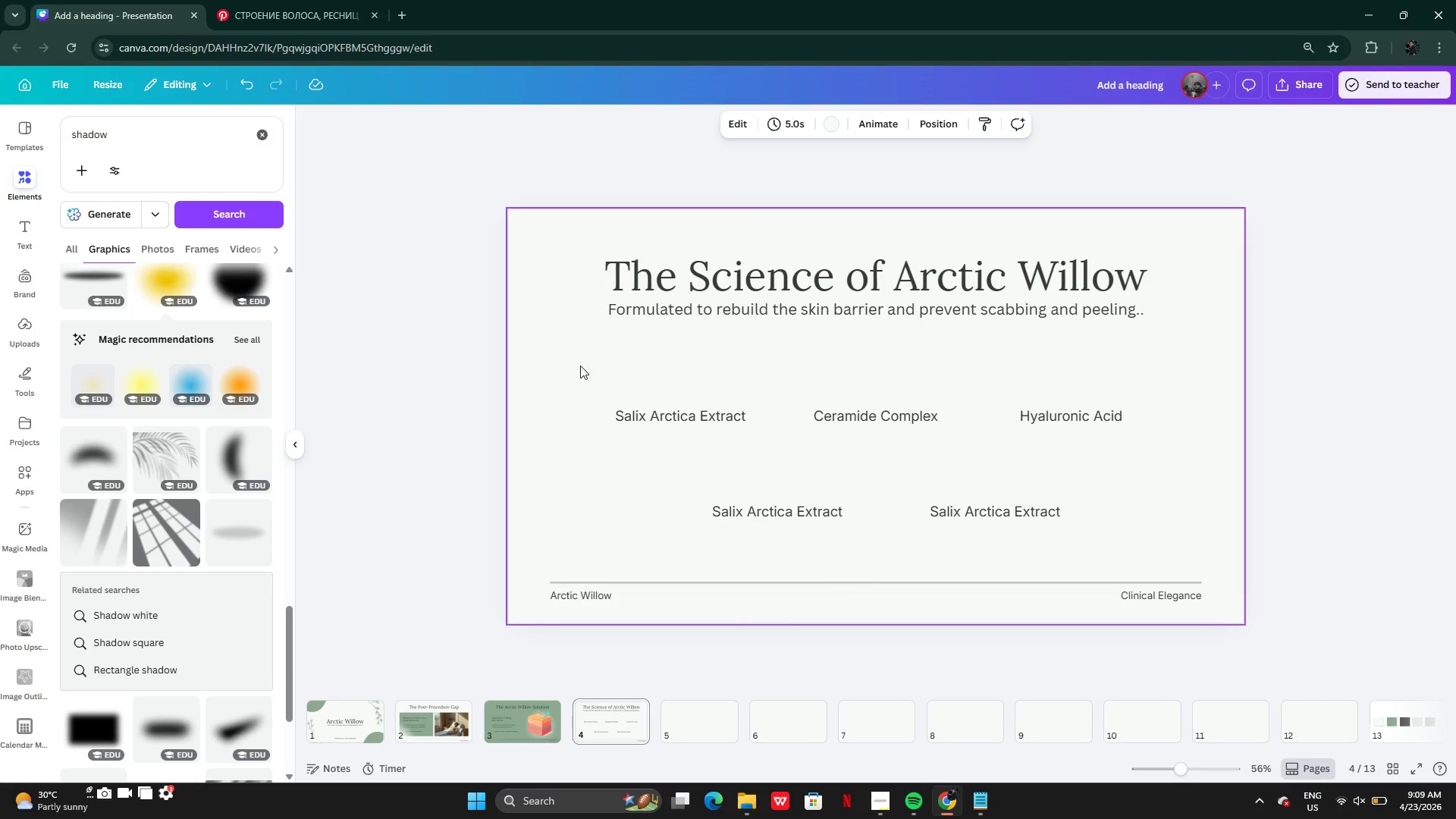 
left_click_drag(start_coordinate=[580, 366], to_coordinate=[1077, 532])
 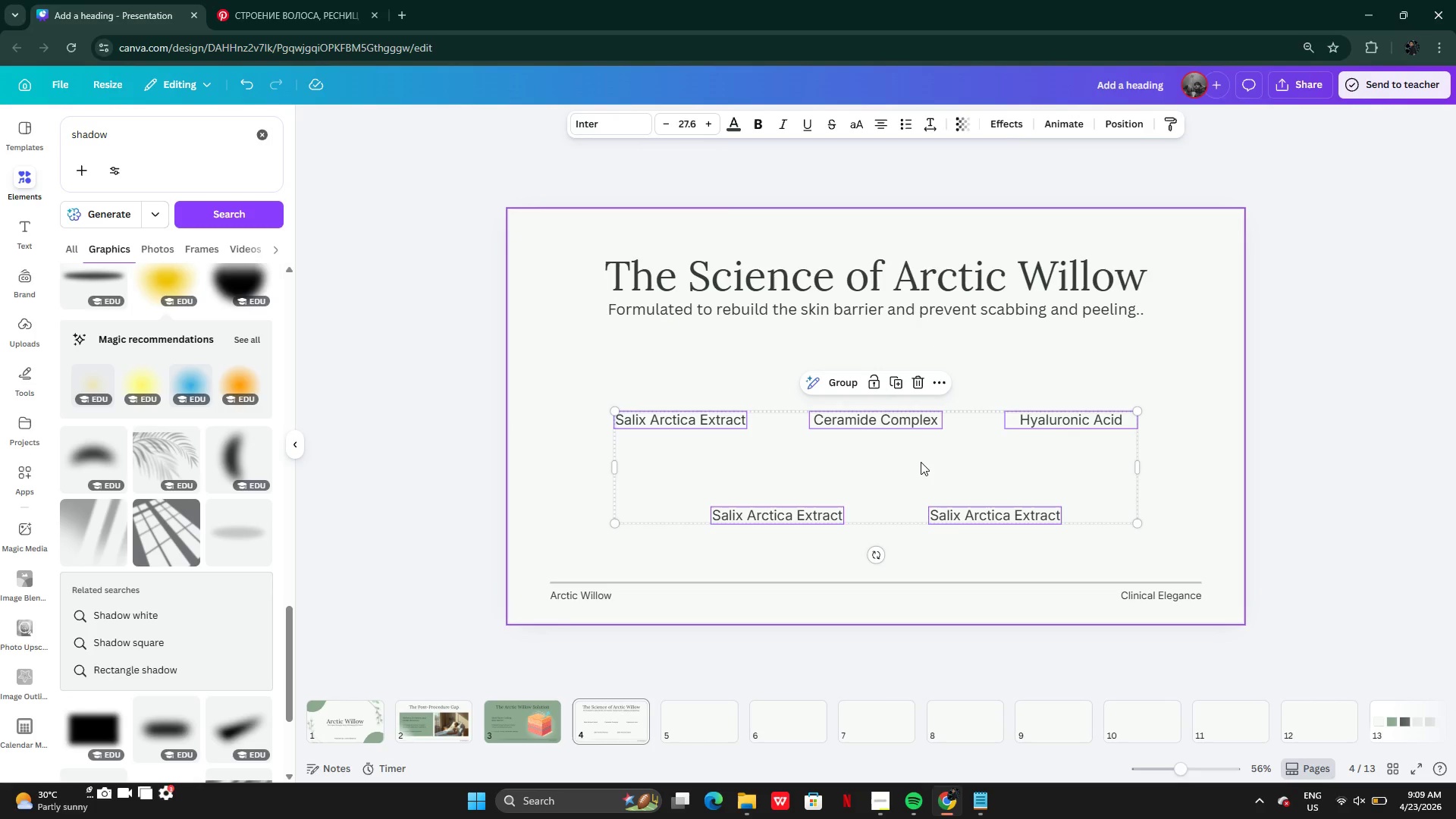 
left_click([818, 545])
 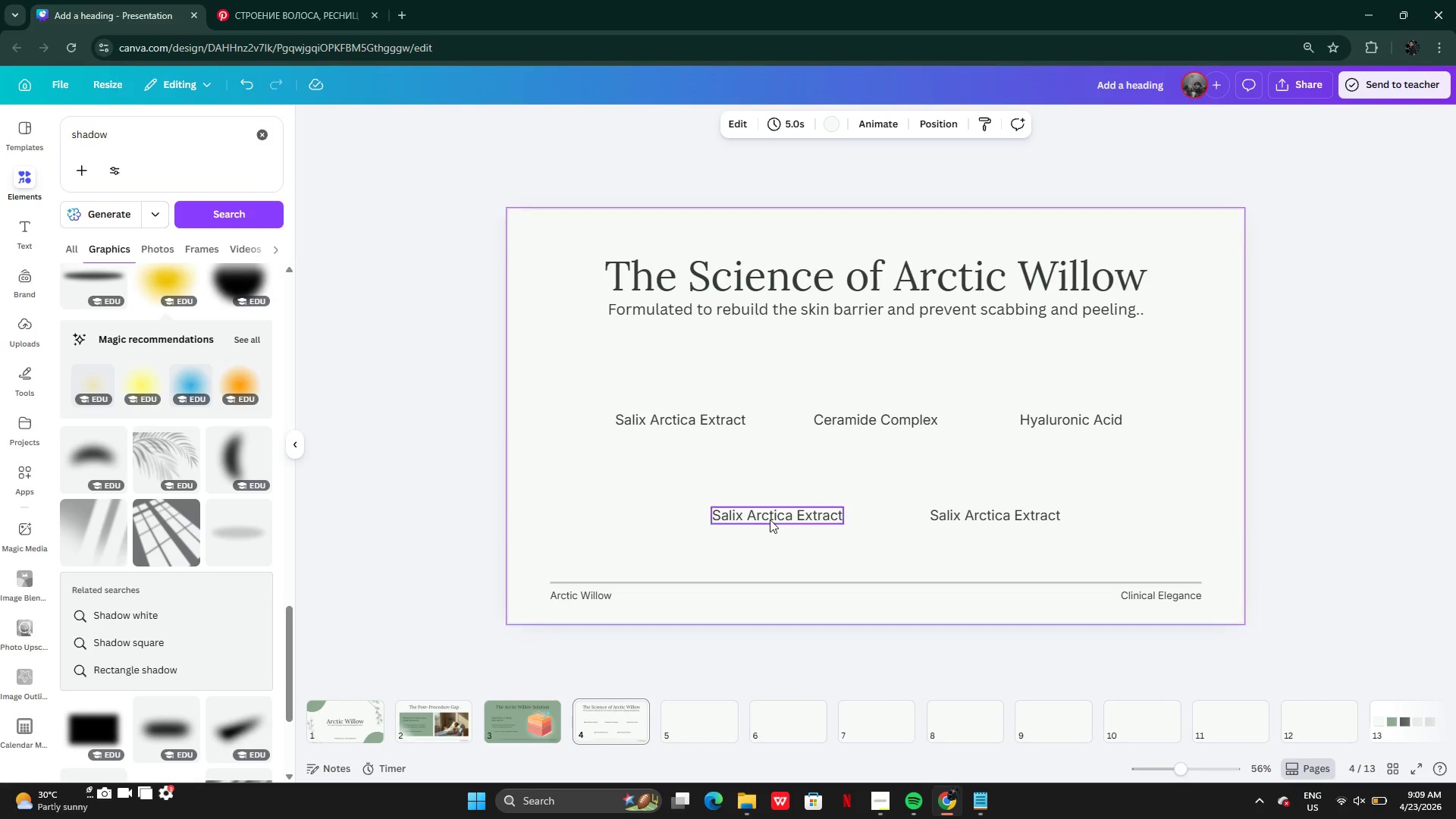 
left_click([764, 513])
 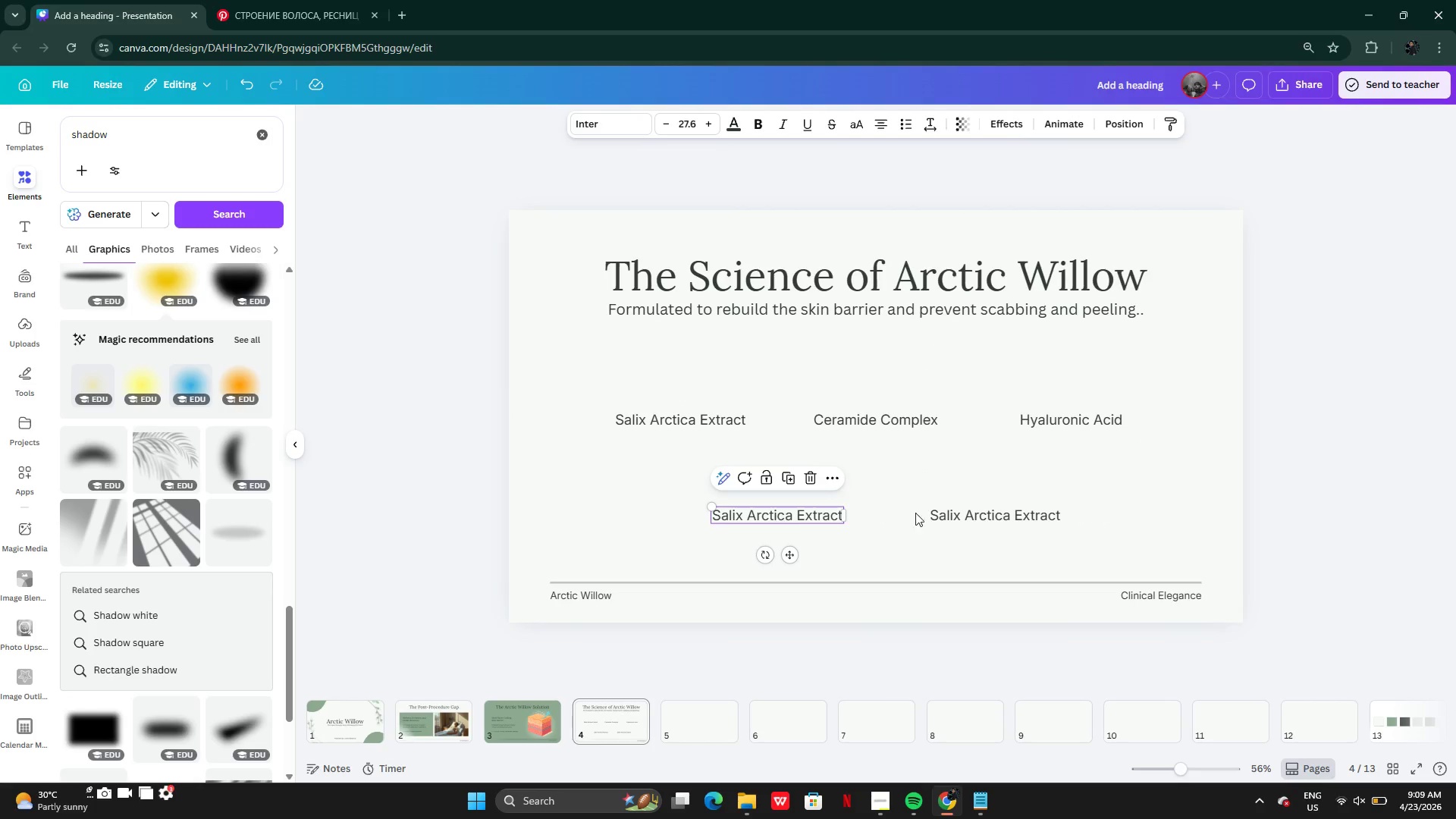 
hold_key(key=ShiftLeft, duration=0.58)
double_click([989, 512])
 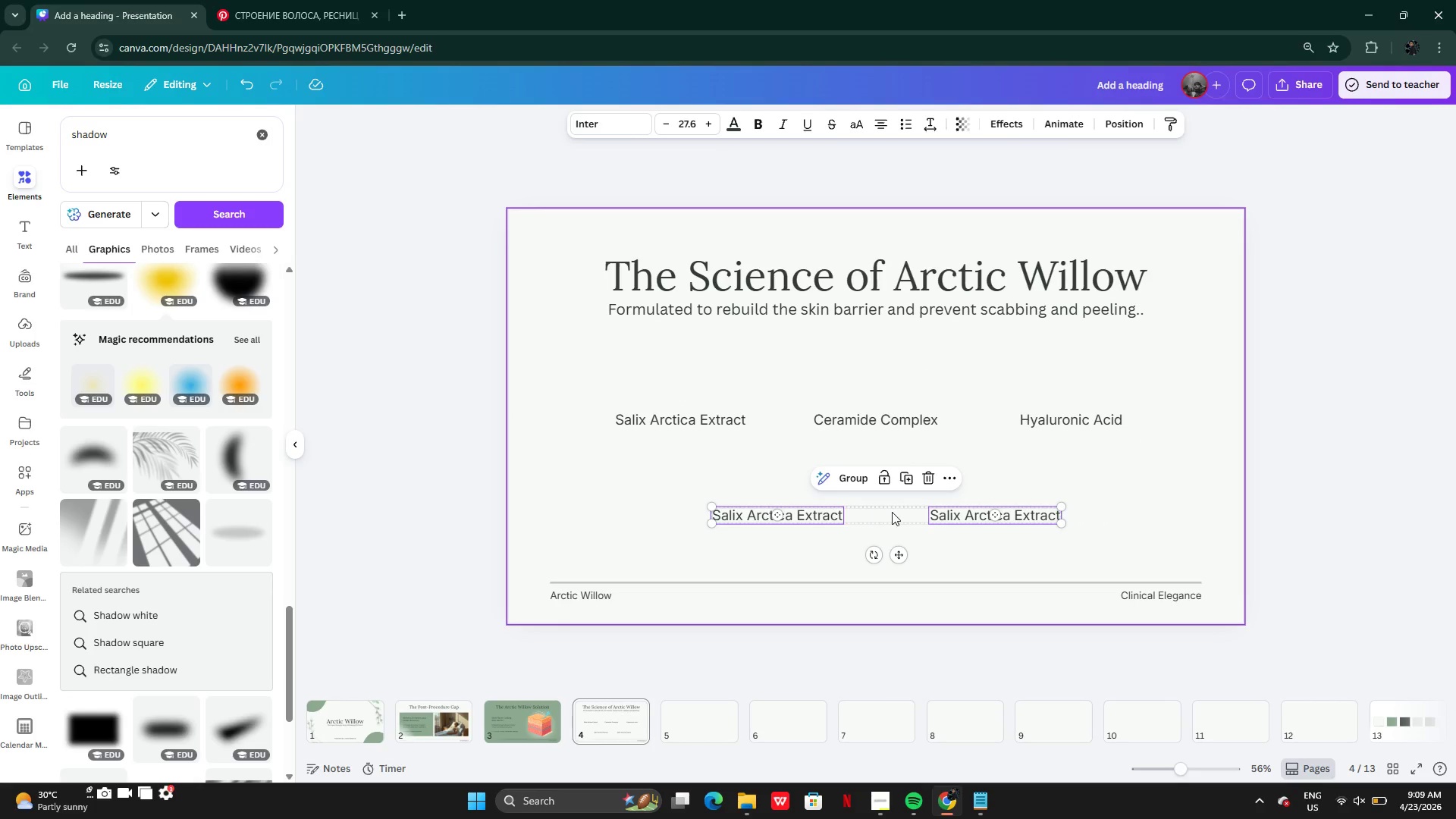 
left_click_drag(start_coordinate=[893, 512], to_coordinate=[891, 523])
 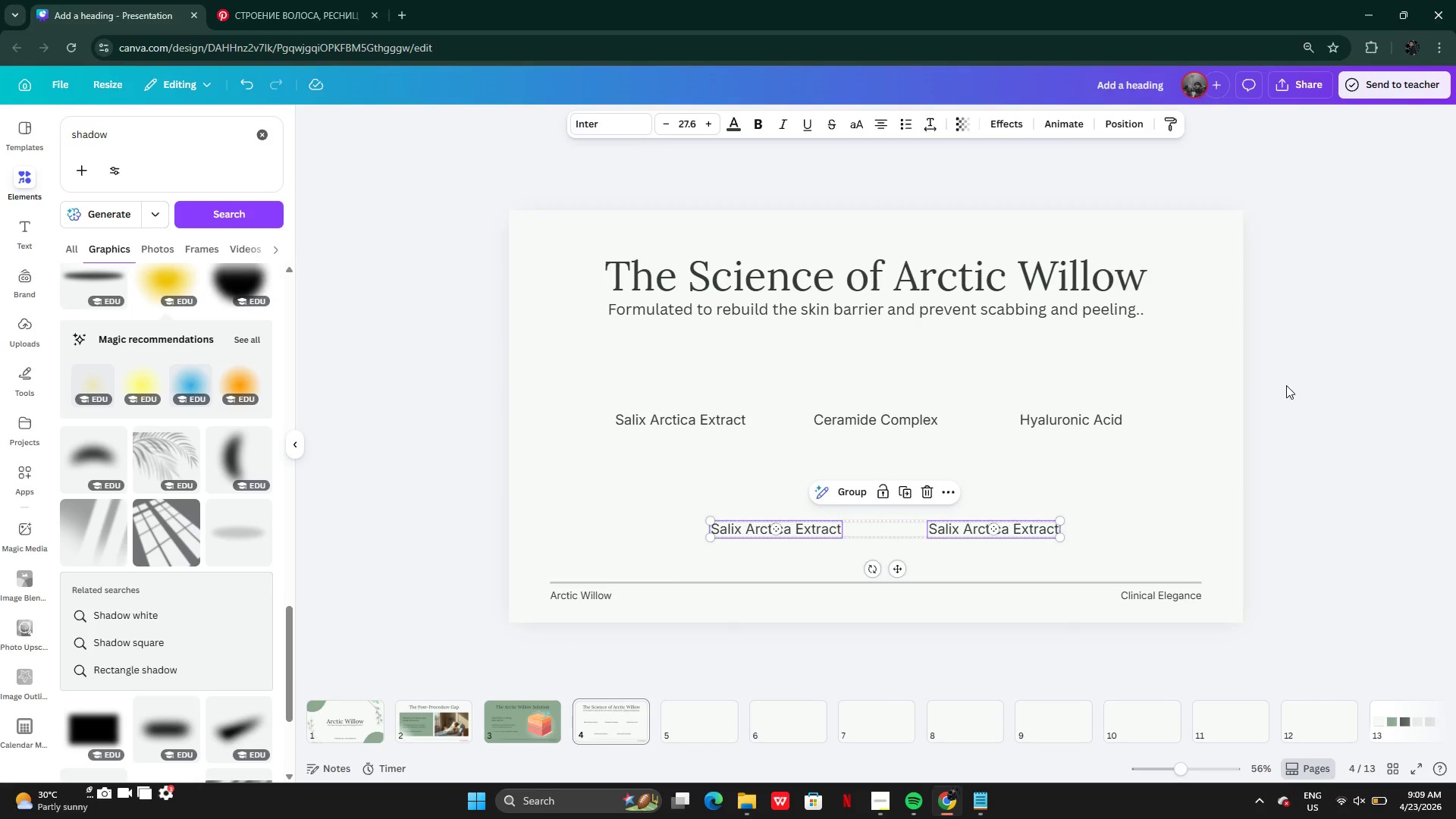 
left_click([1286, 385])
 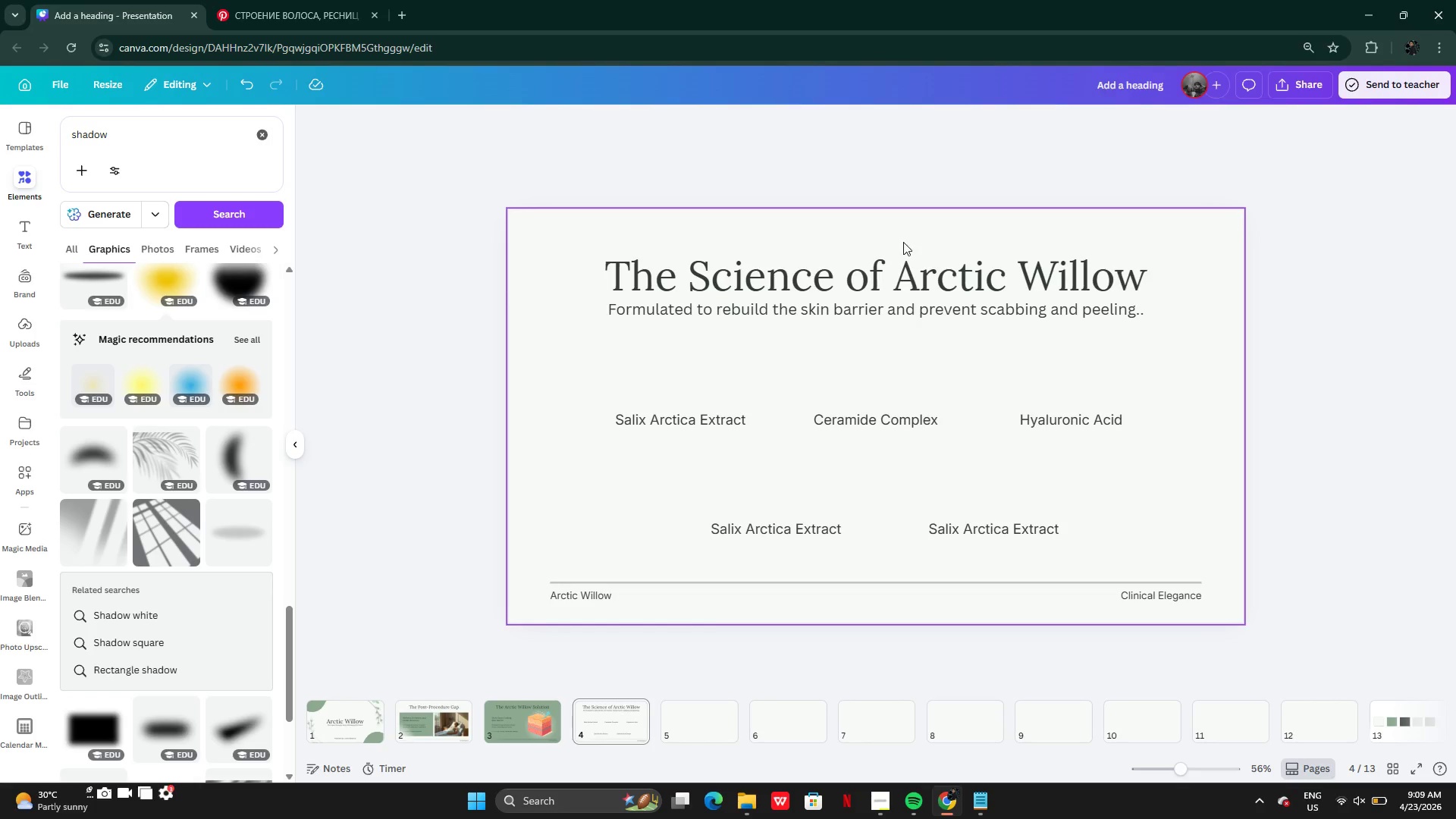 
left_click([513, 707])
 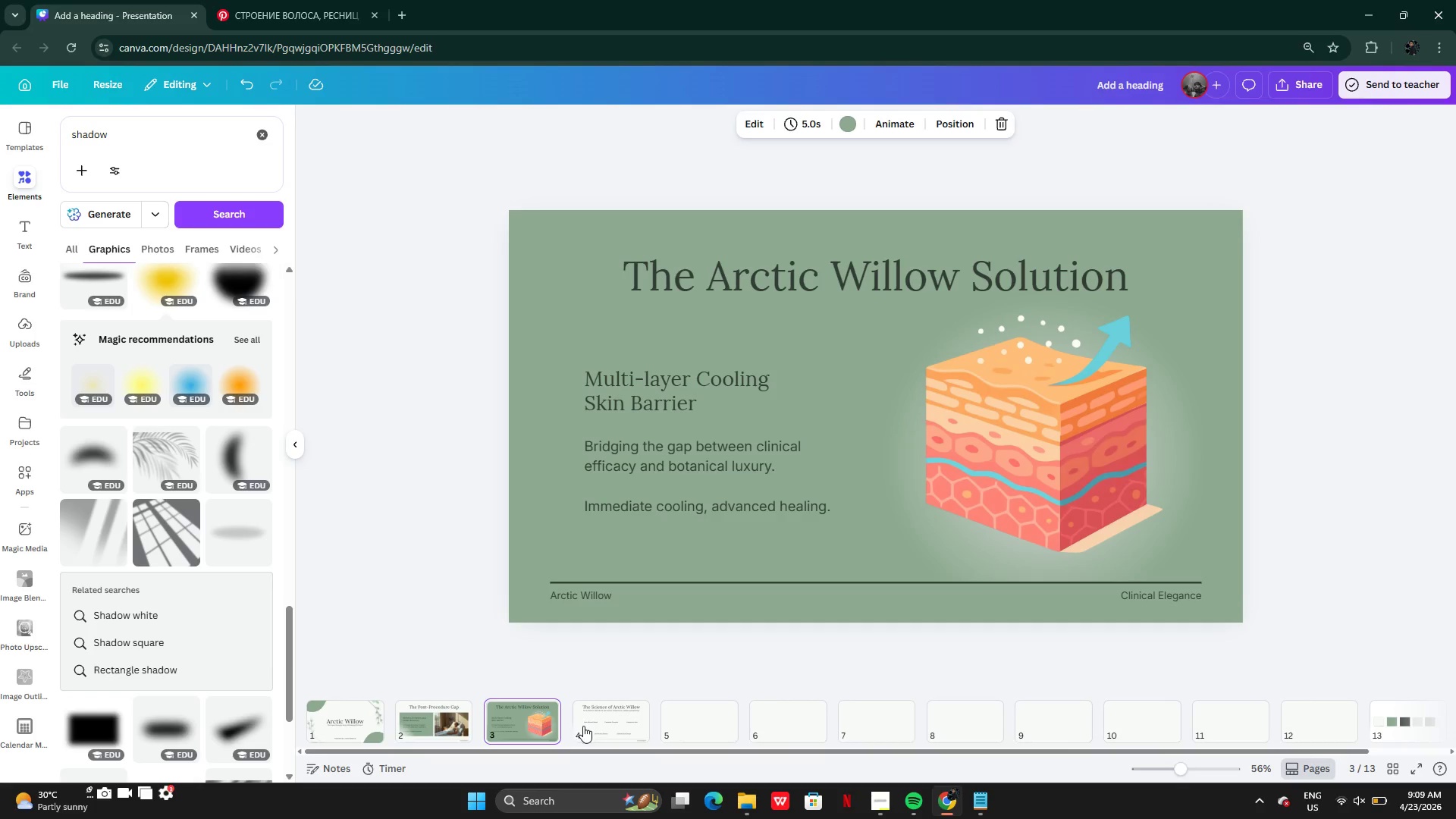 
left_click([592, 726])
 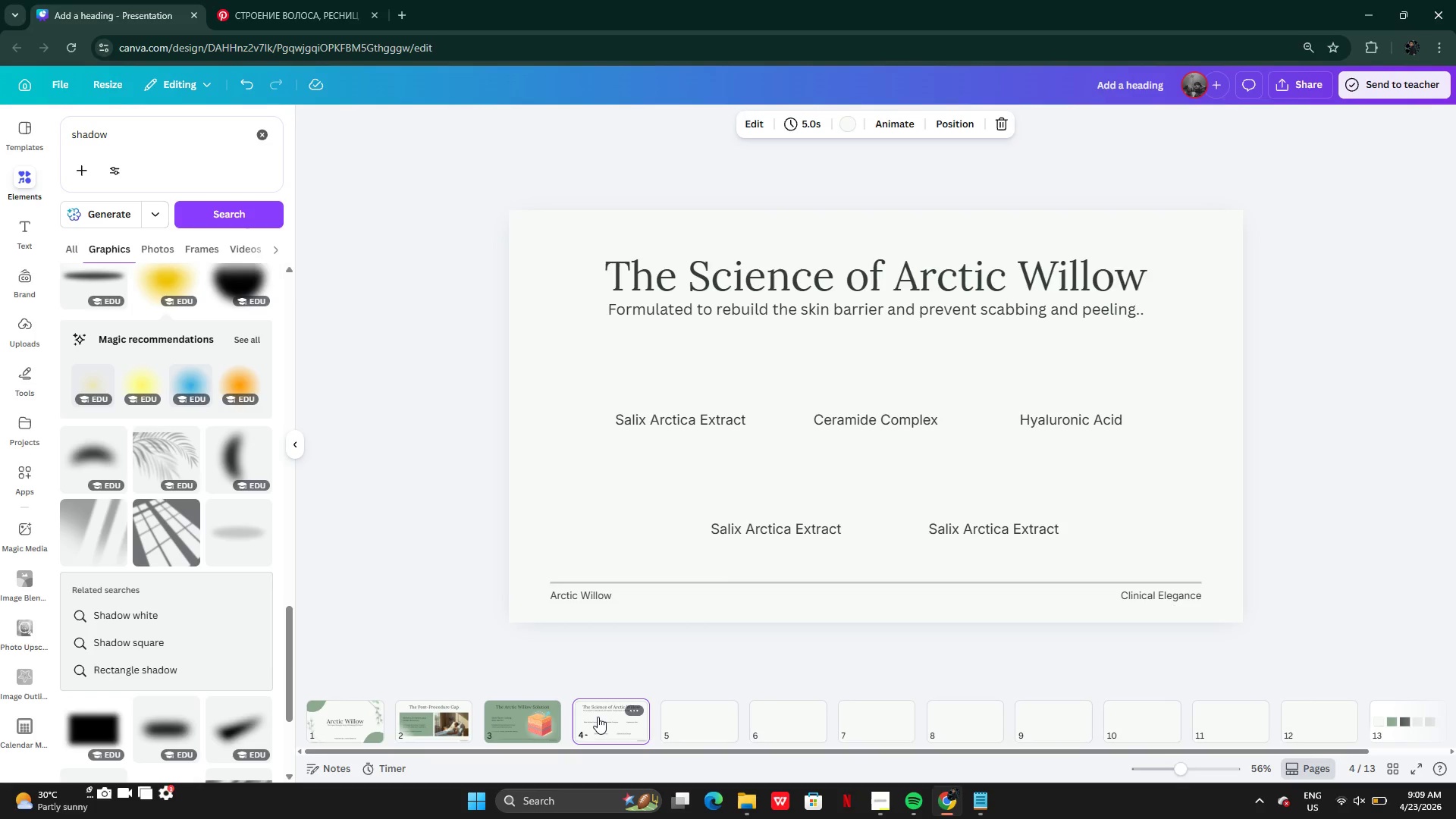 
wait(9.47)
 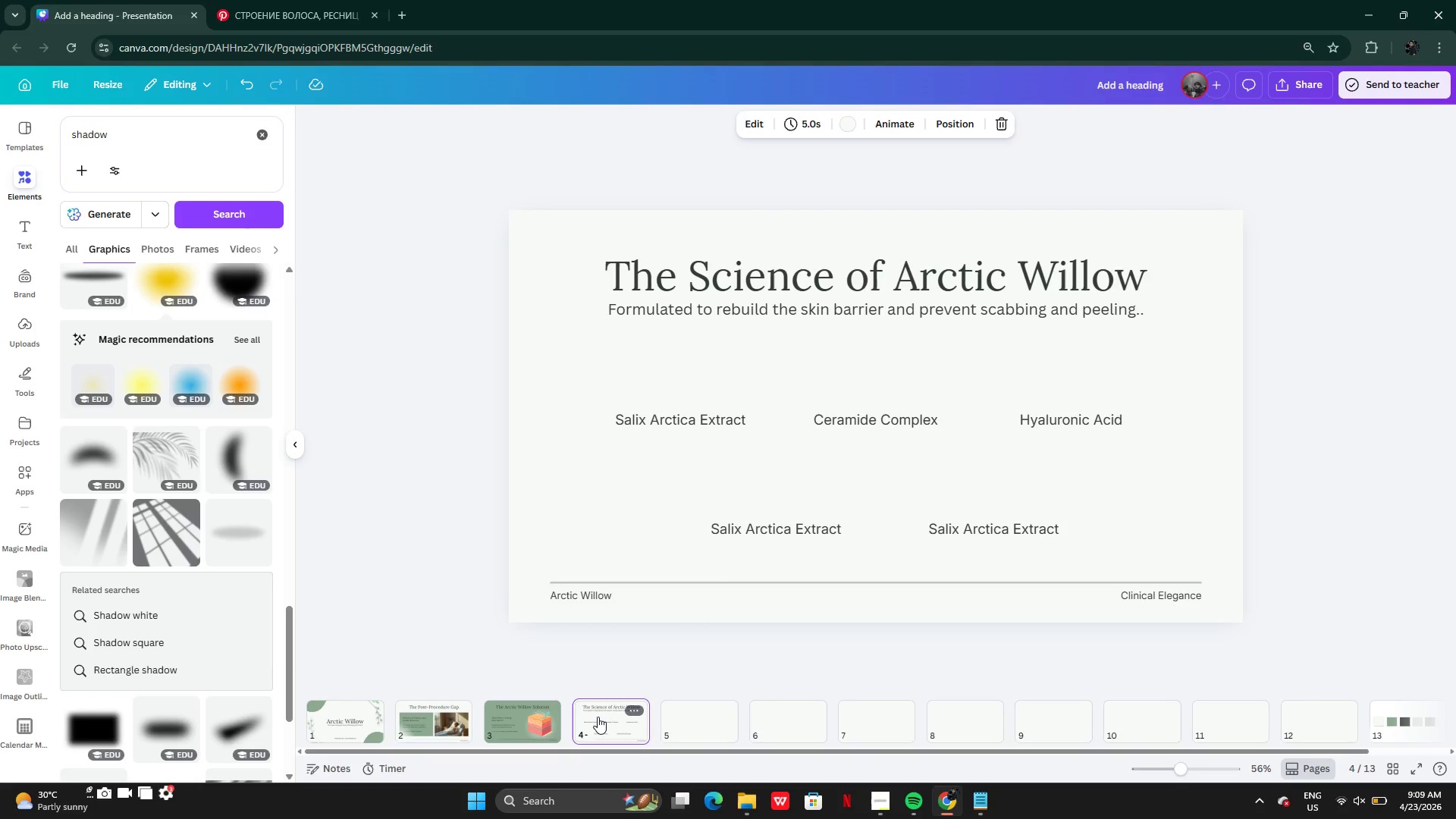 
double_click([1119, 317])
 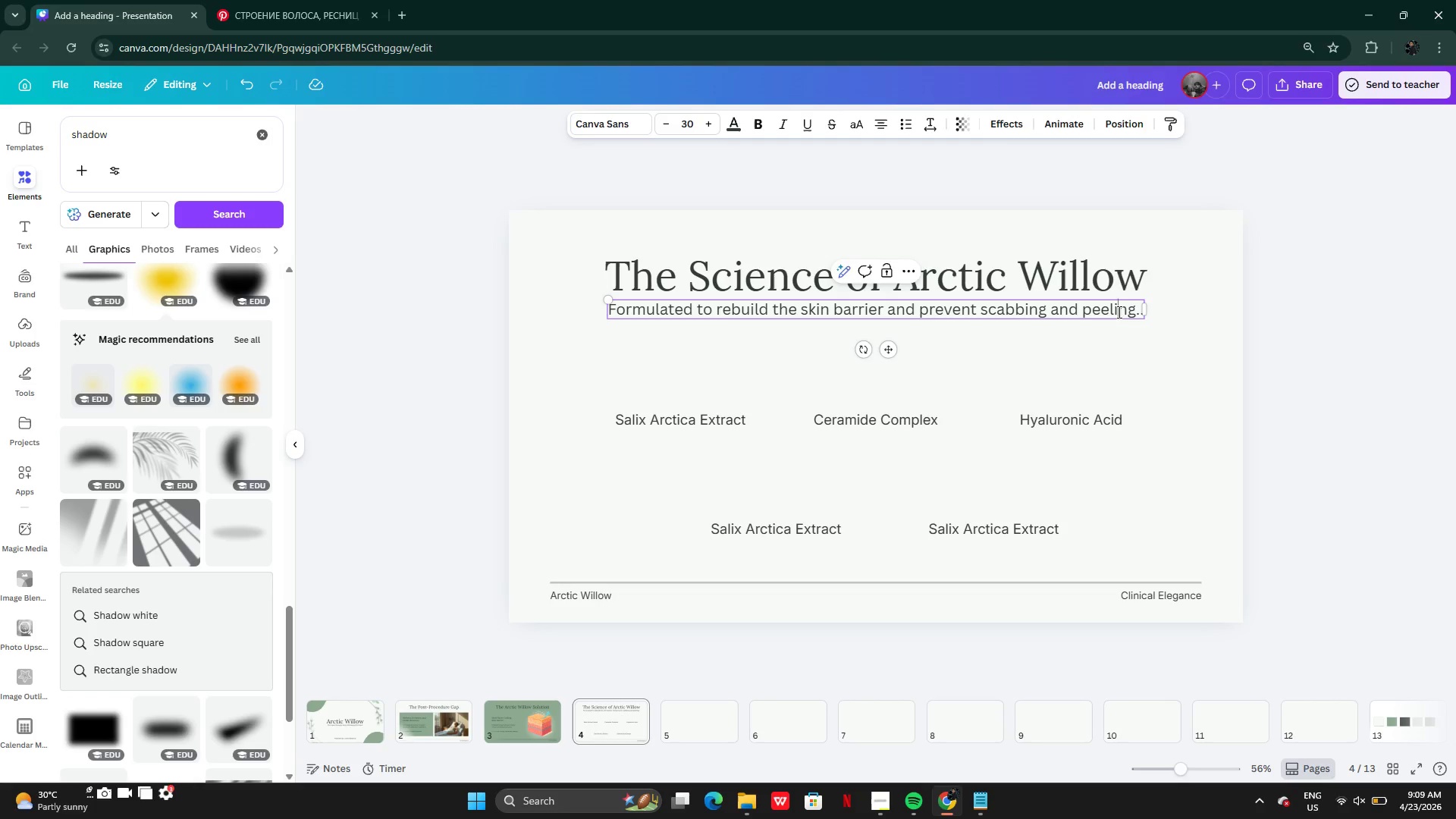 
triple_click([1118, 312])
 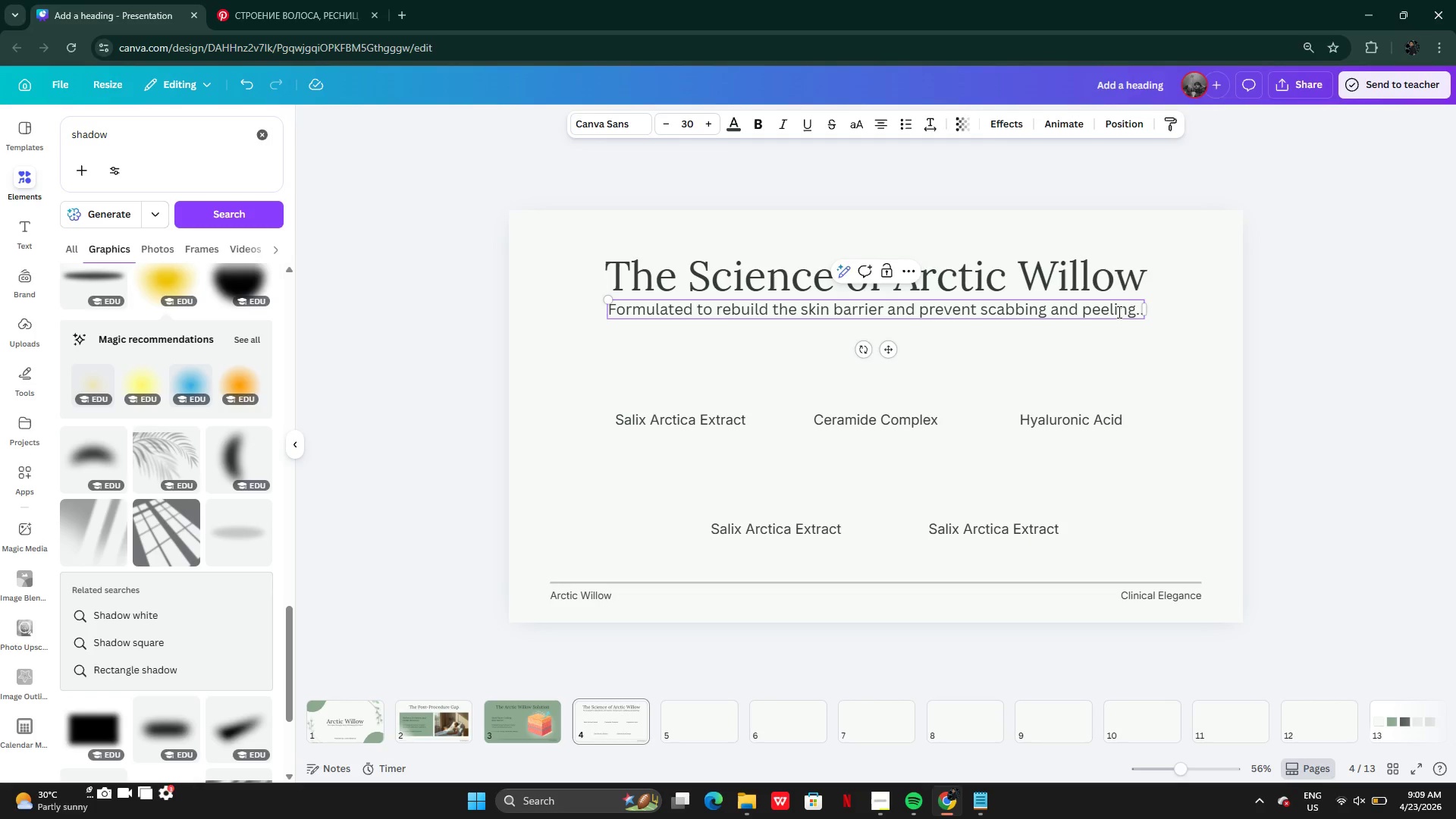 
key(ArrowRight)
 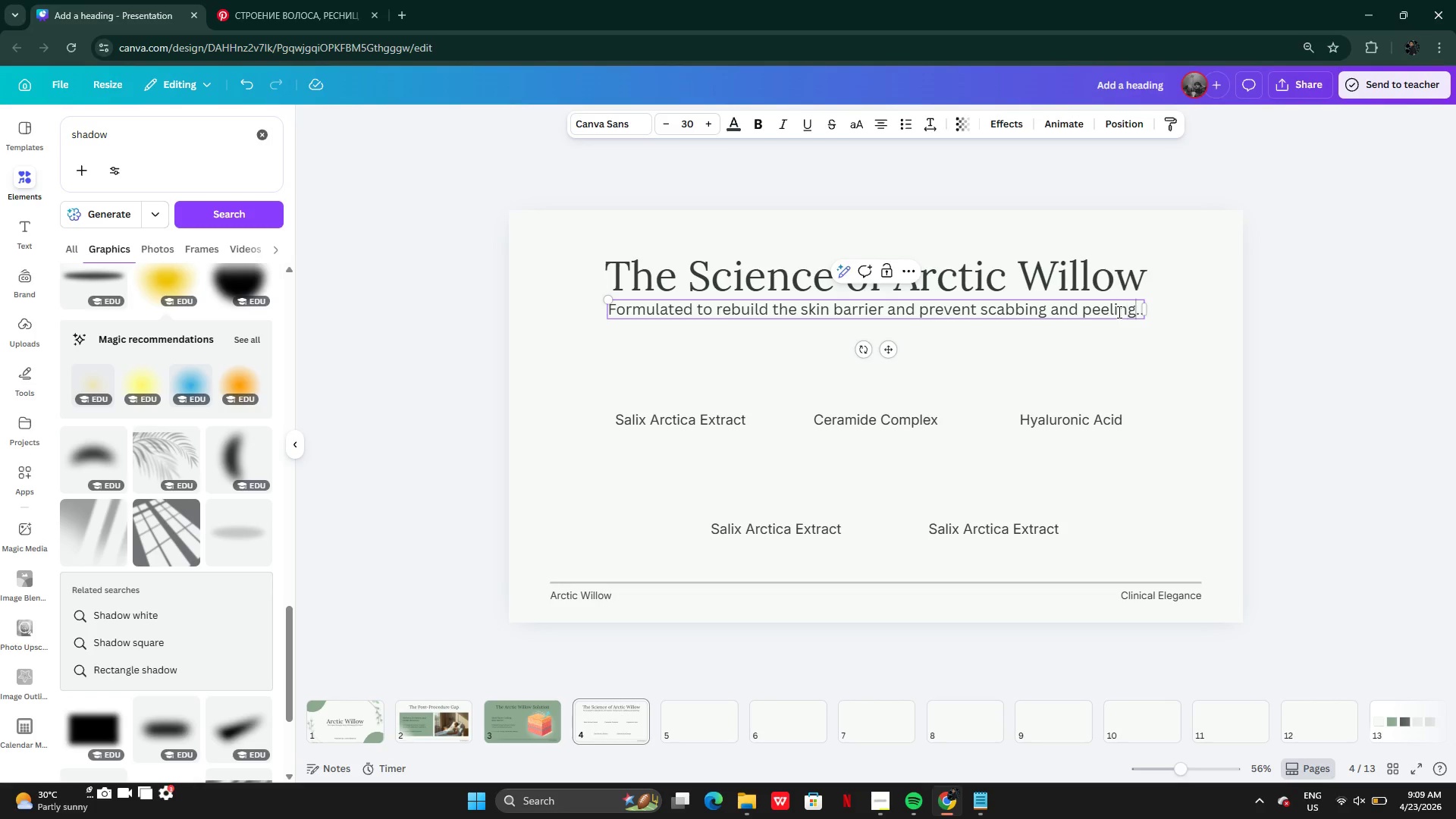 
key(ArrowRight)
 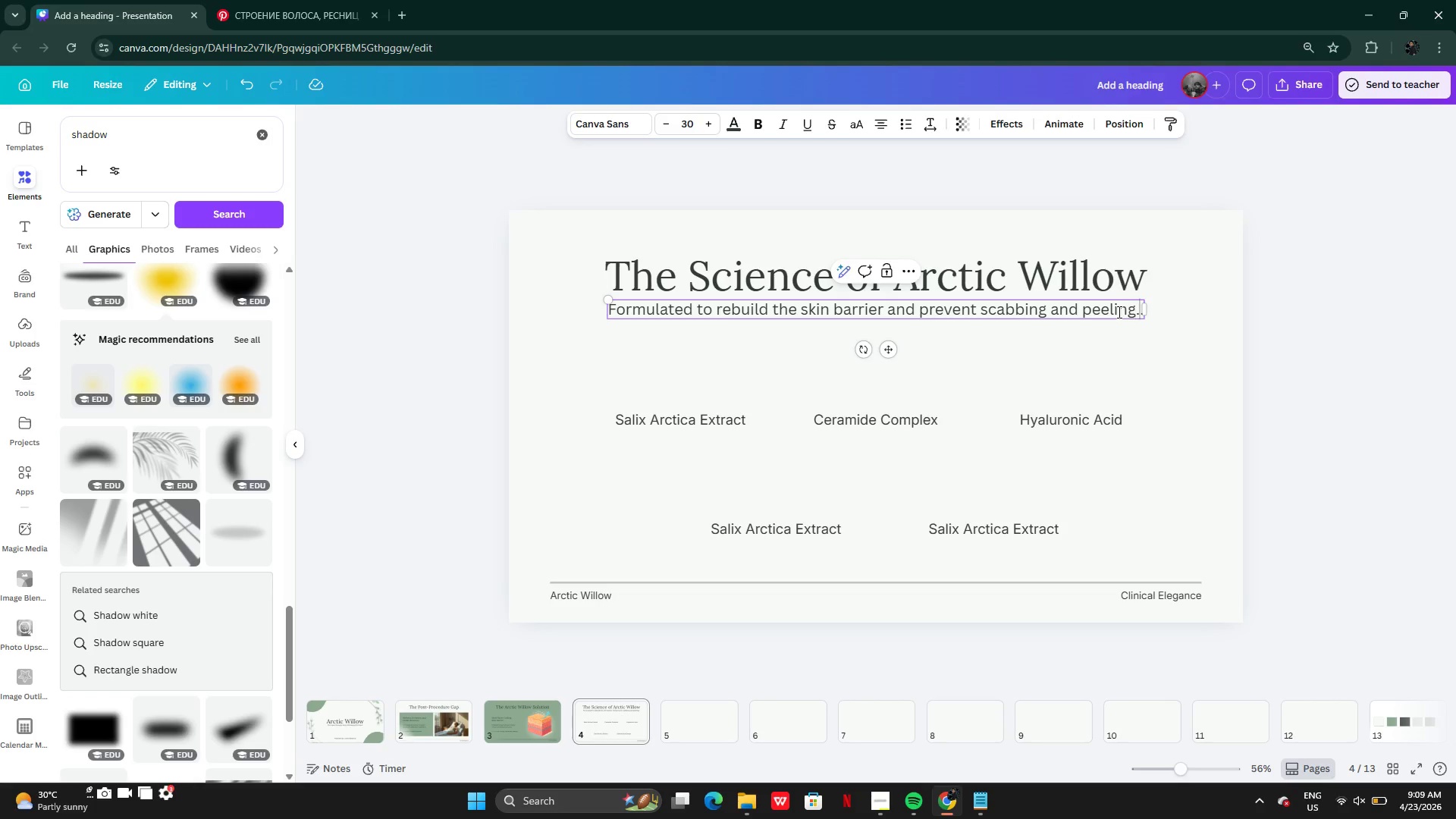 
key(ArrowRight)
 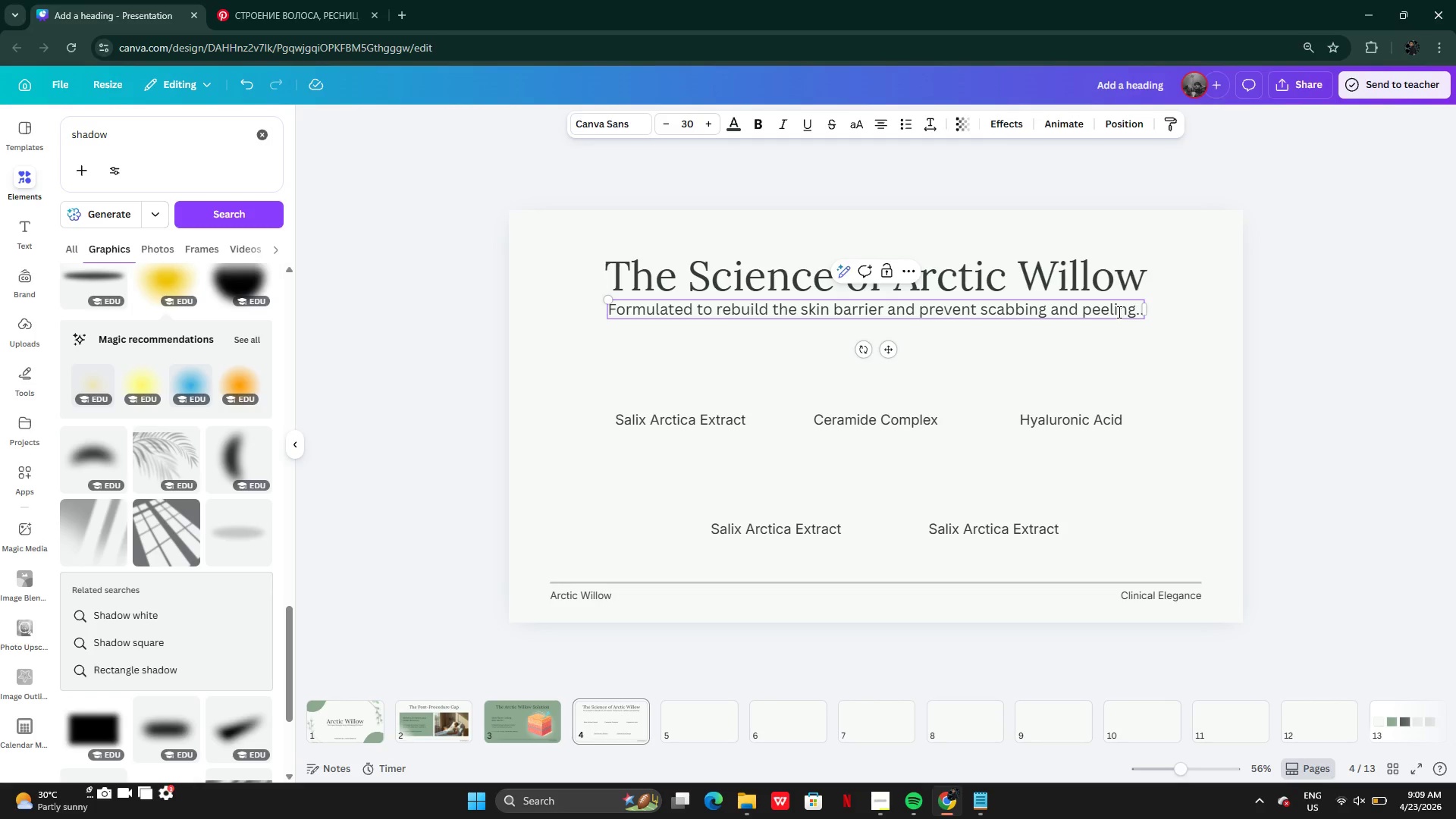 
key(ArrowRight)
 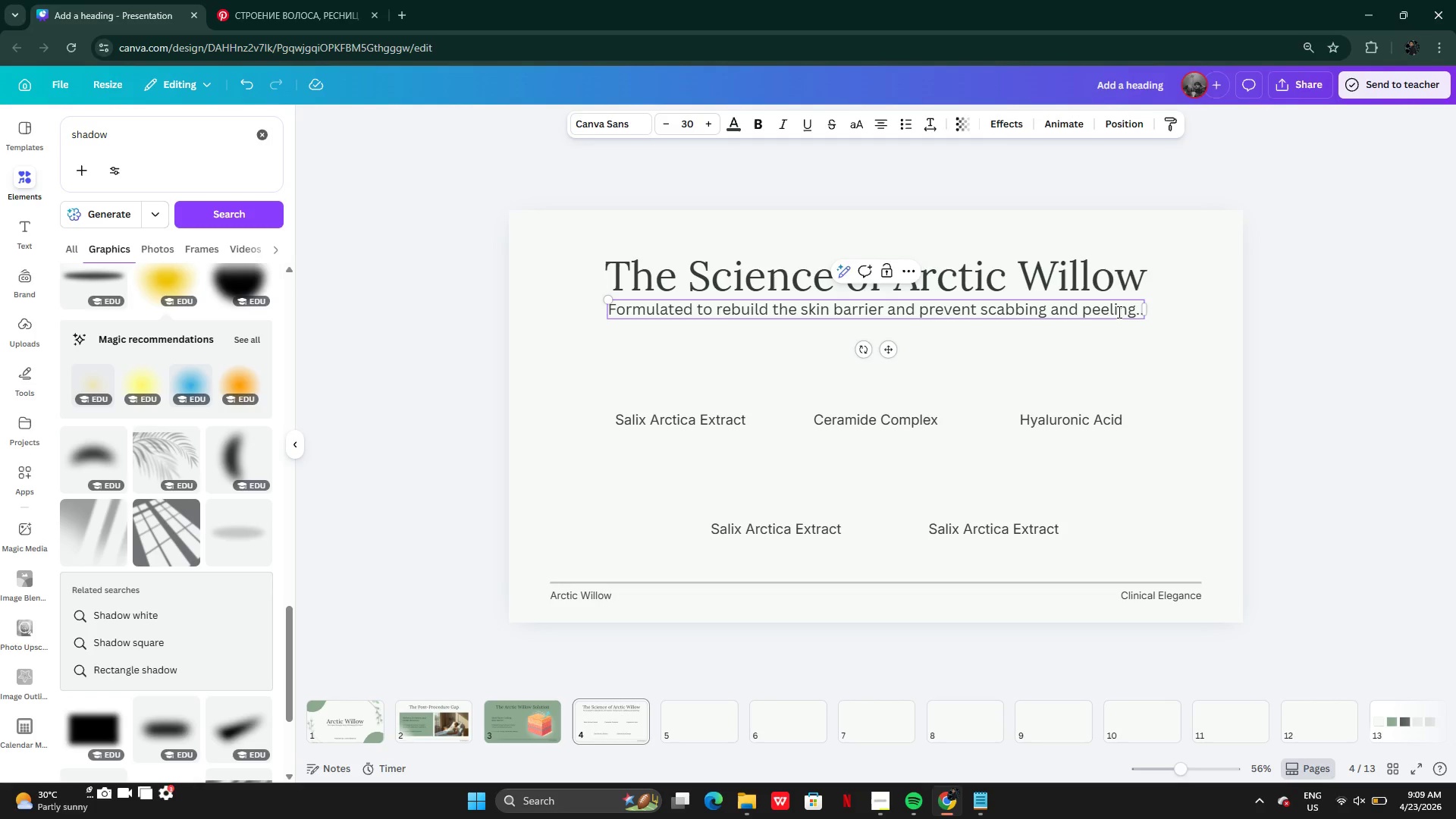 
key(Backspace)
 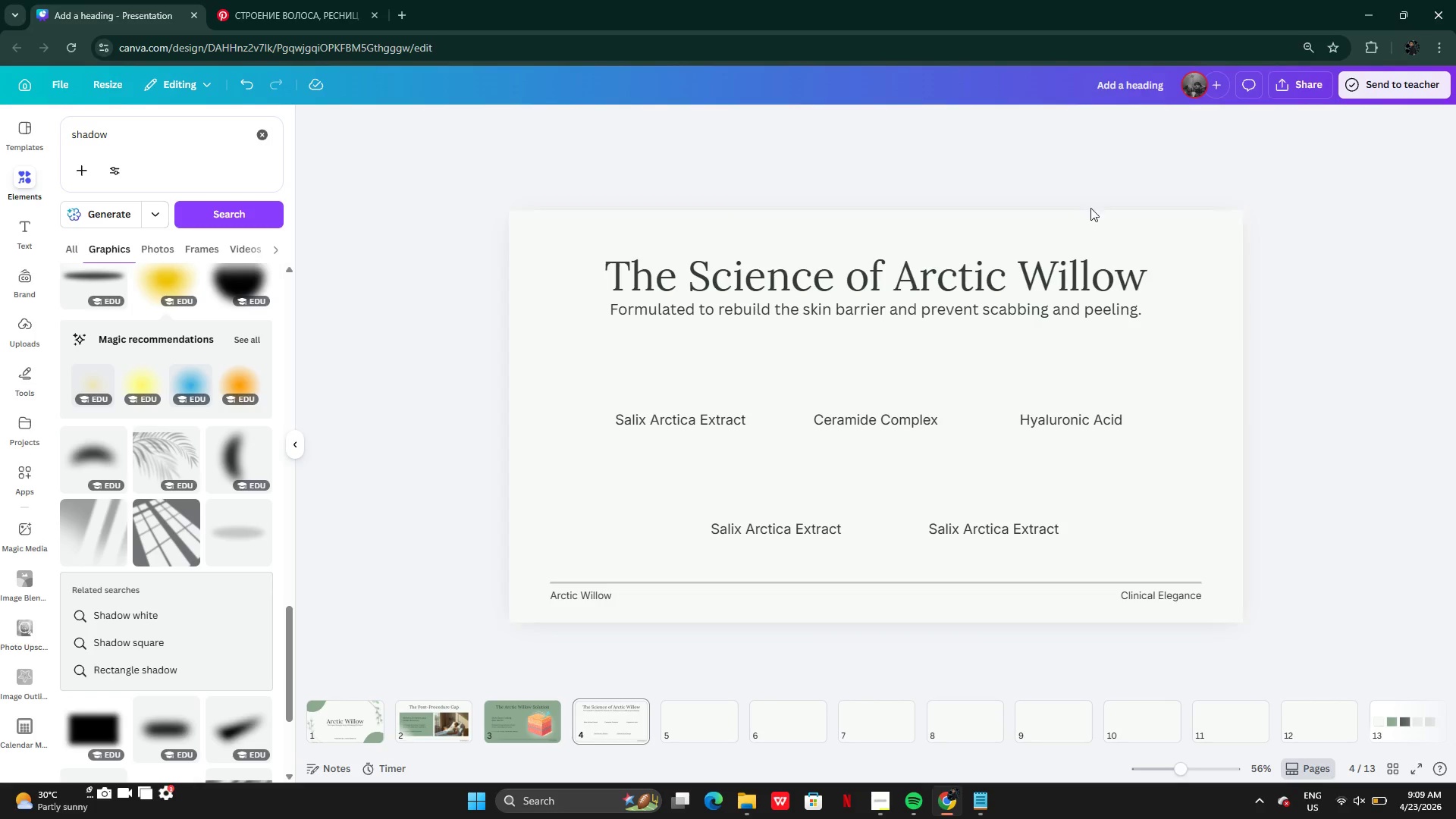 
left_click([1002, 309])
 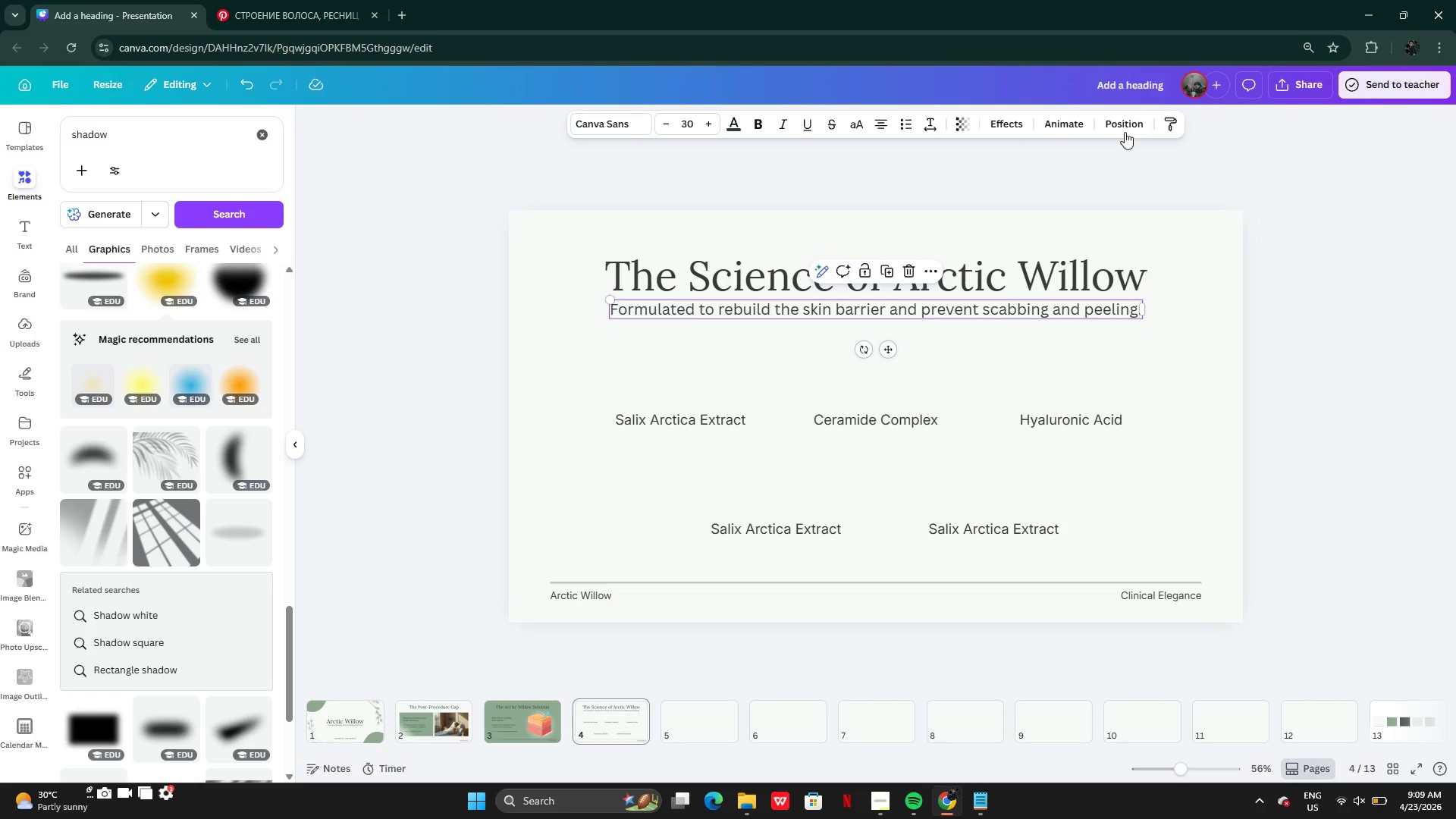 
left_click([1119, 125])
 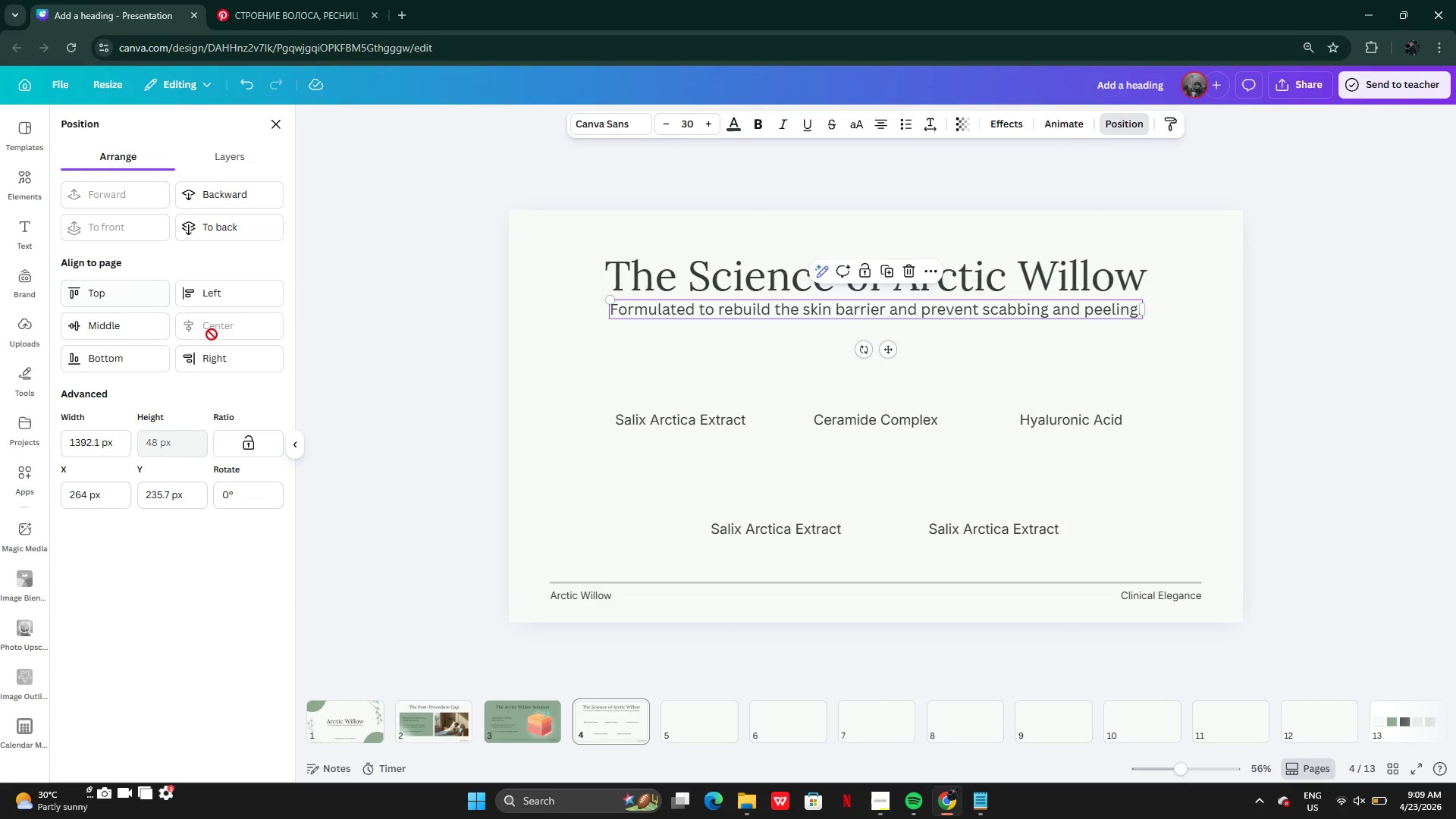 
left_click([211, 328])
 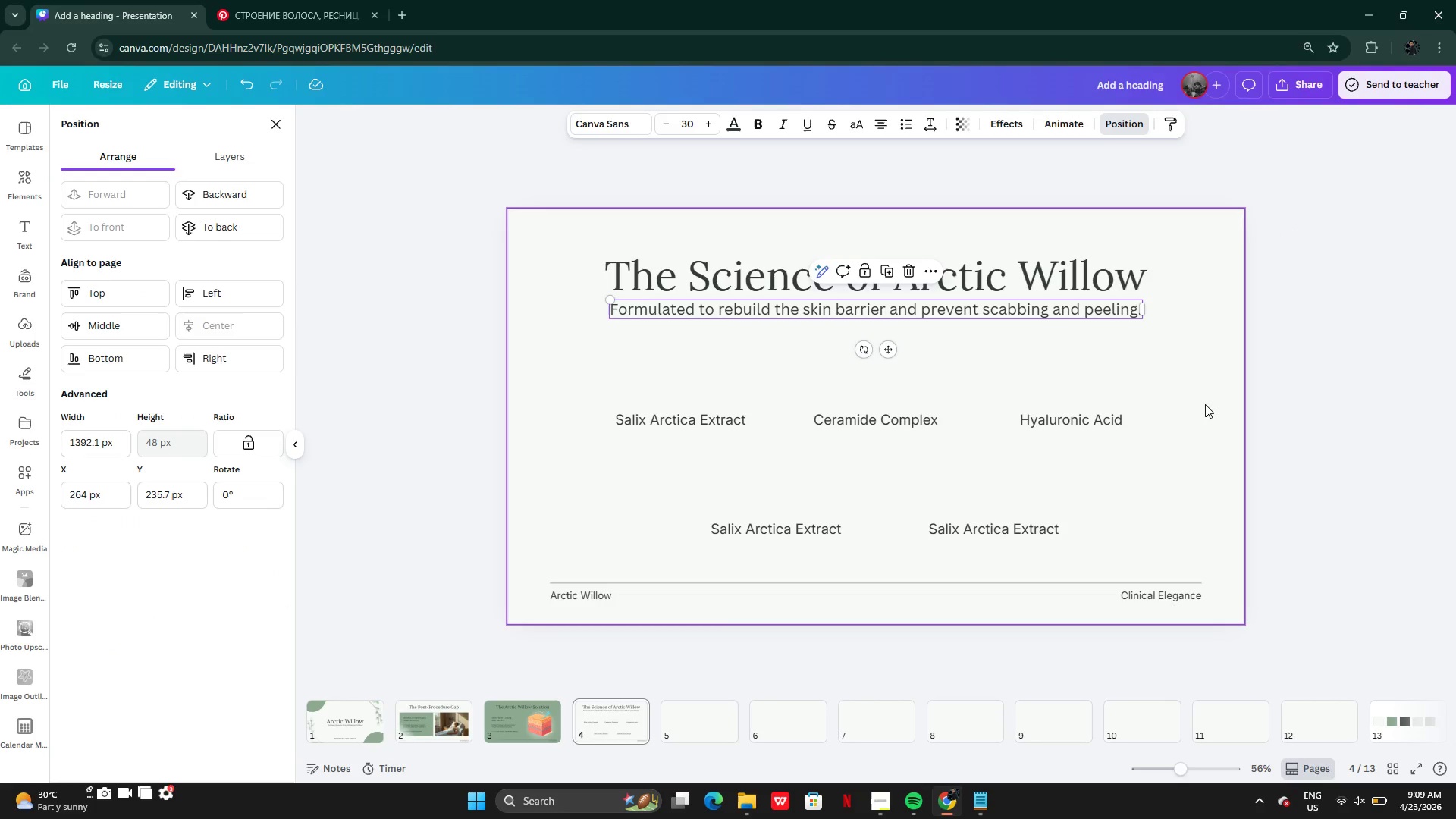 
left_click([1205, 404])
 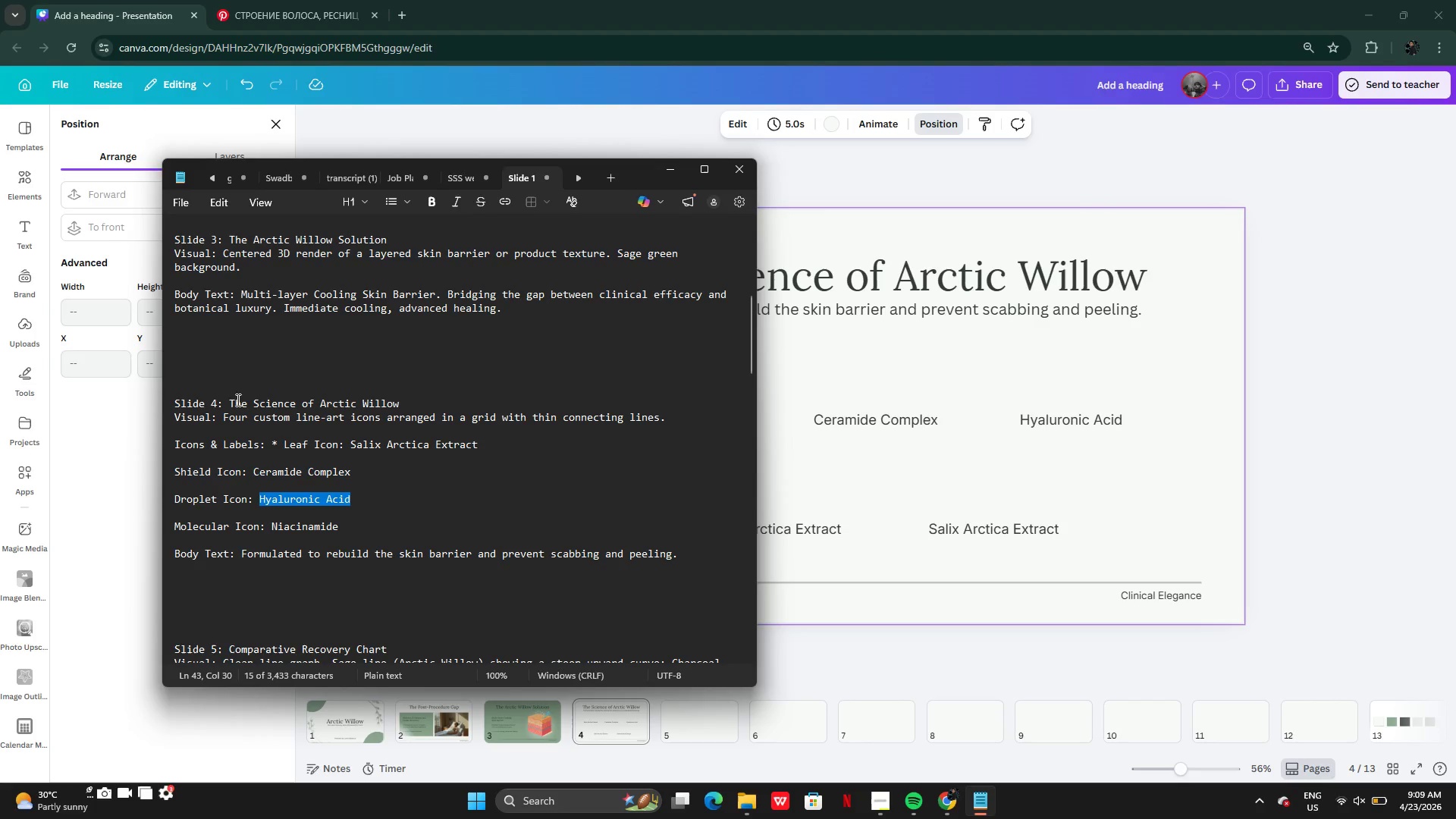 
left_click([244, 464])
 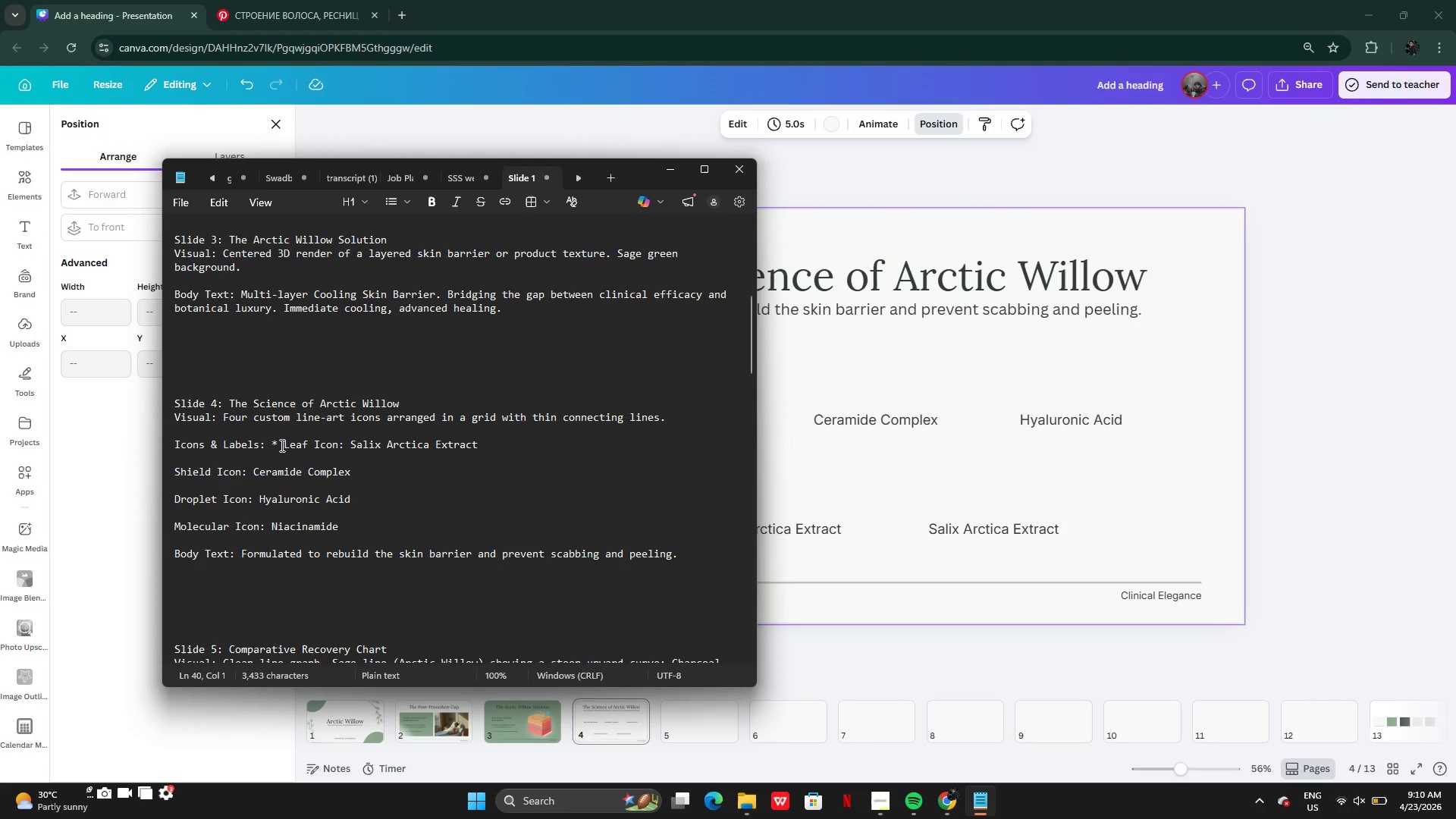 
left_click_drag(start_coordinate=[285, 443], to_coordinate=[338, 445])
 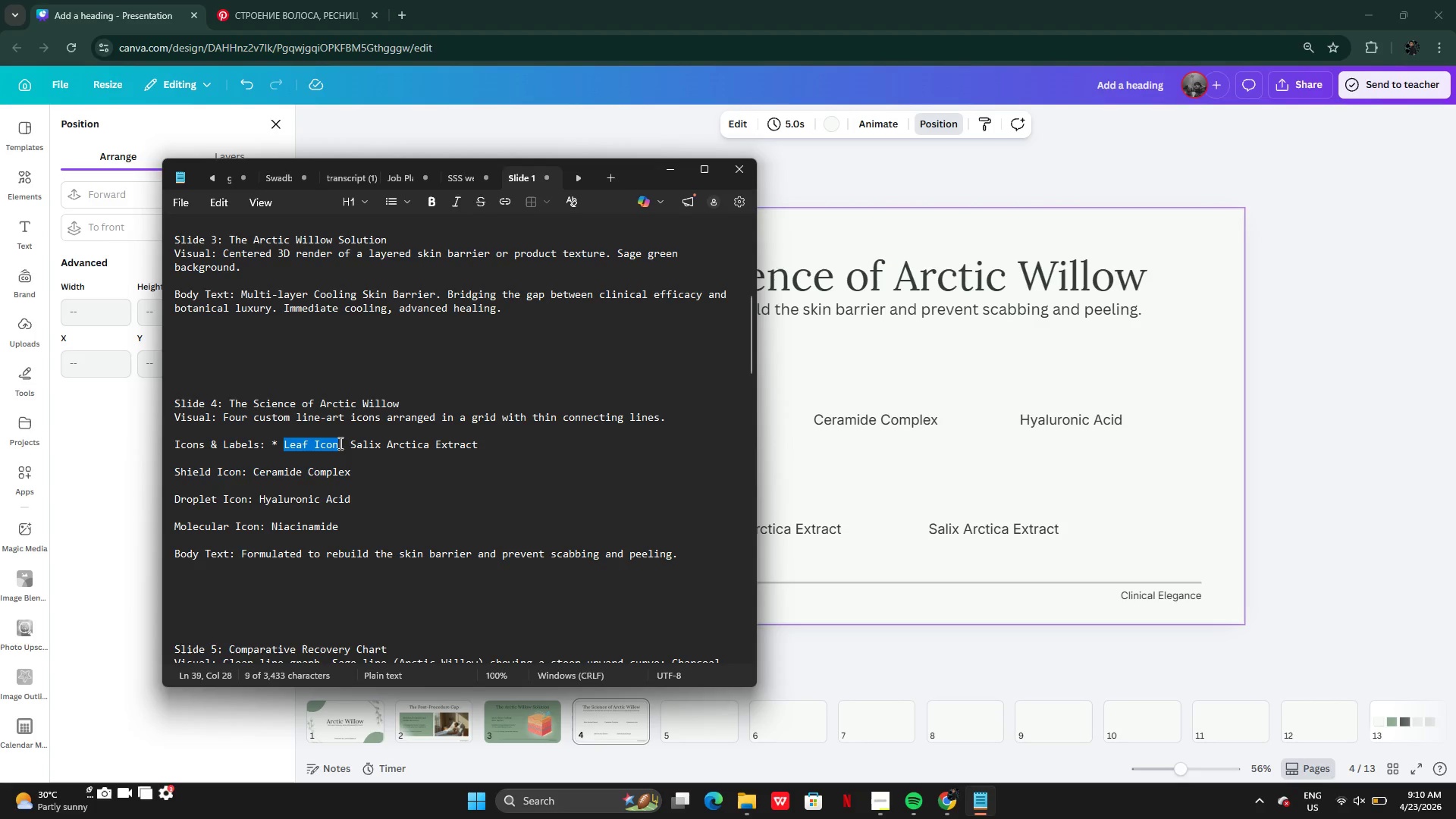 
key(Control+C)
 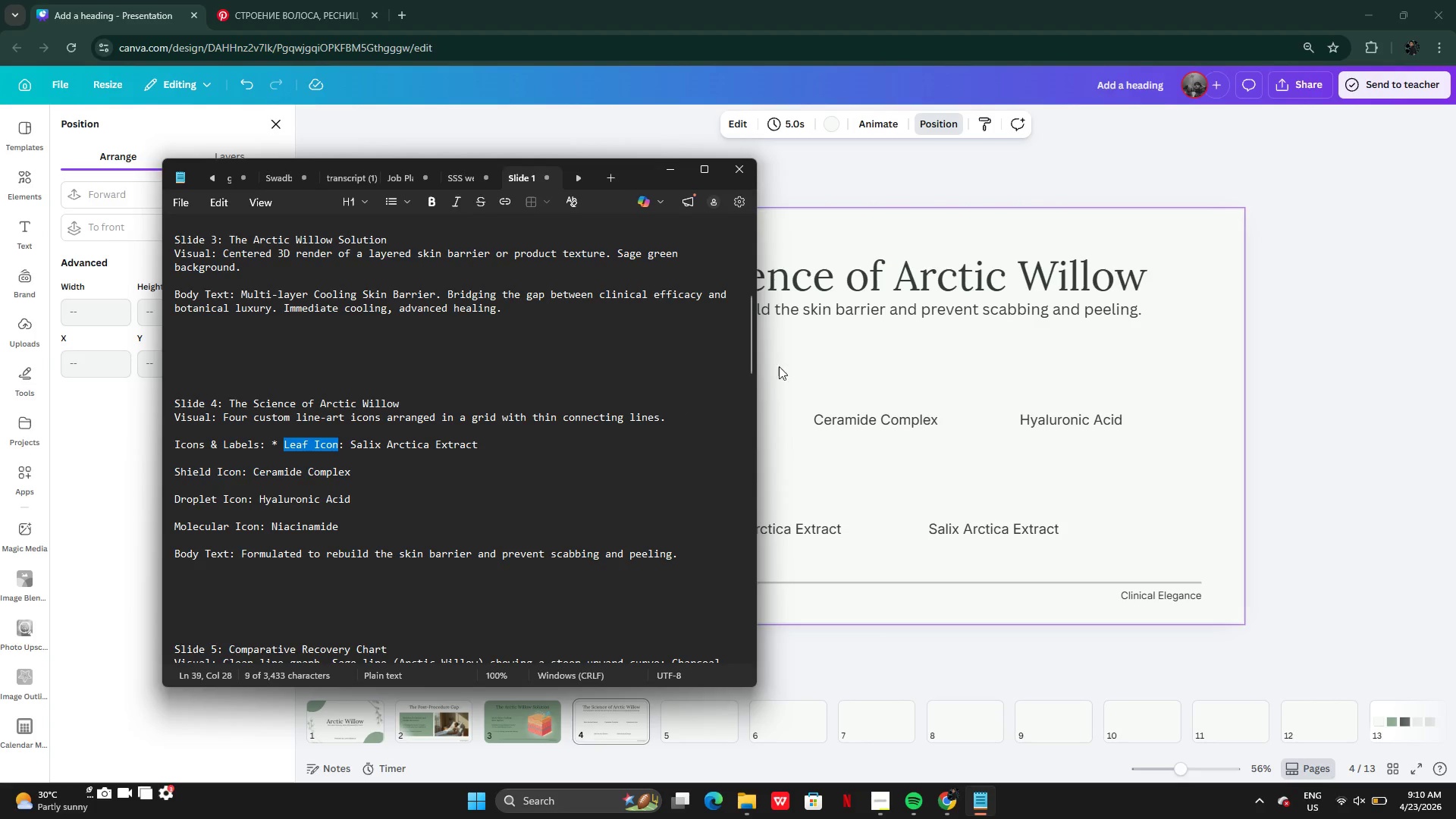 
left_click([839, 344])
 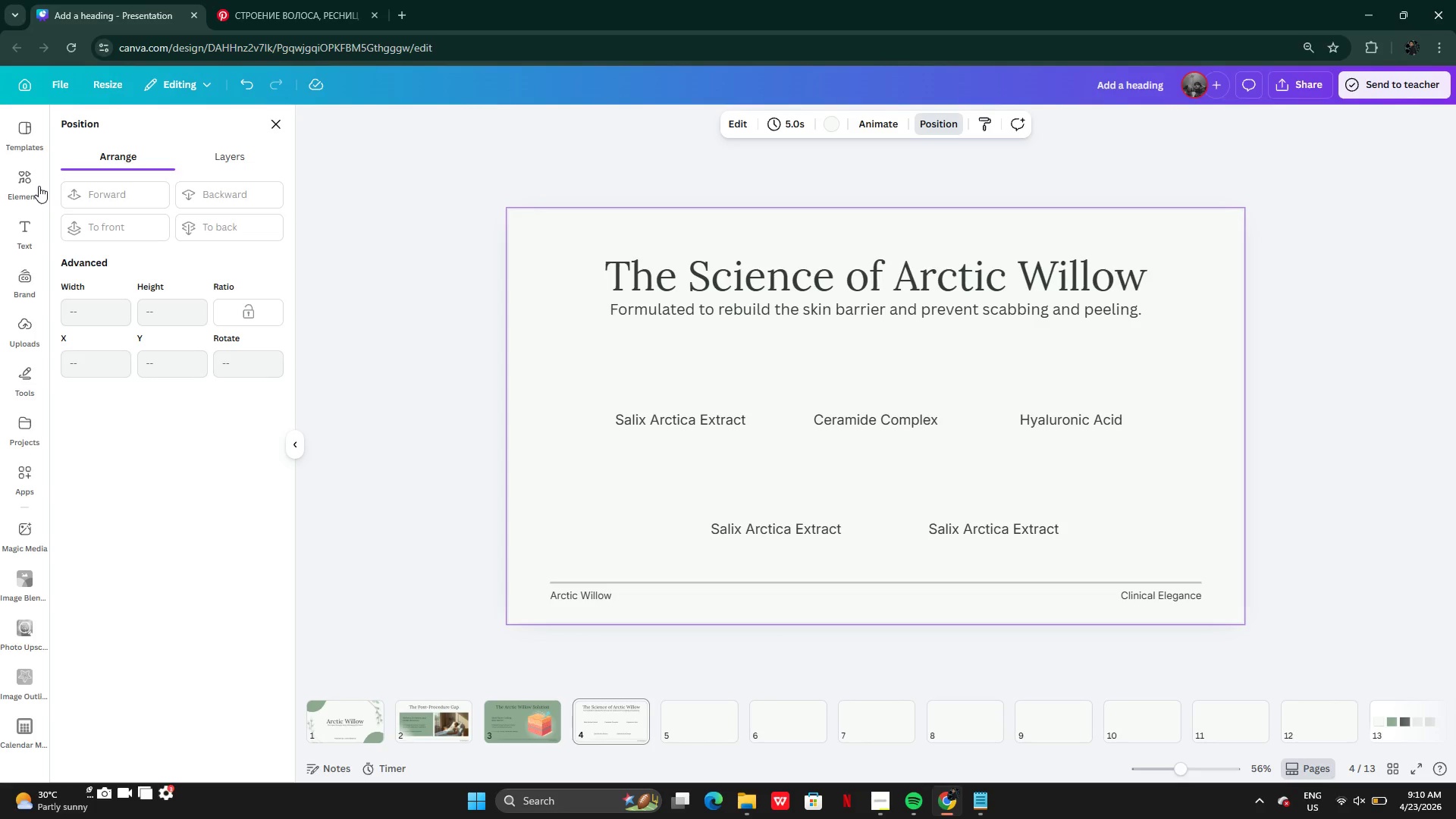 
left_click([29, 183])
 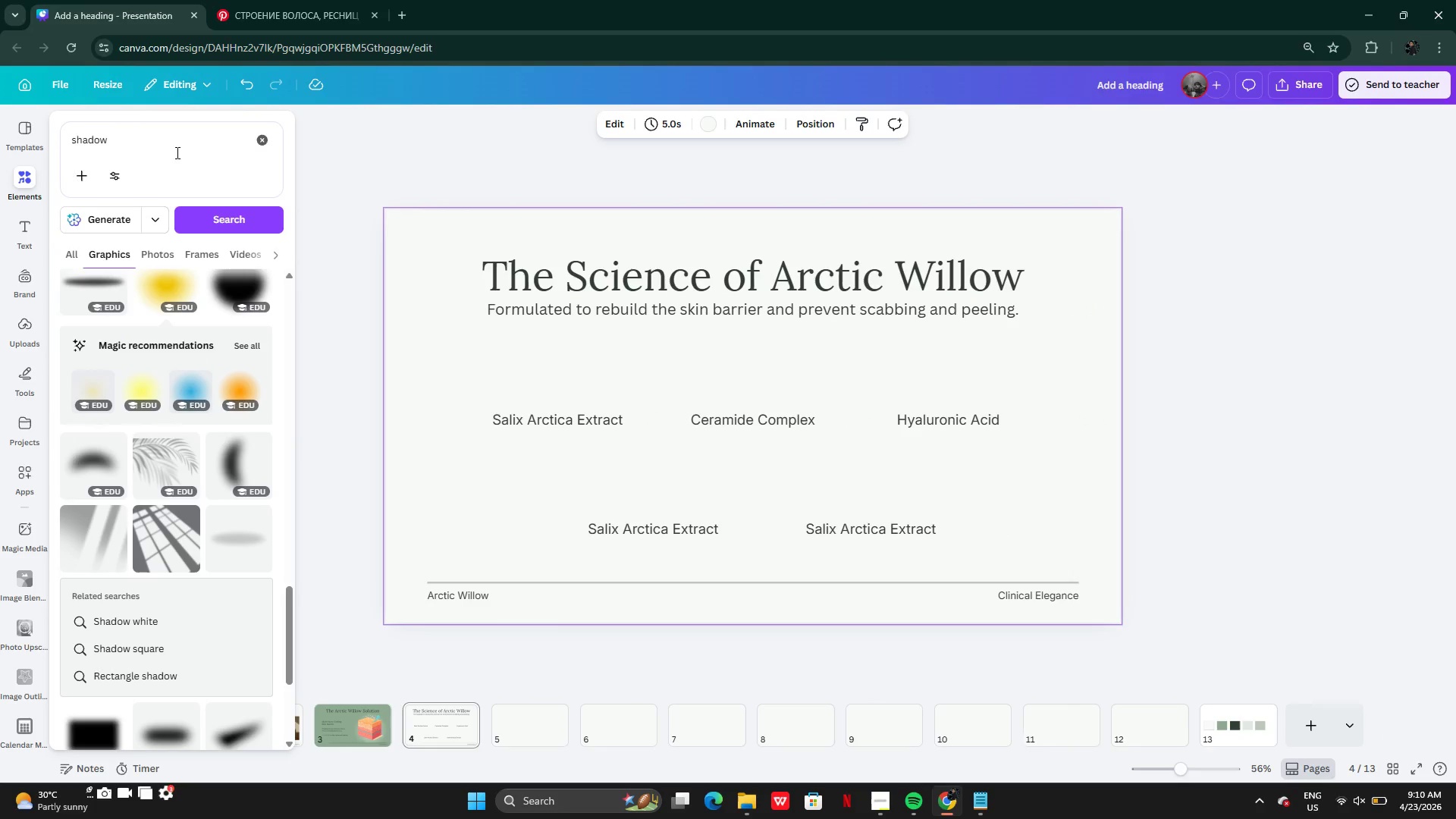 
left_click_drag(start_coordinate=[177, 142], to_coordinate=[39, 148])
 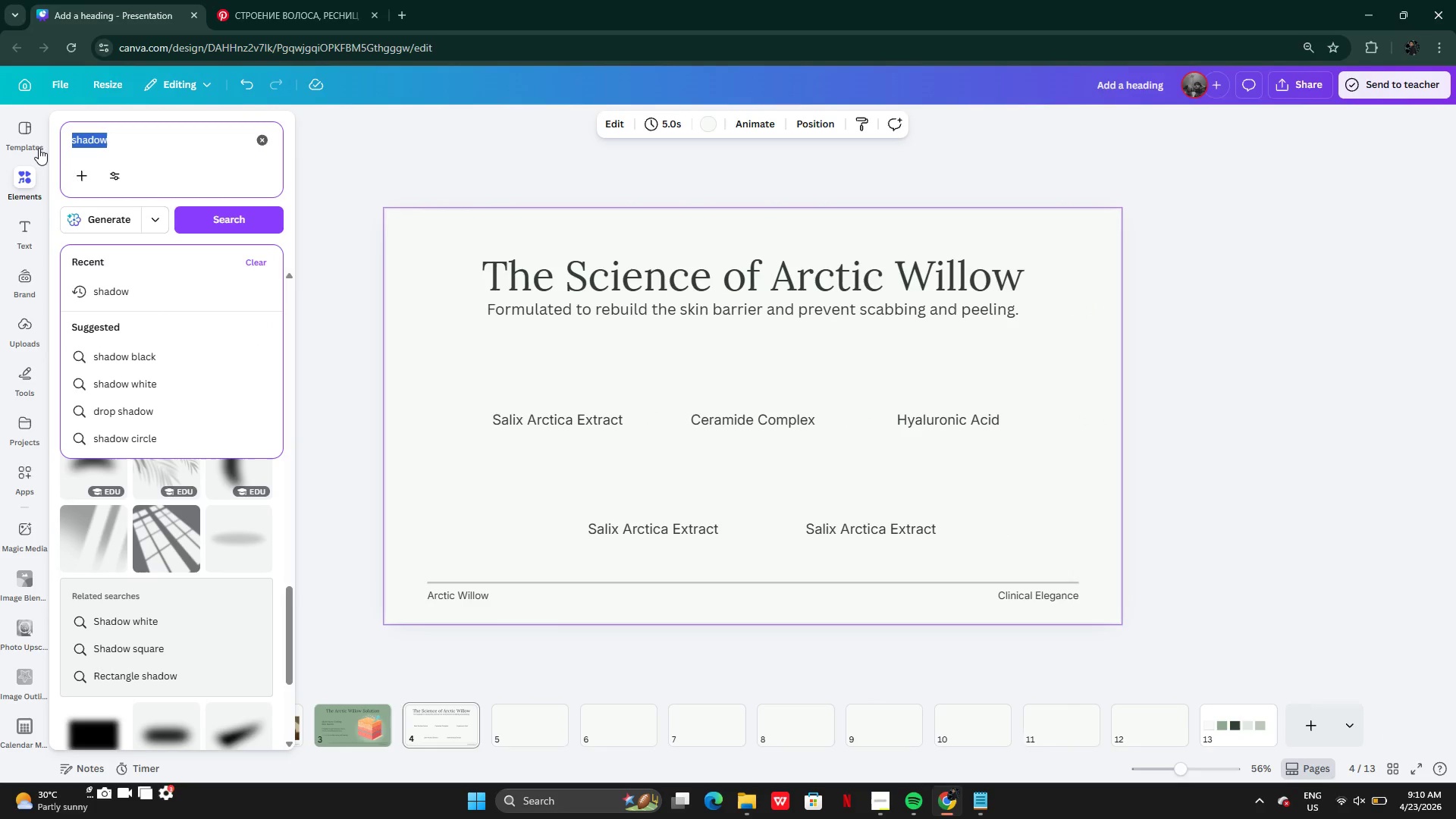 
key(Control+V)
 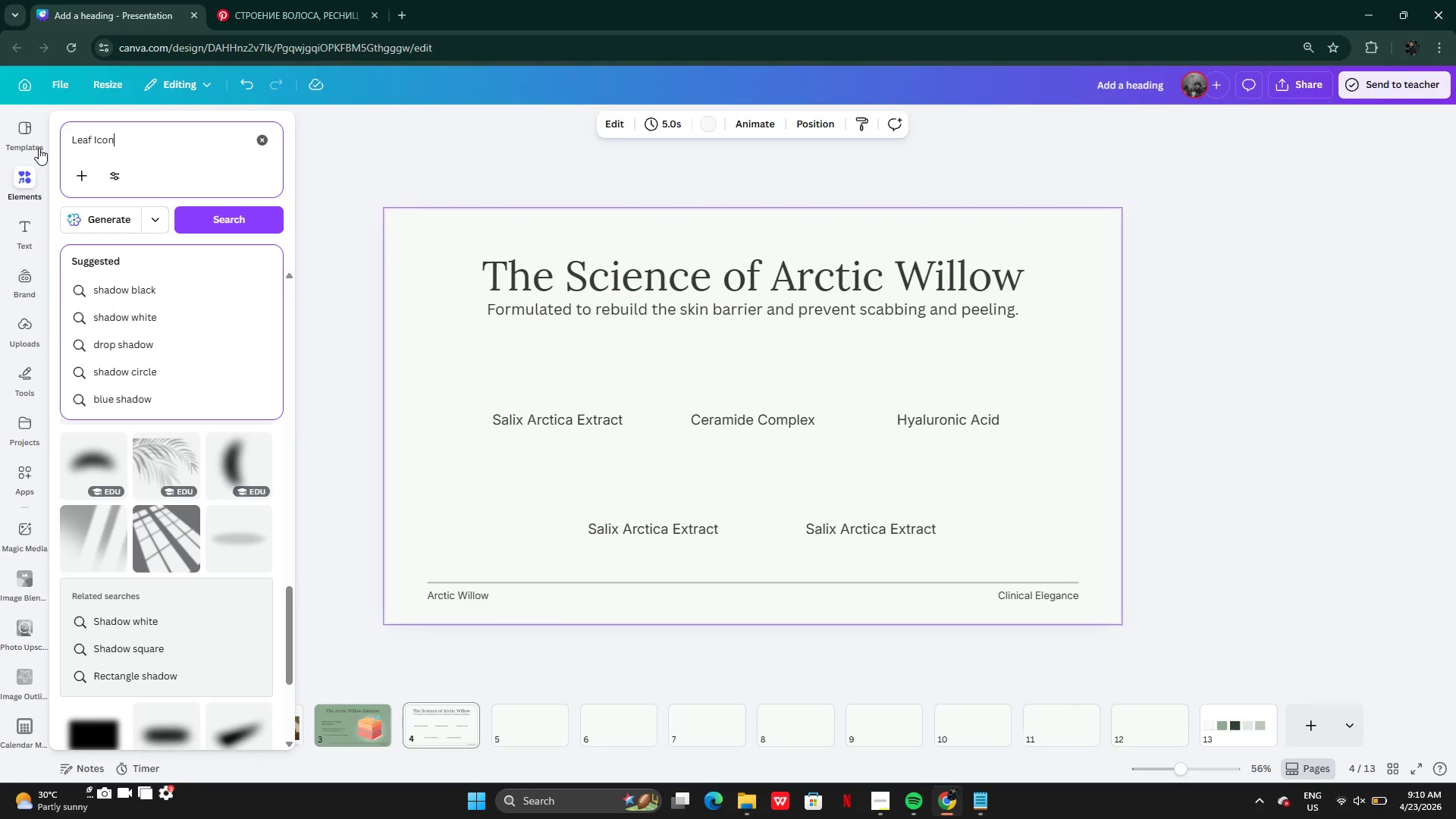 
key(Control+Enter)
 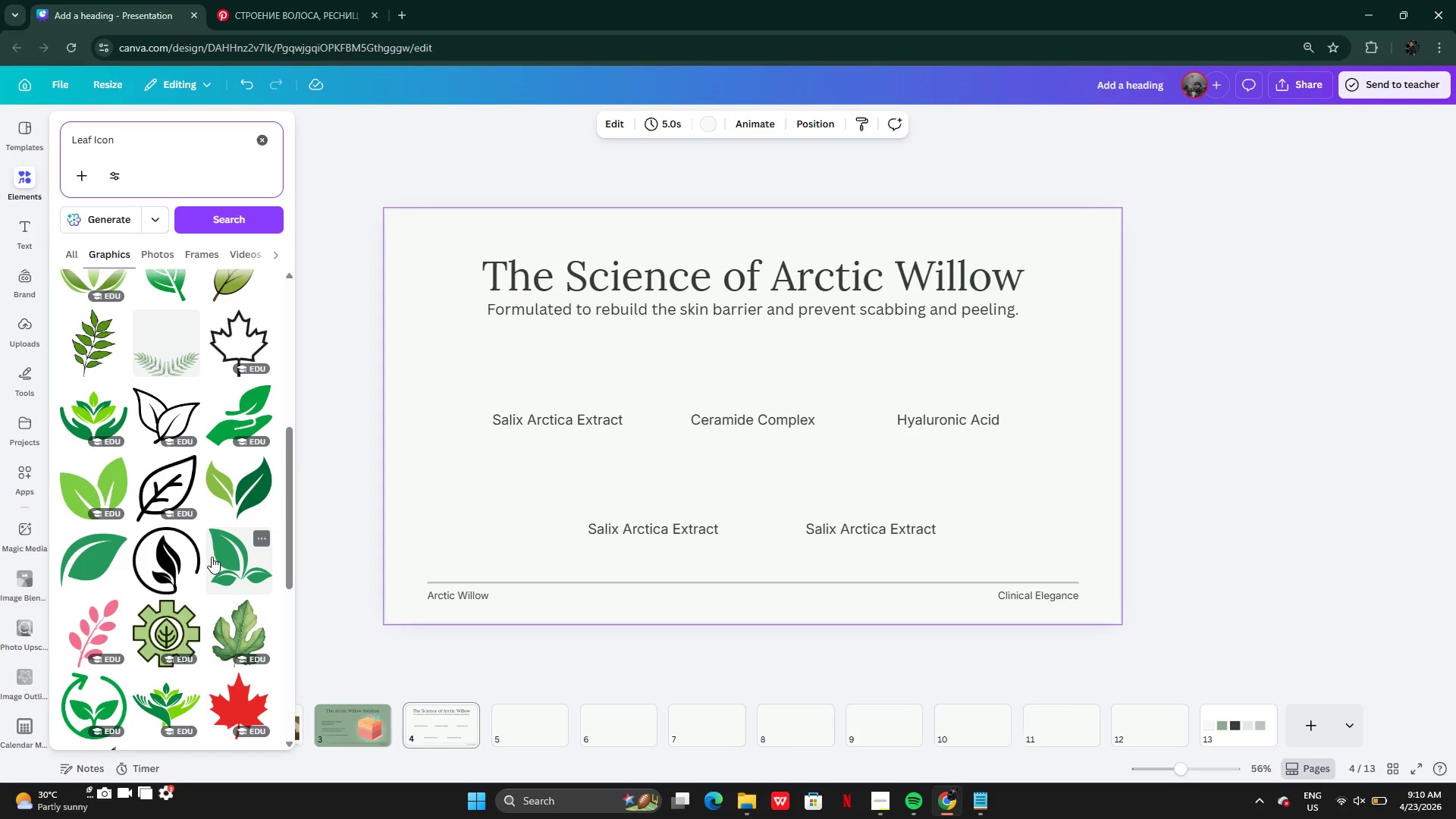 
wait(22.55)
 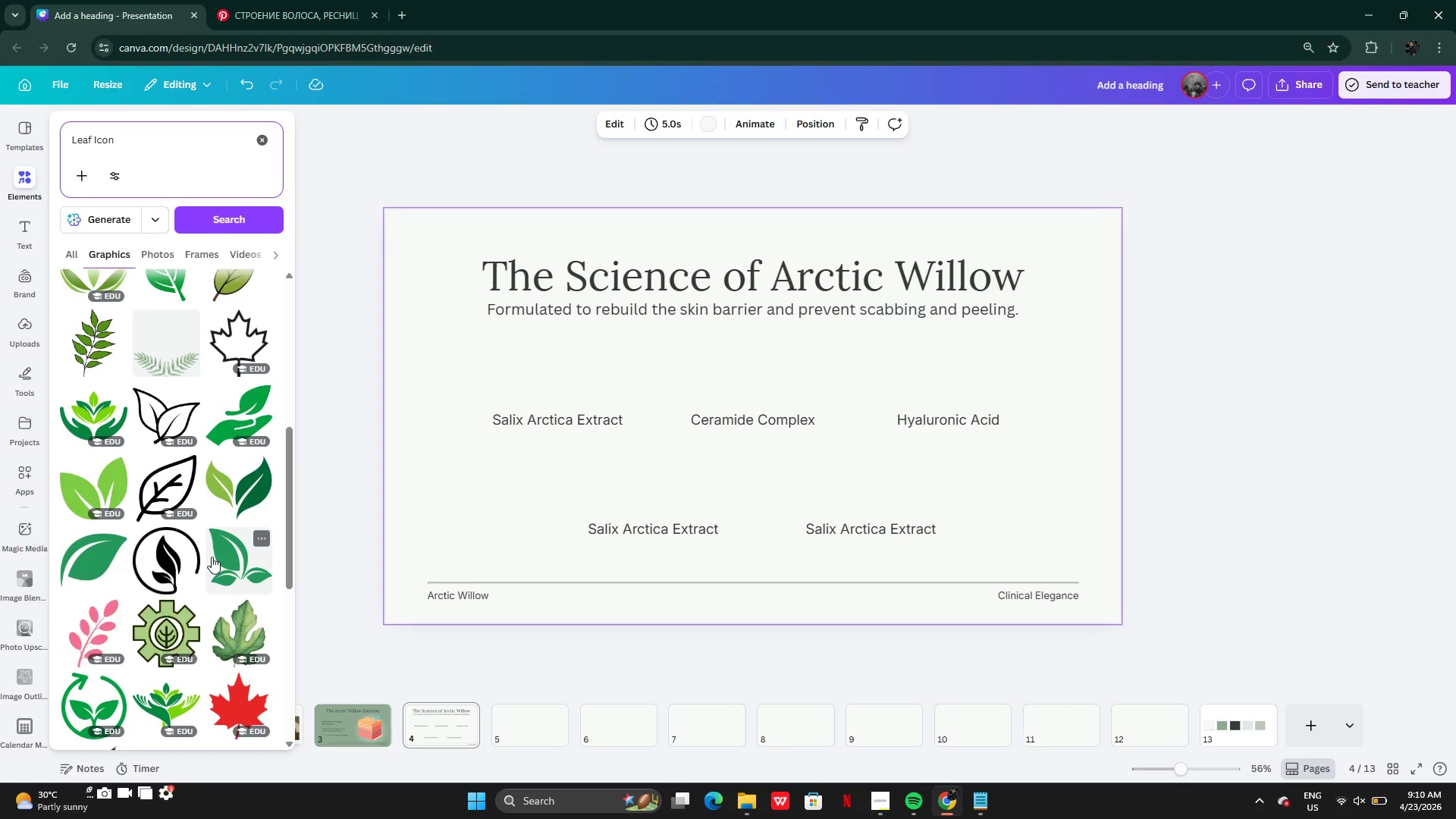 
left_click([161, 348])
 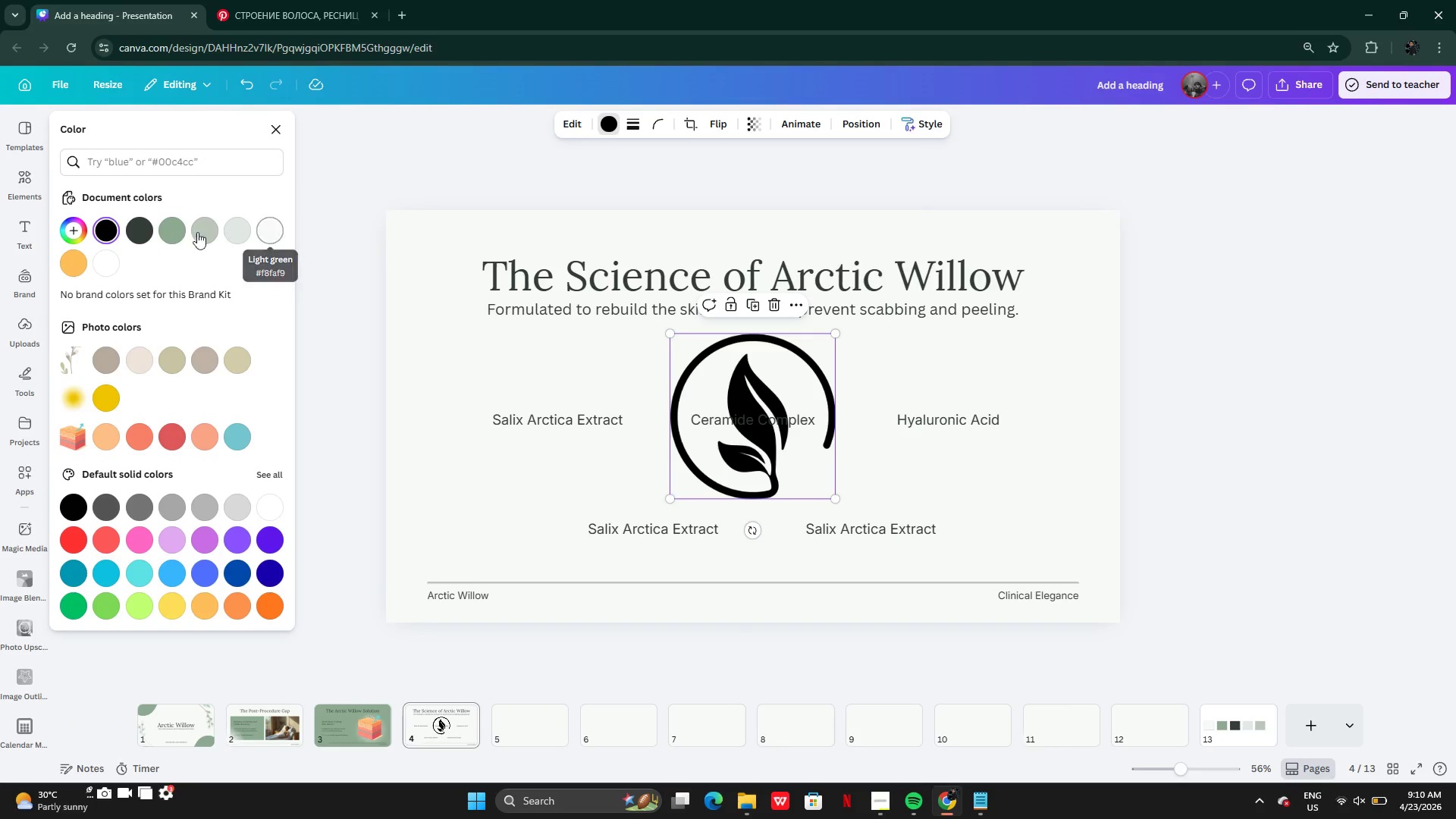 
left_click([168, 226])
 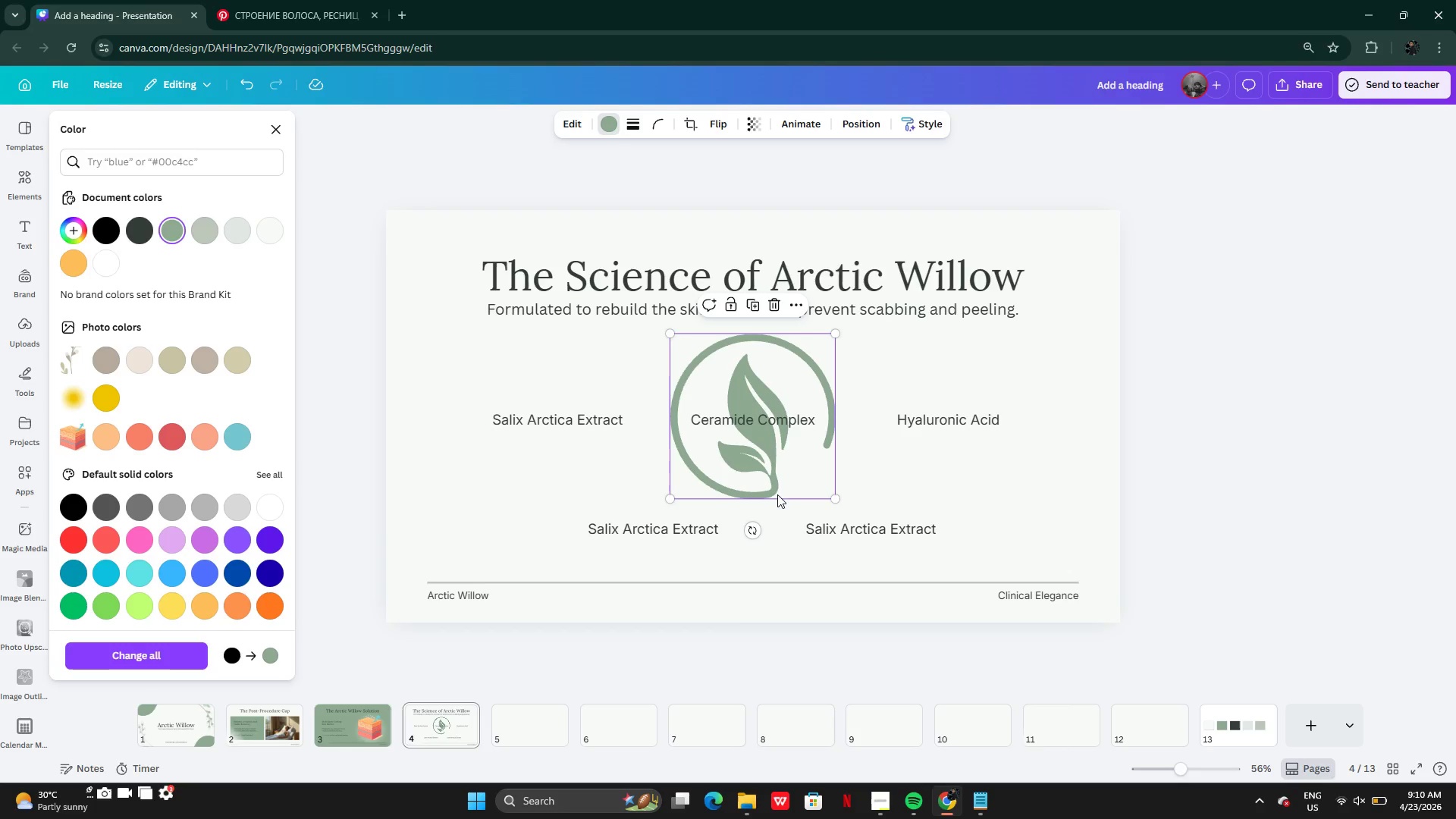 
left_click_drag(start_coordinate=[781, 474], to_coordinate=[601, 343])
 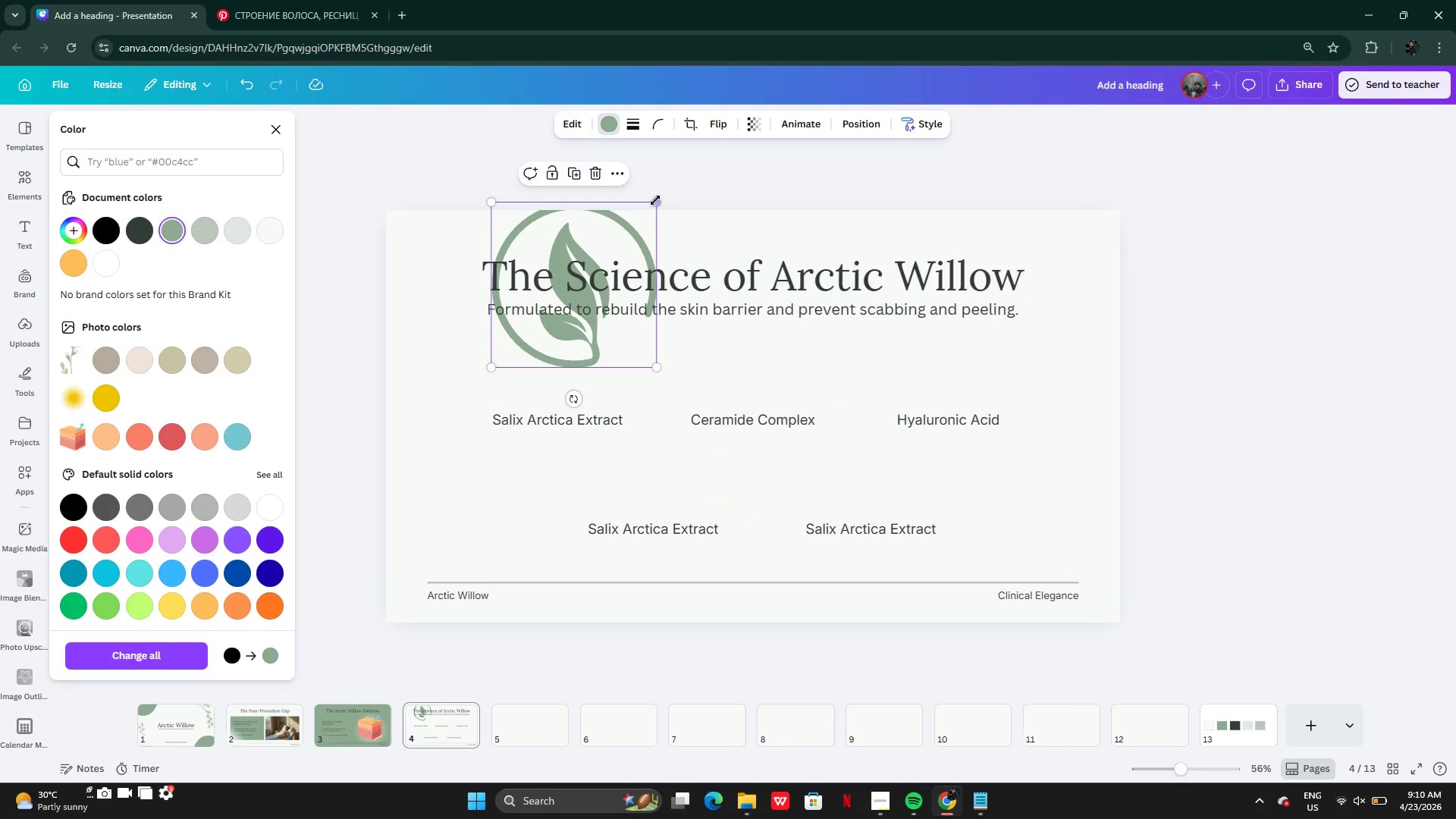 
left_click_drag(start_coordinate=[655, 200], to_coordinate=[584, 310])
 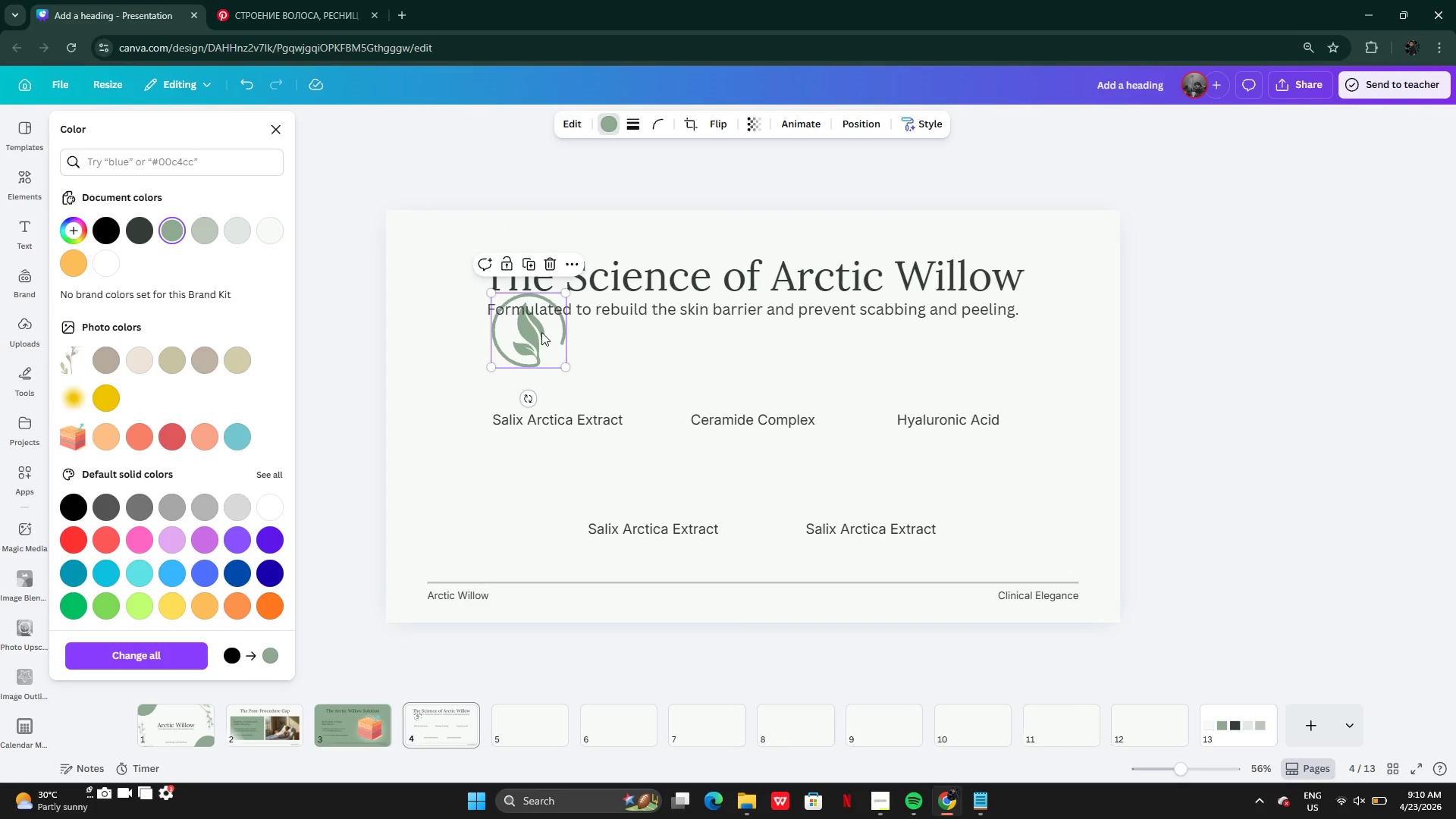 
left_click_drag(start_coordinate=[541, 332], to_coordinate=[570, 370])
 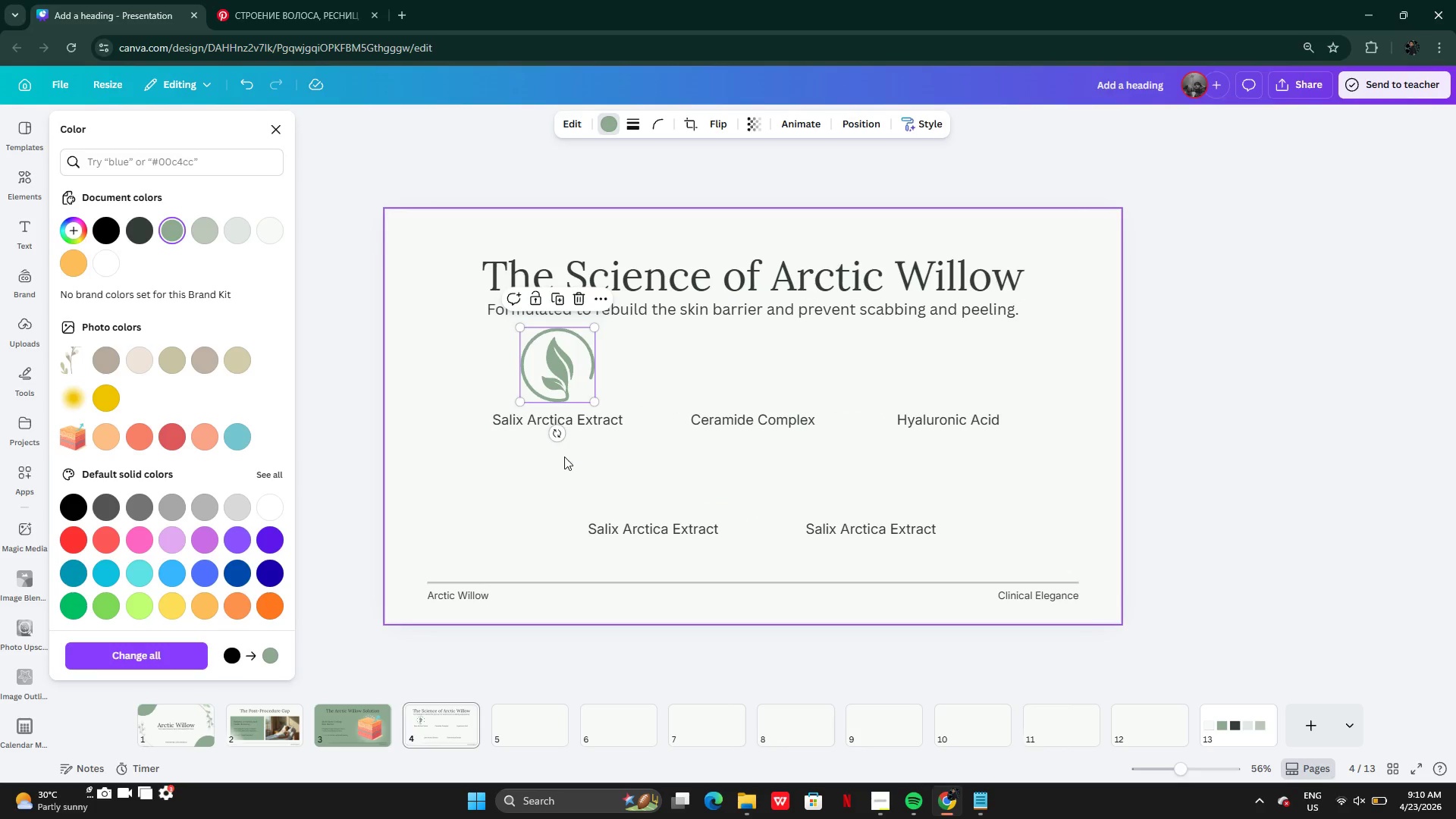 
left_click([564, 457])
 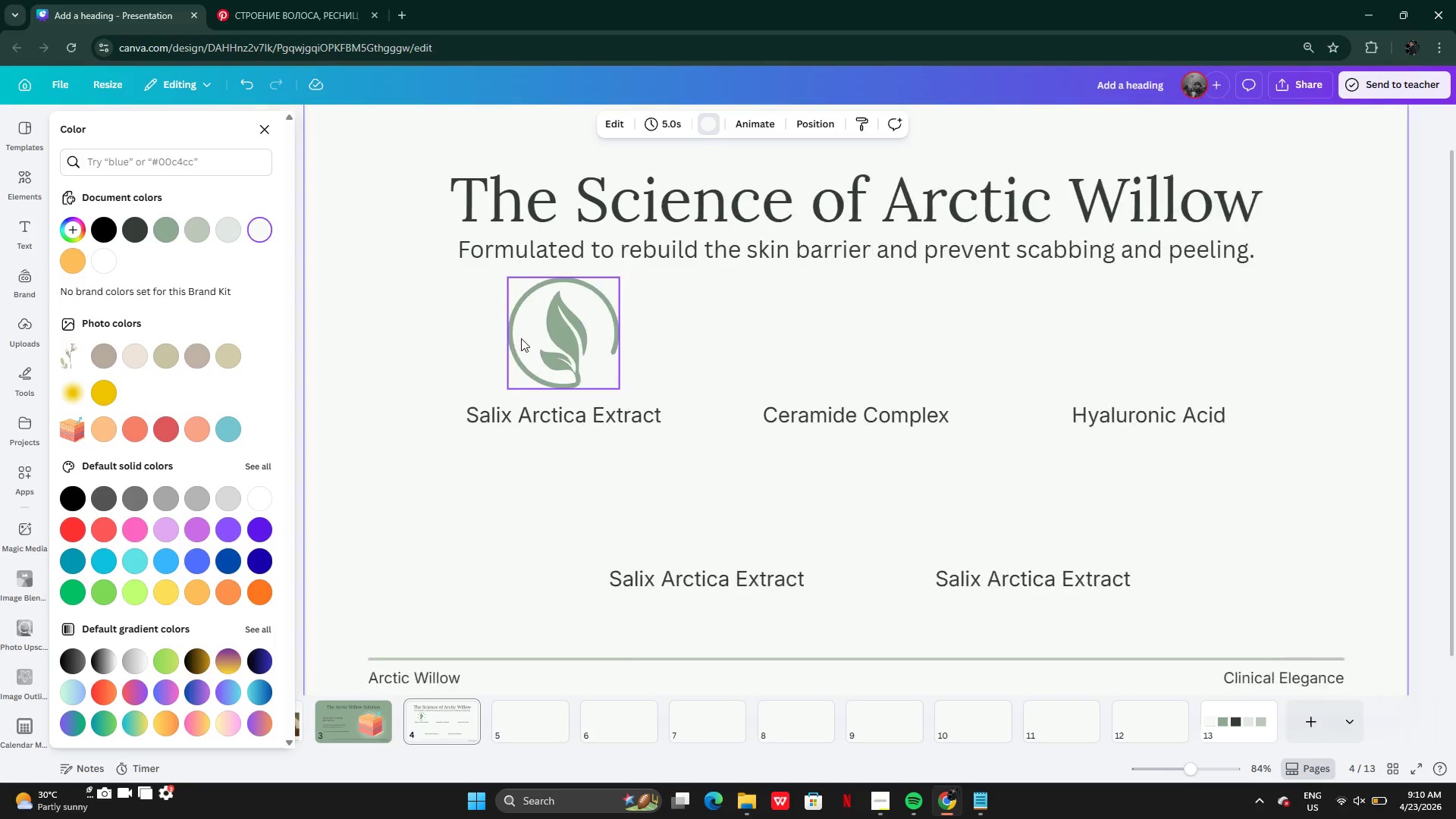 
wait(5.73)
 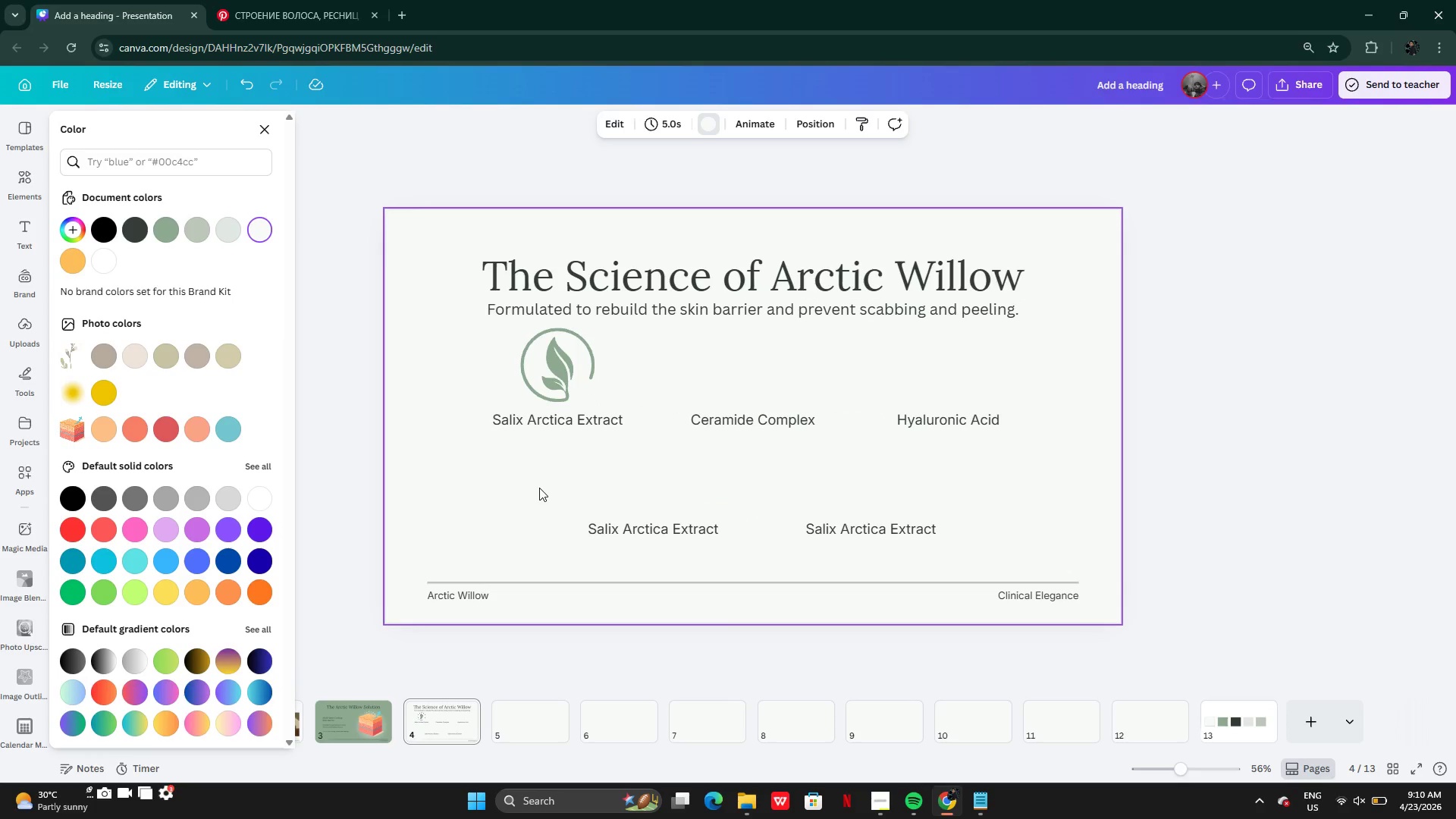 
left_click_drag(start_coordinate=[595, 324], to_coordinate=[595, 328])
 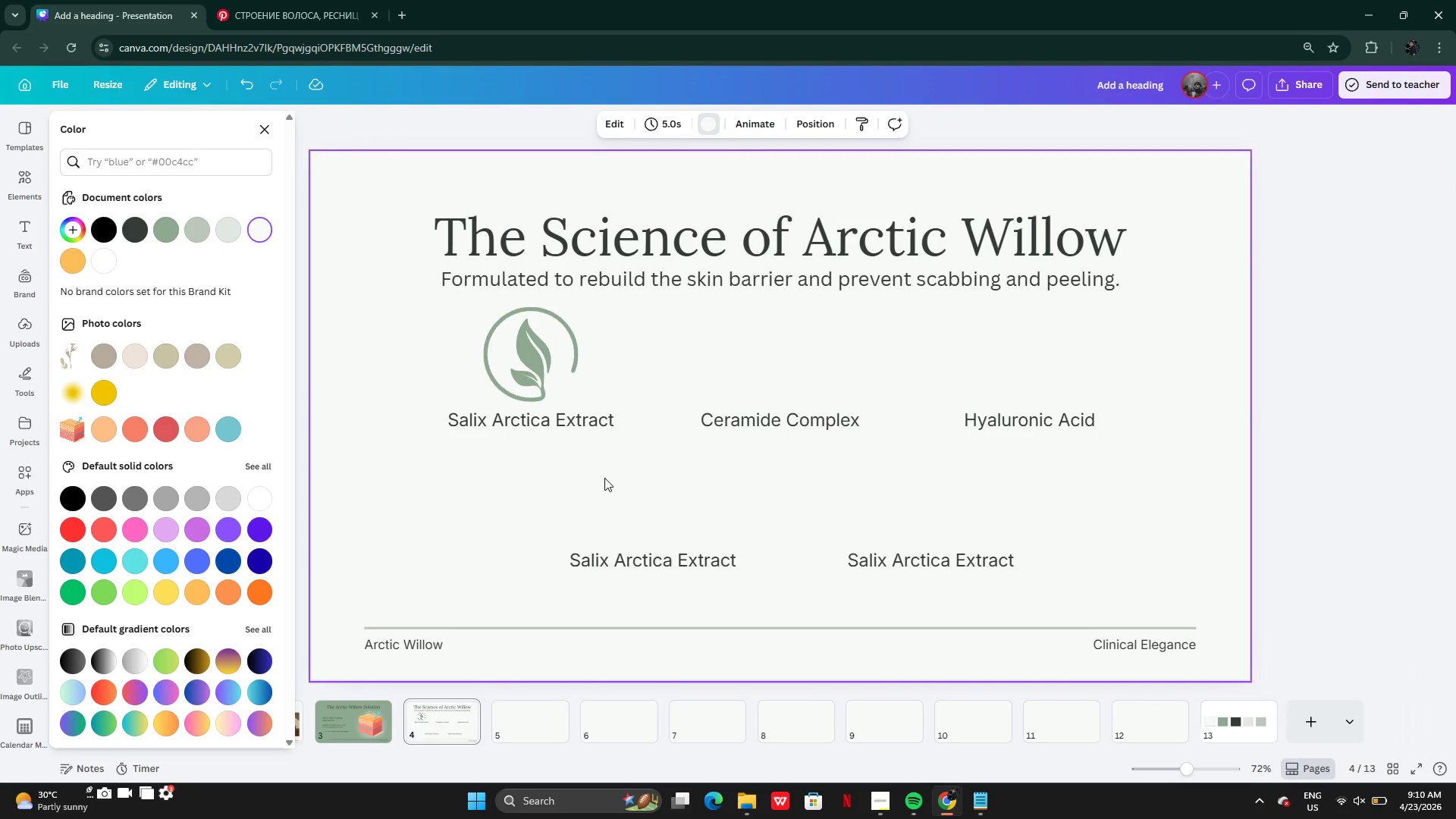 
left_click([605, 478])
 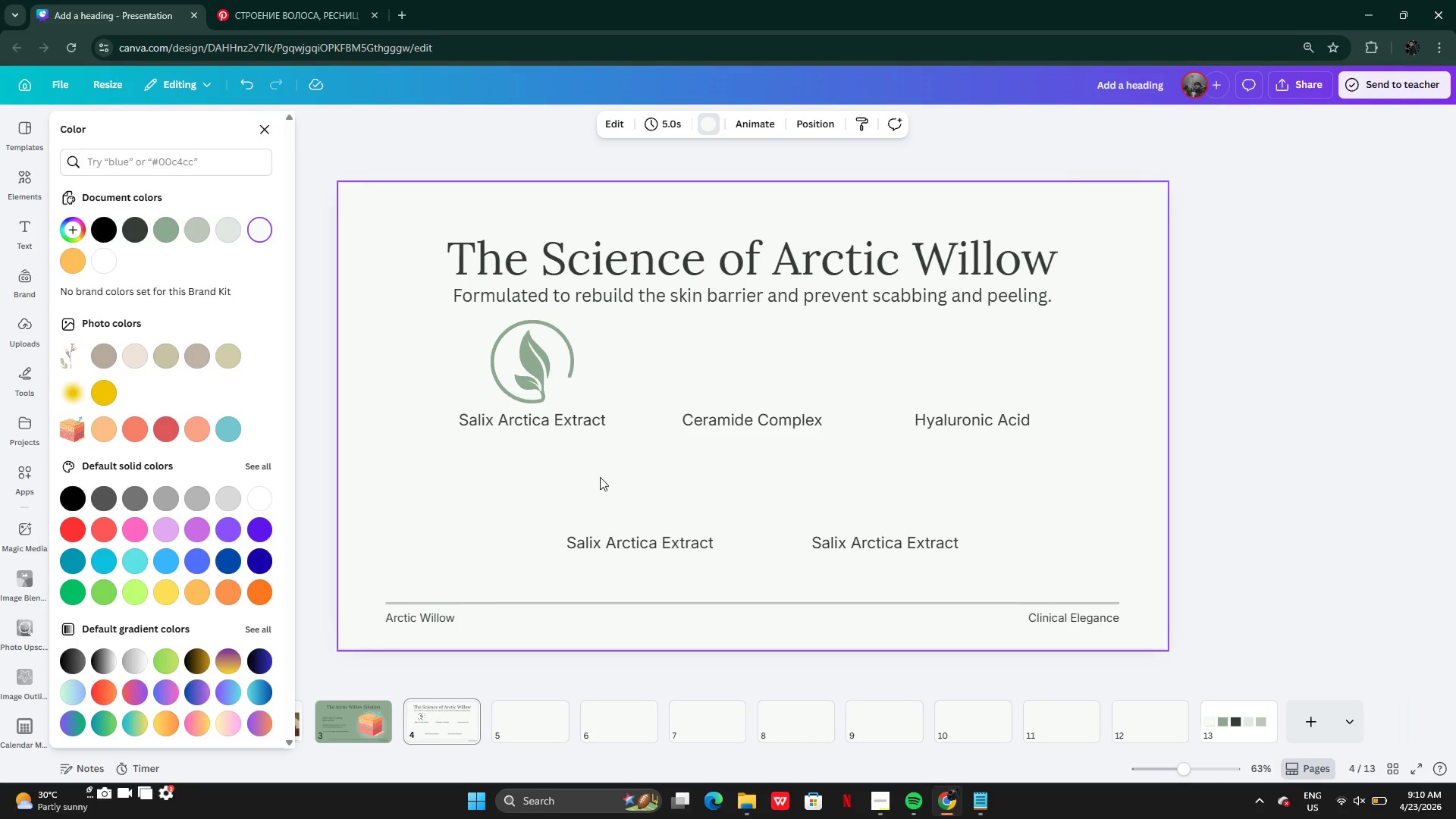 
left_click_drag(start_coordinate=[416, 333], to_coordinate=[1011, 561])
 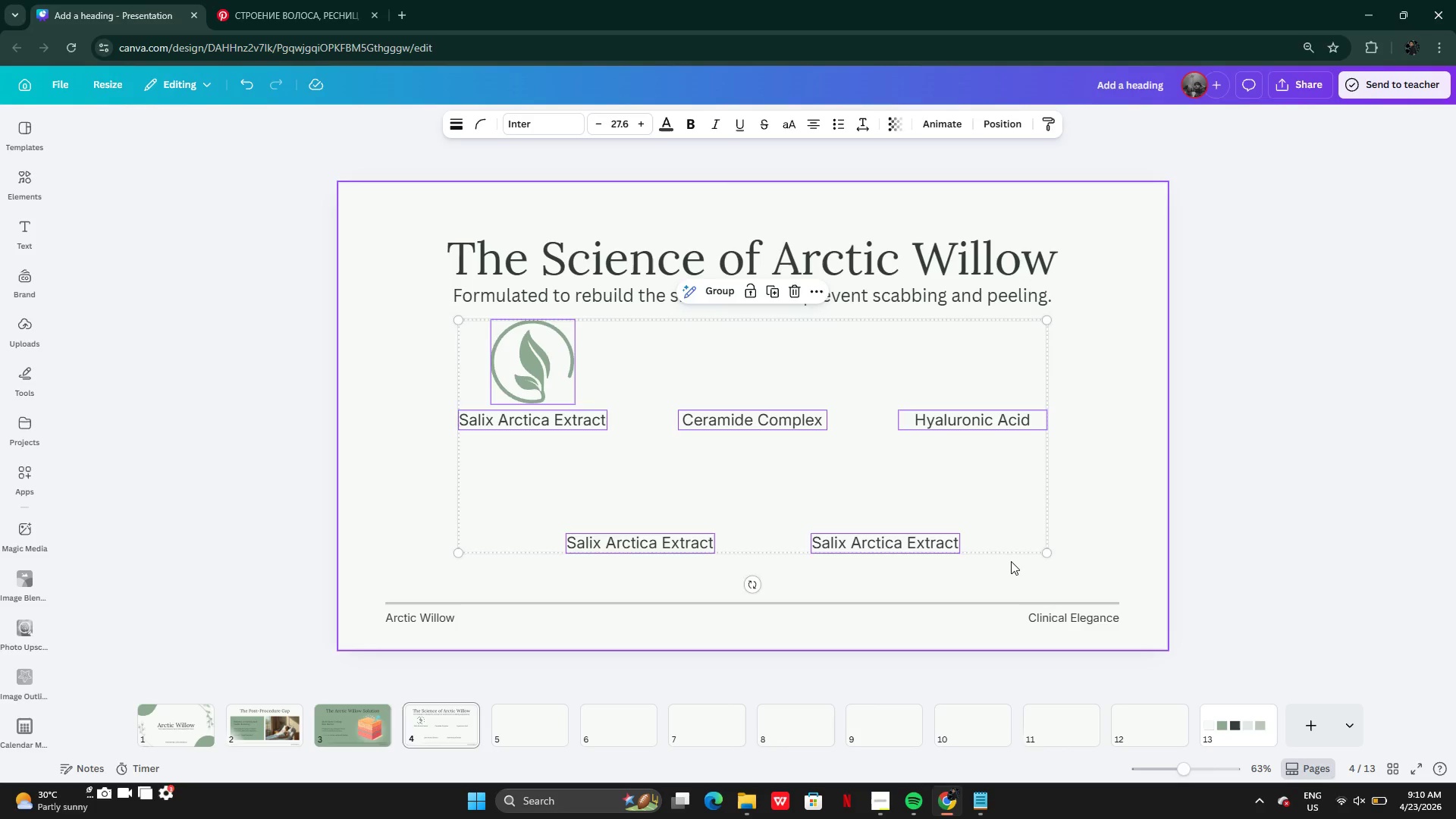 
key(ArrowDown)
 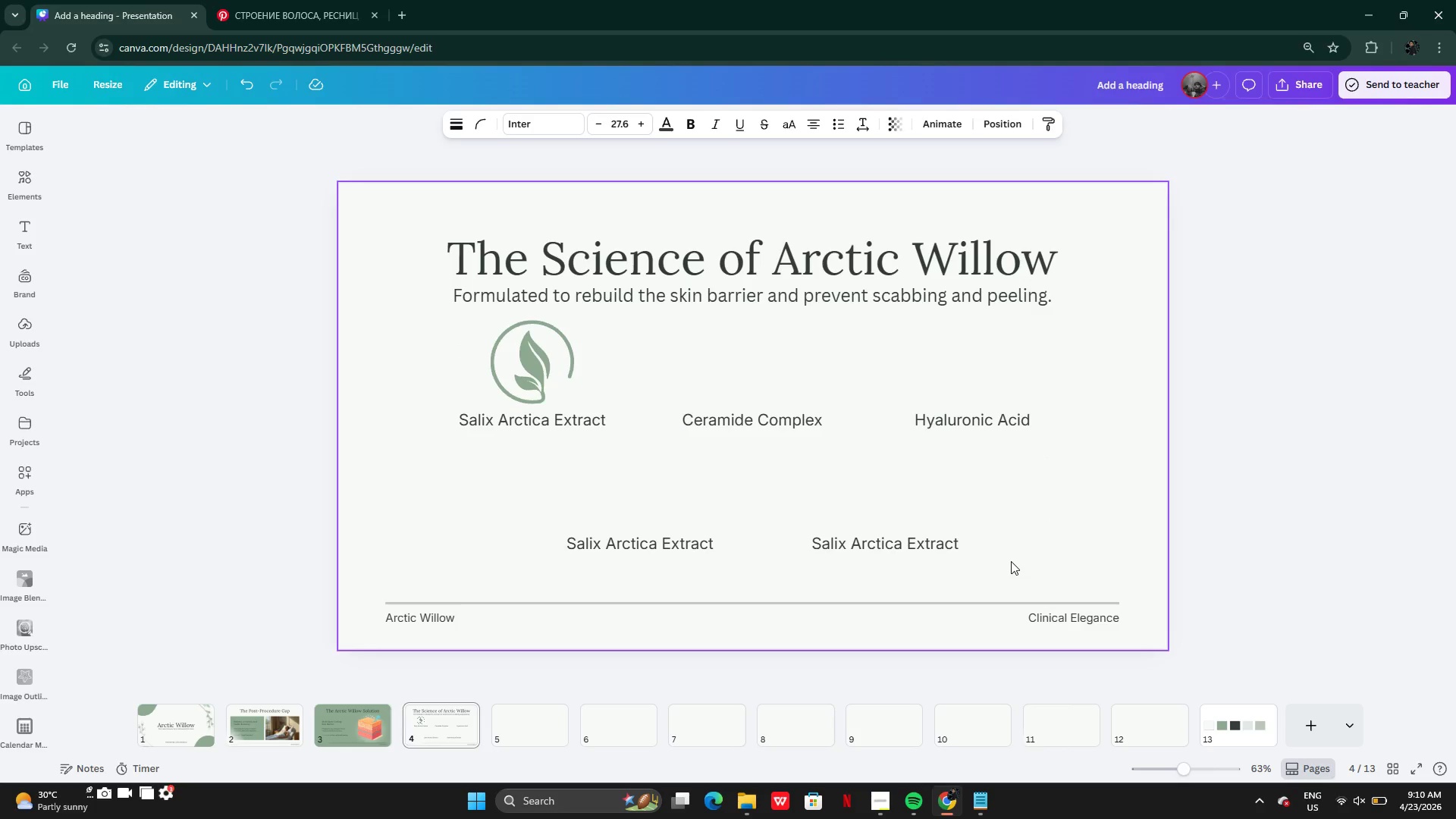 
key(ArrowDown)
 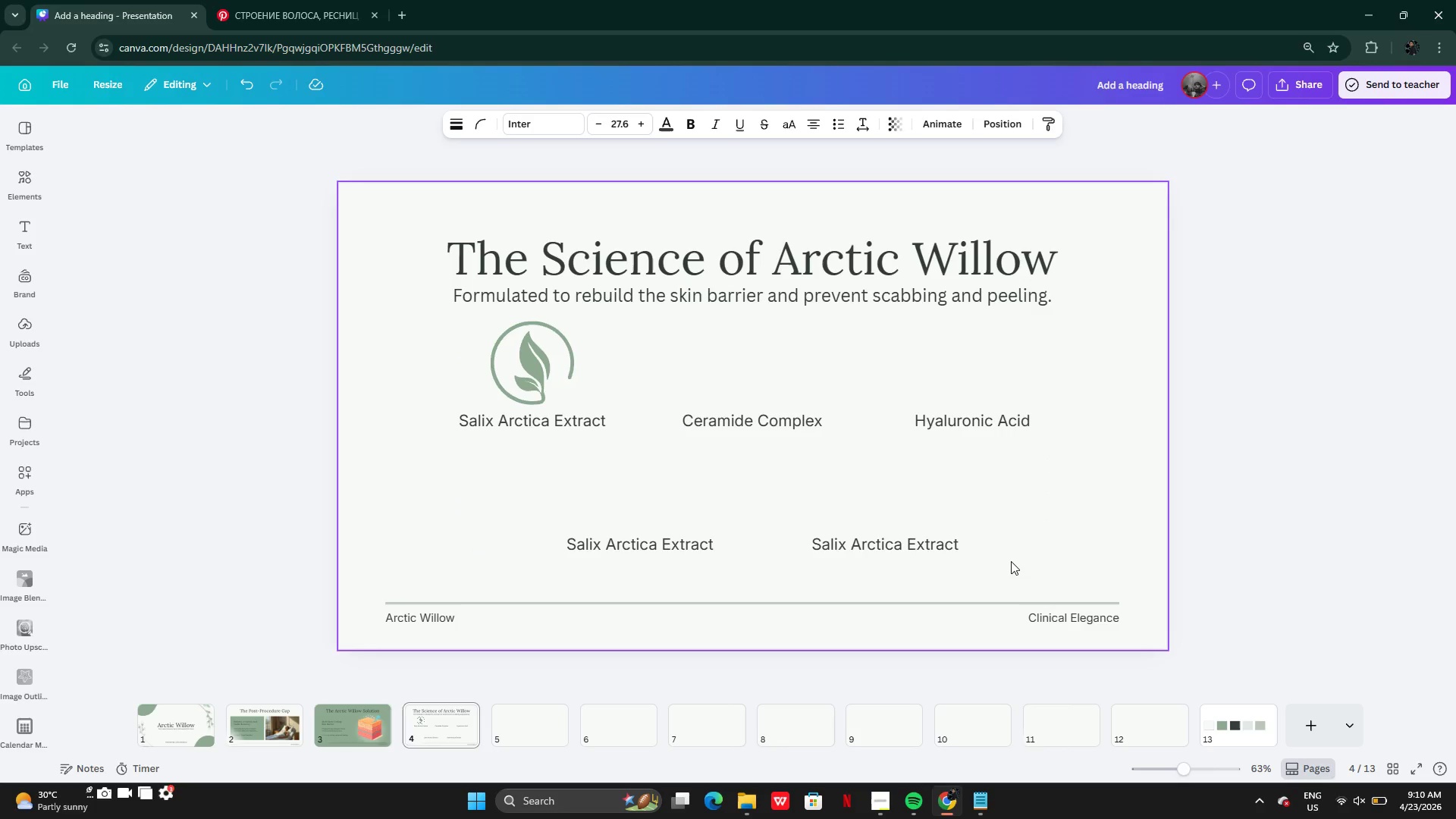 
key(ArrowDown)
 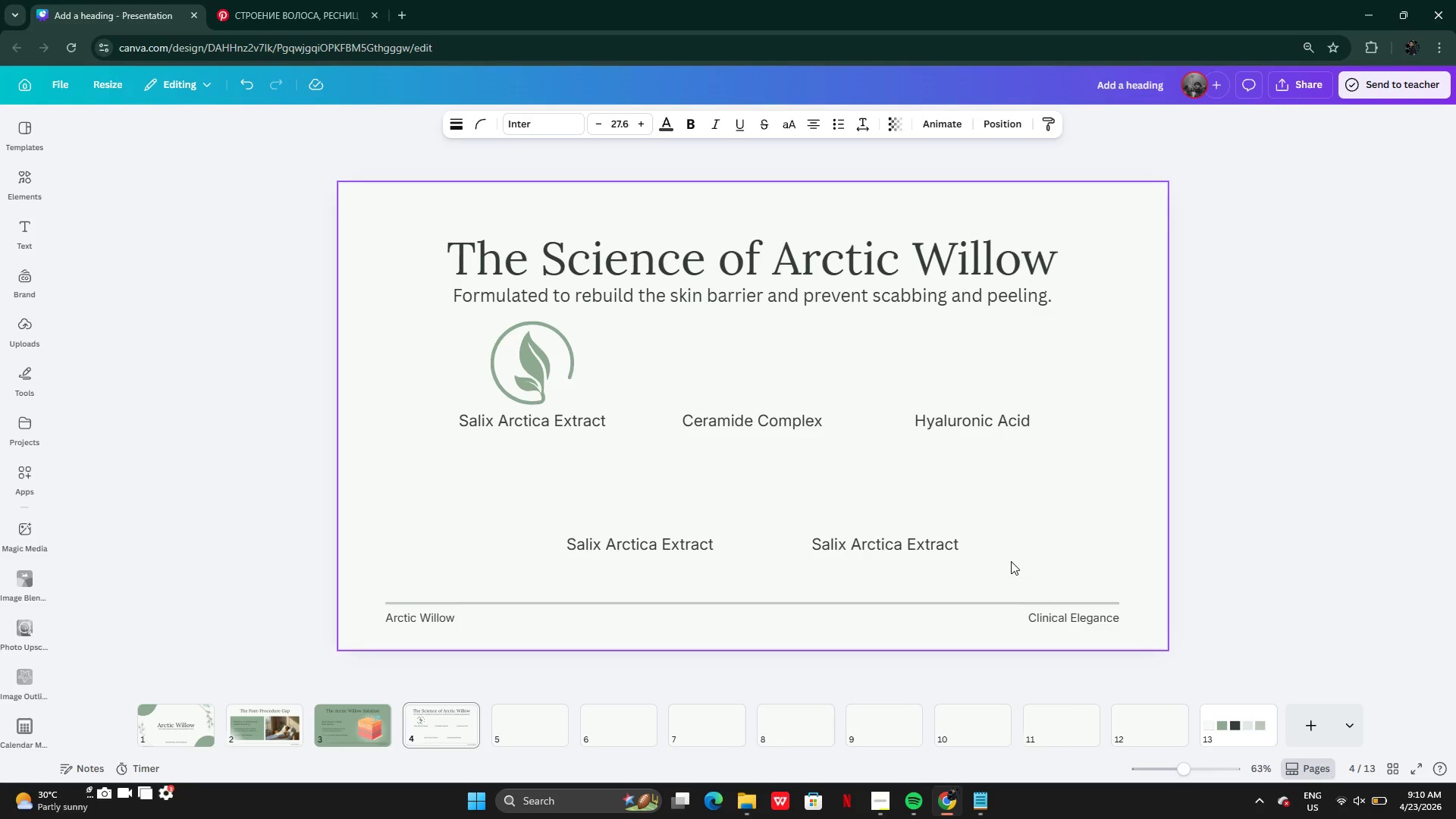 
key(ArrowDown)
 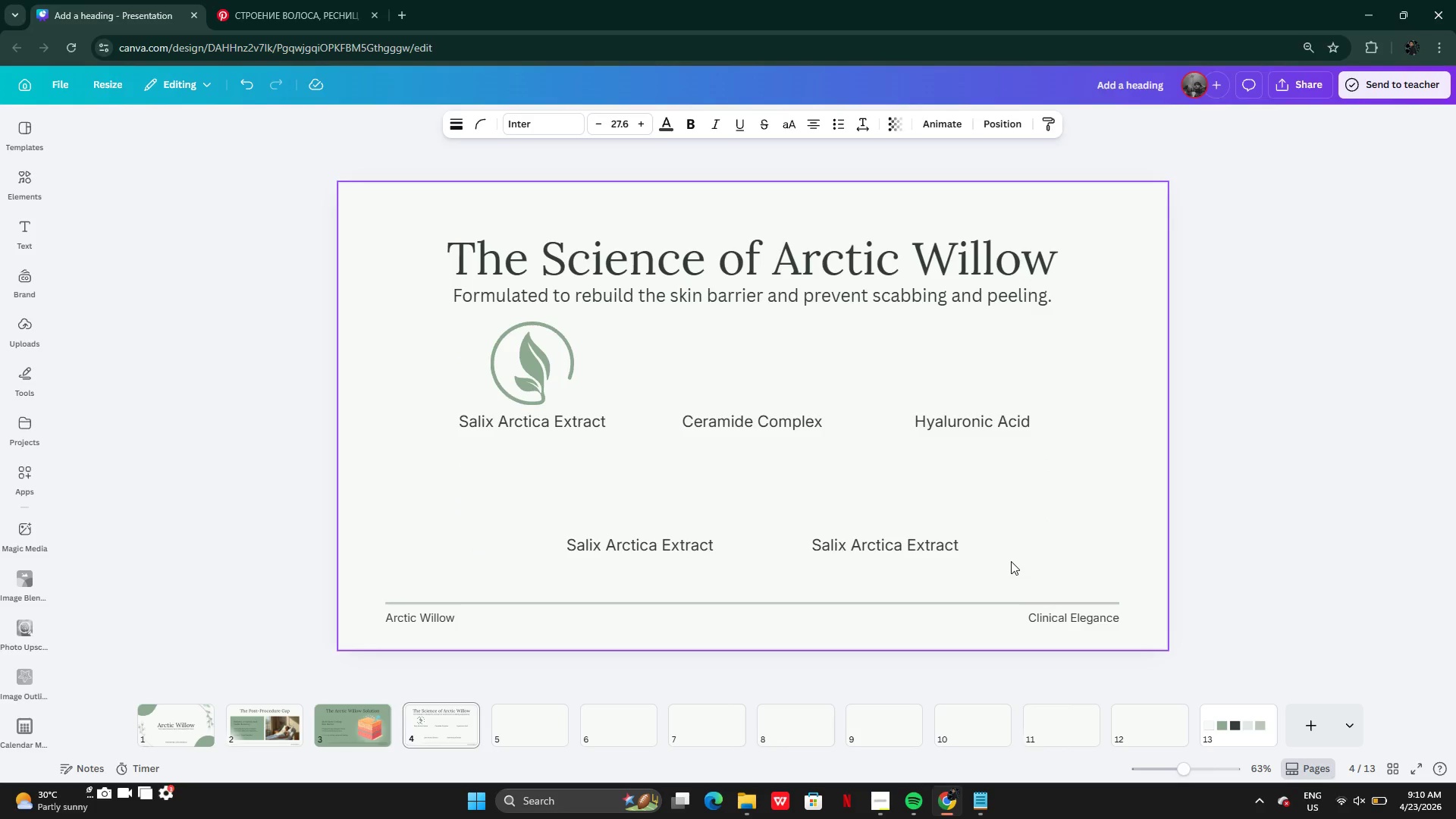 
key(ArrowDown)
 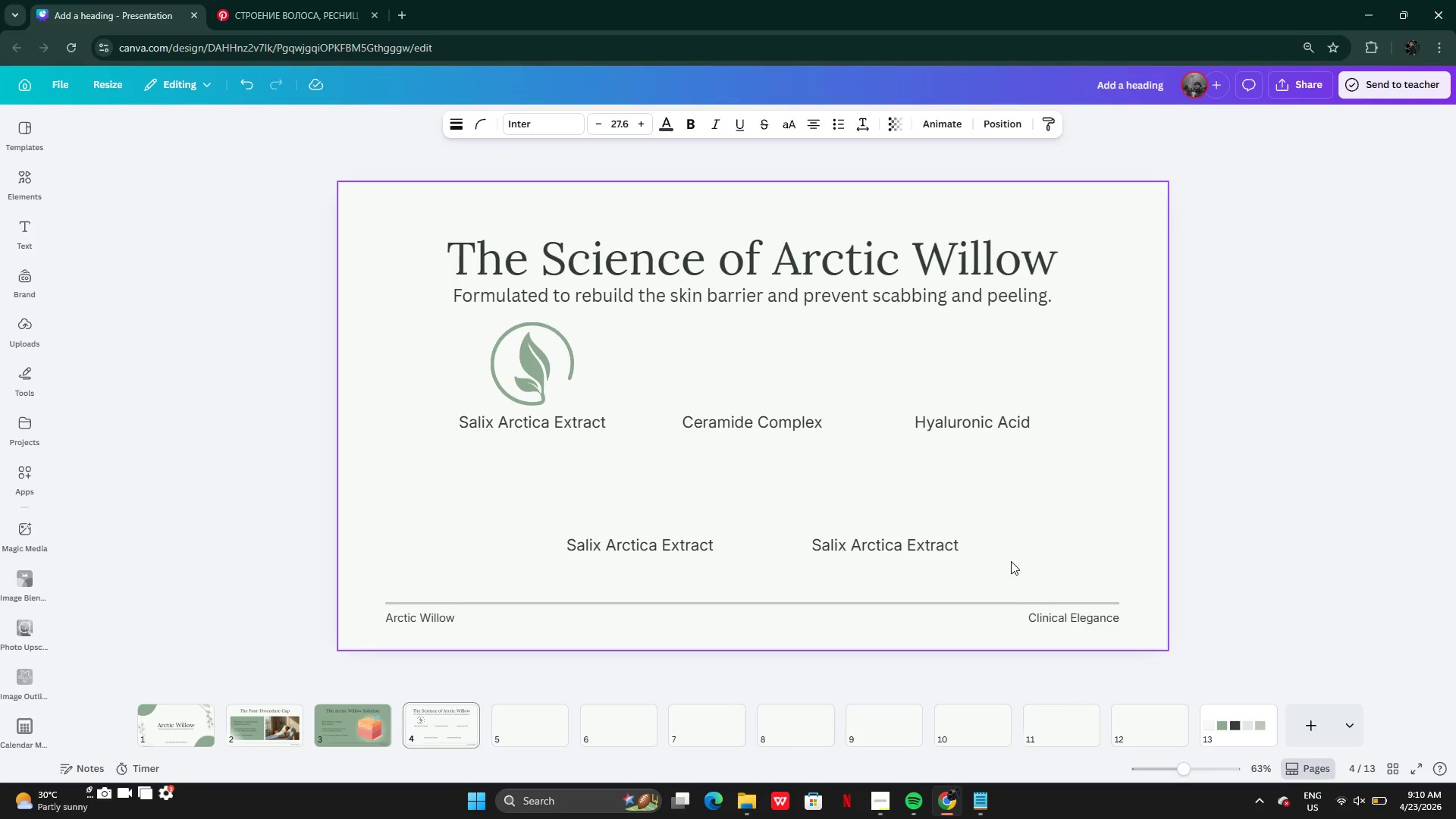 
key(ArrowDown)
 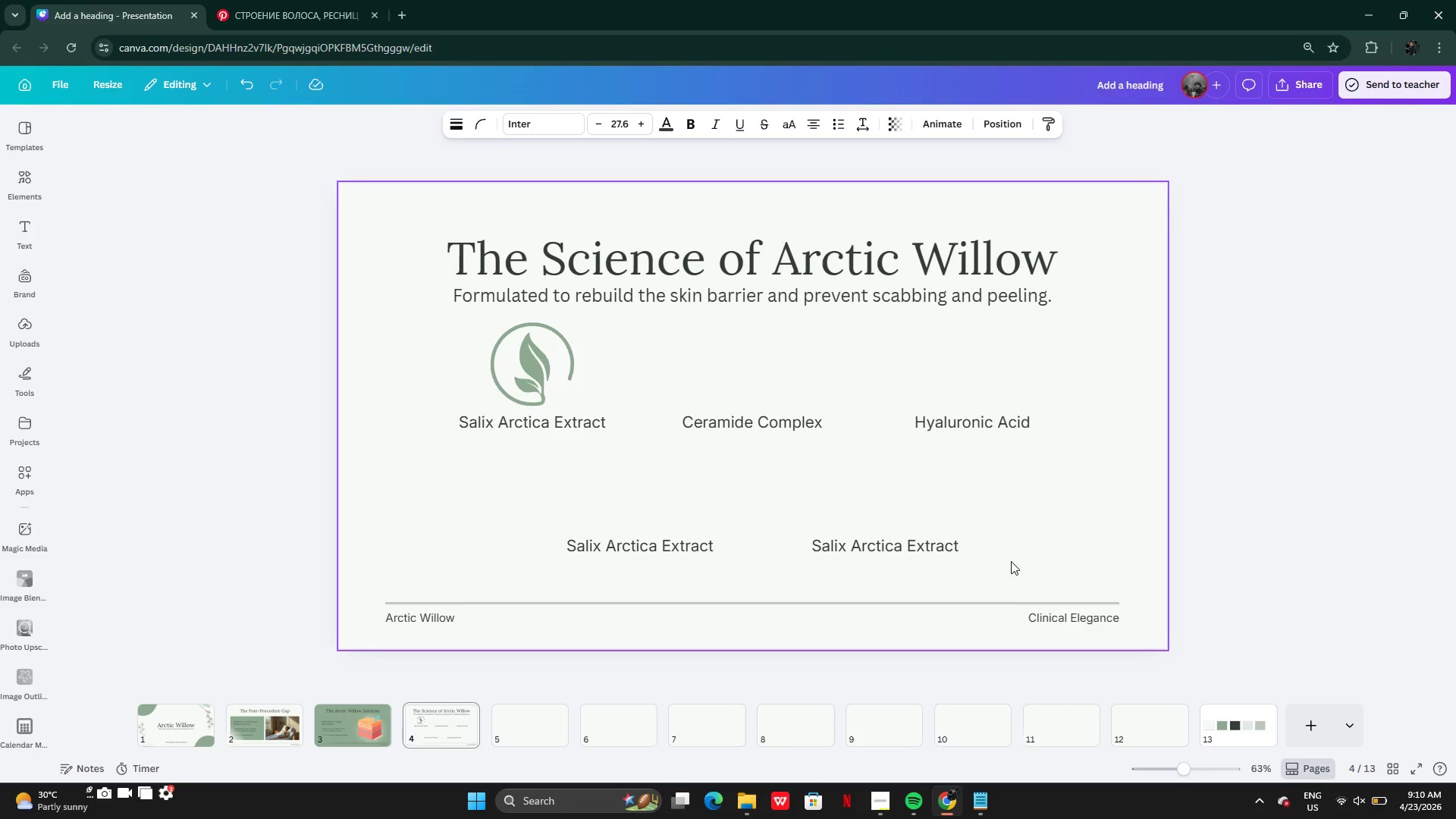 
key(ArrowDown)
 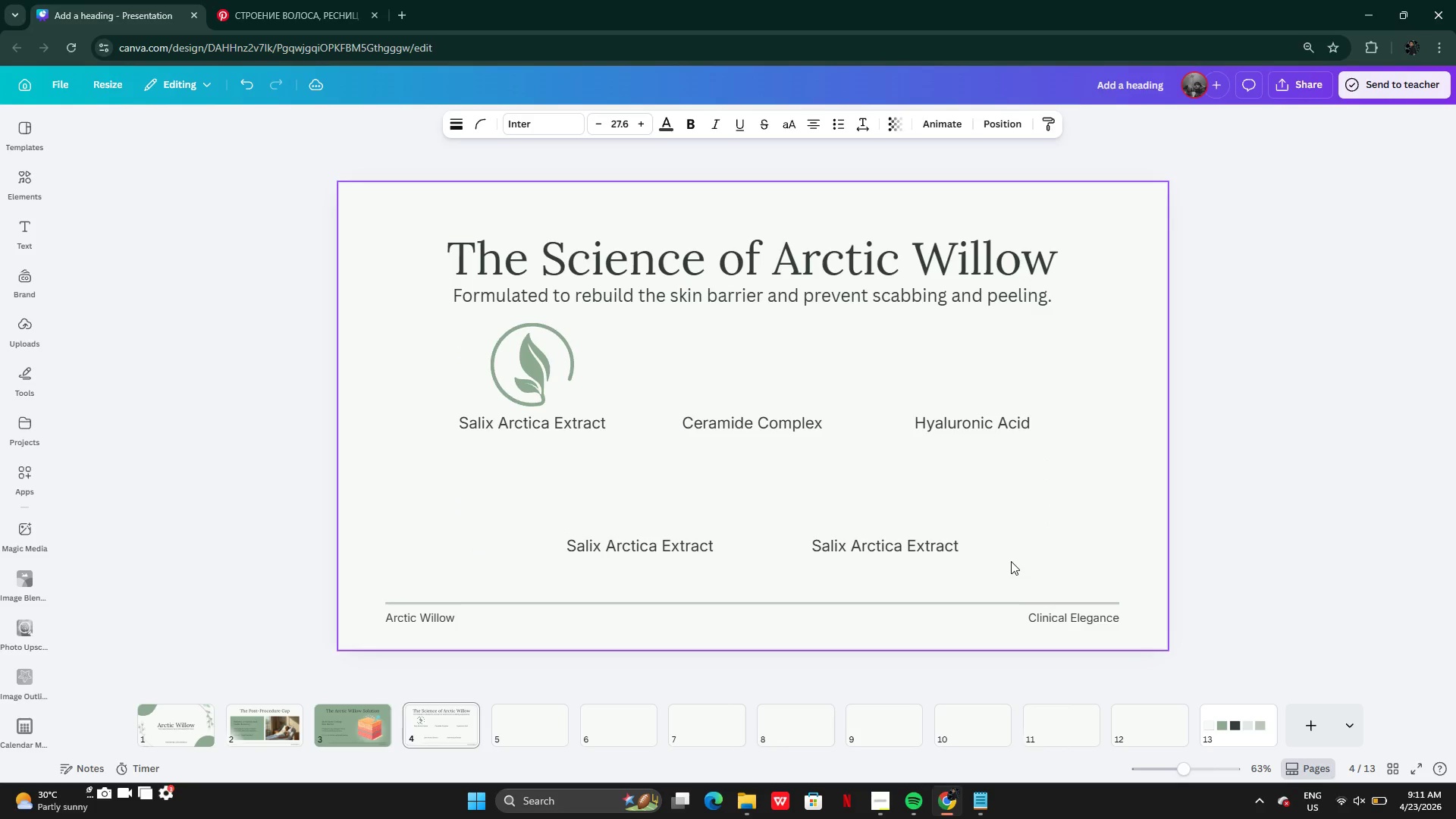 
key(ArrowDown)
 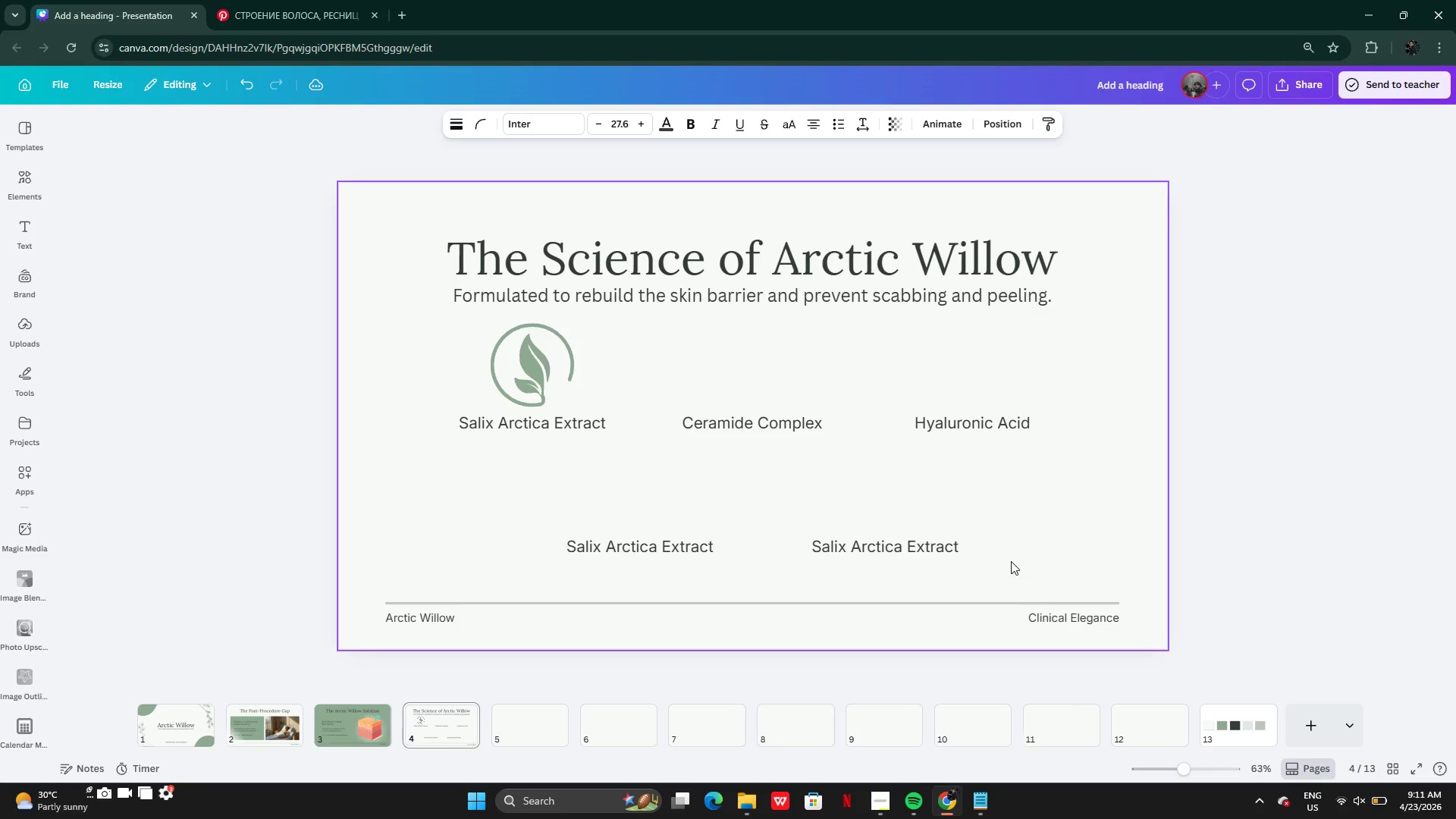 
key(ArrowDown)
 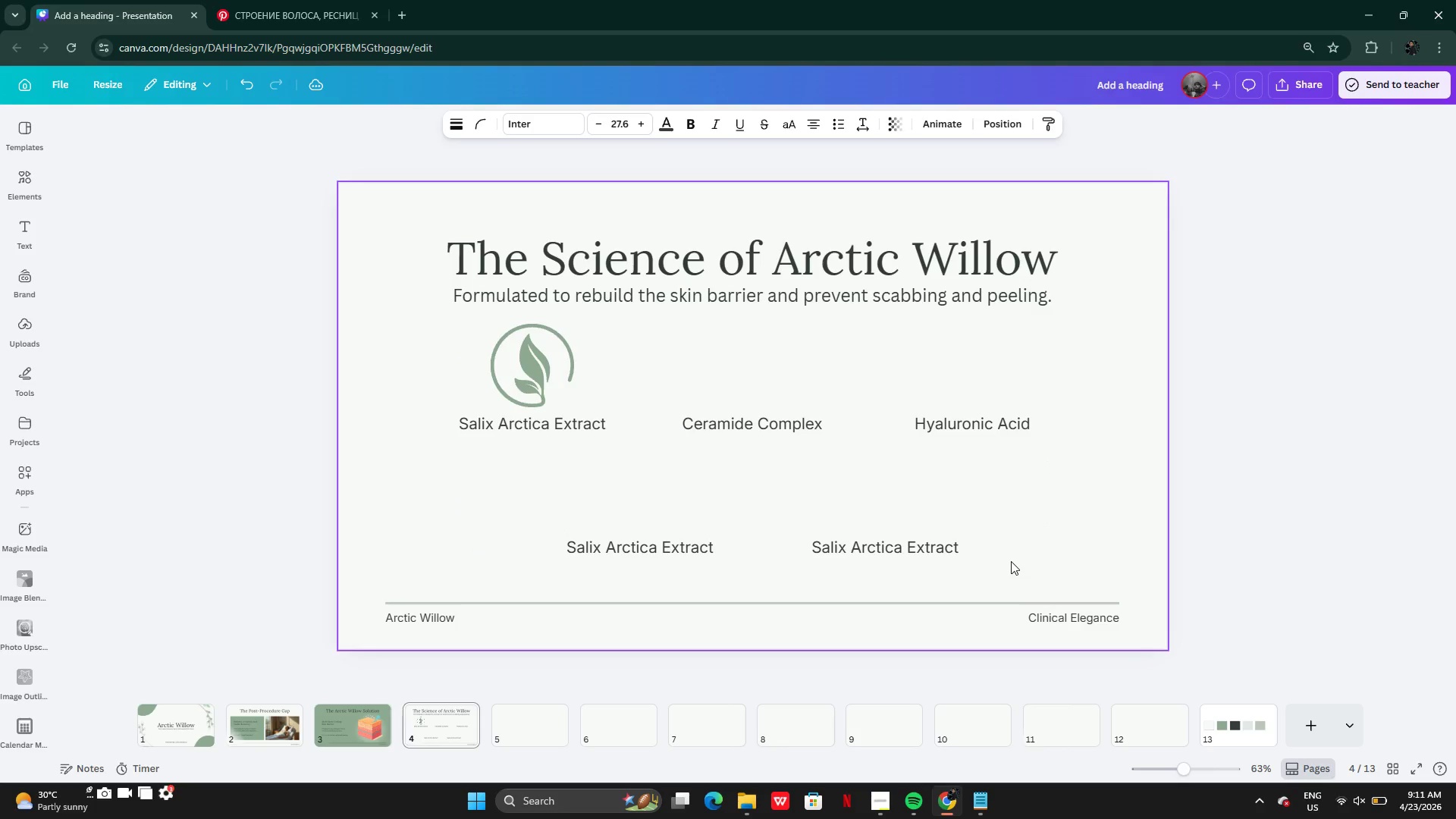 
key(ArrowDown)
 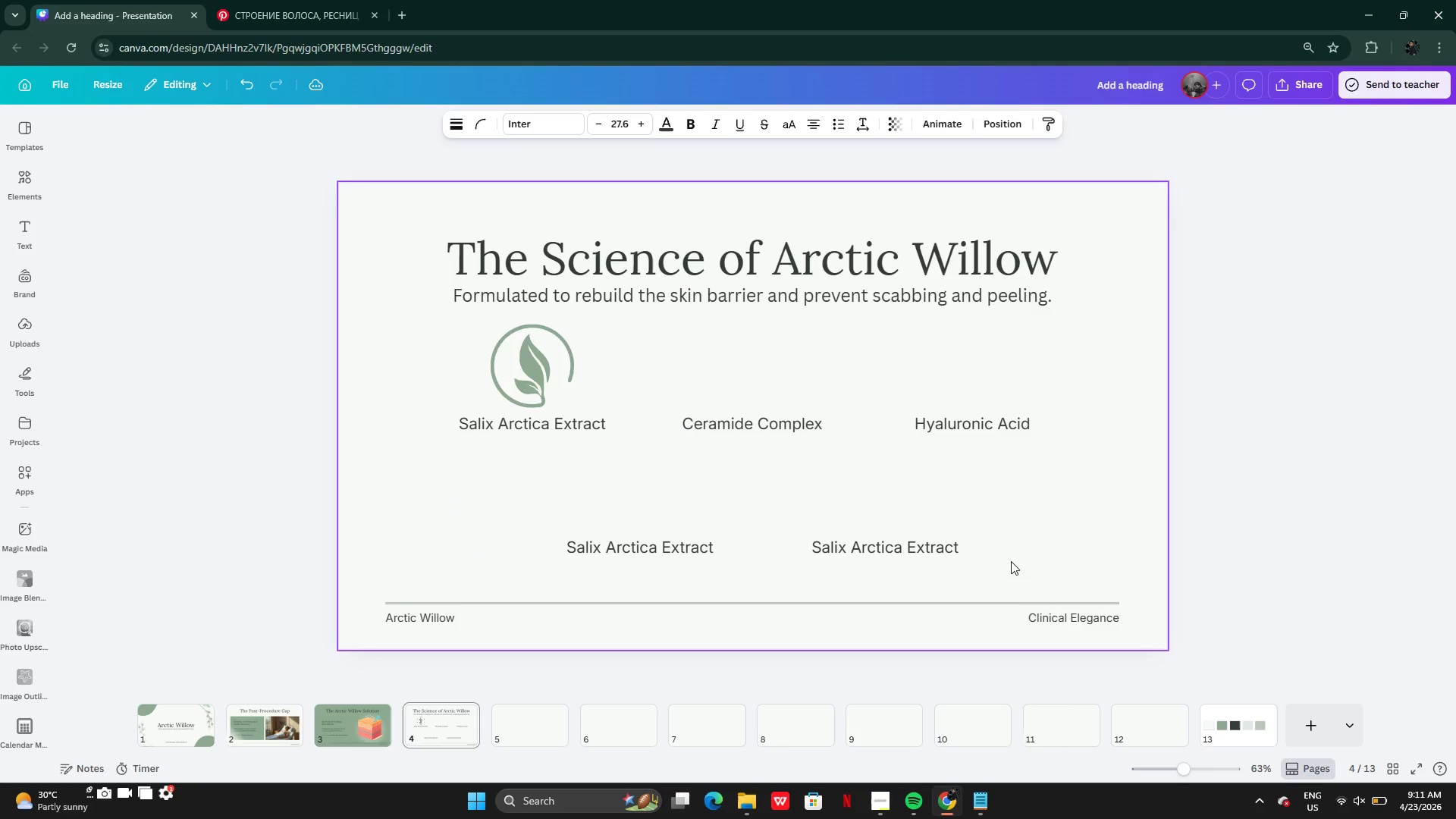 
key(ArrowDown)
 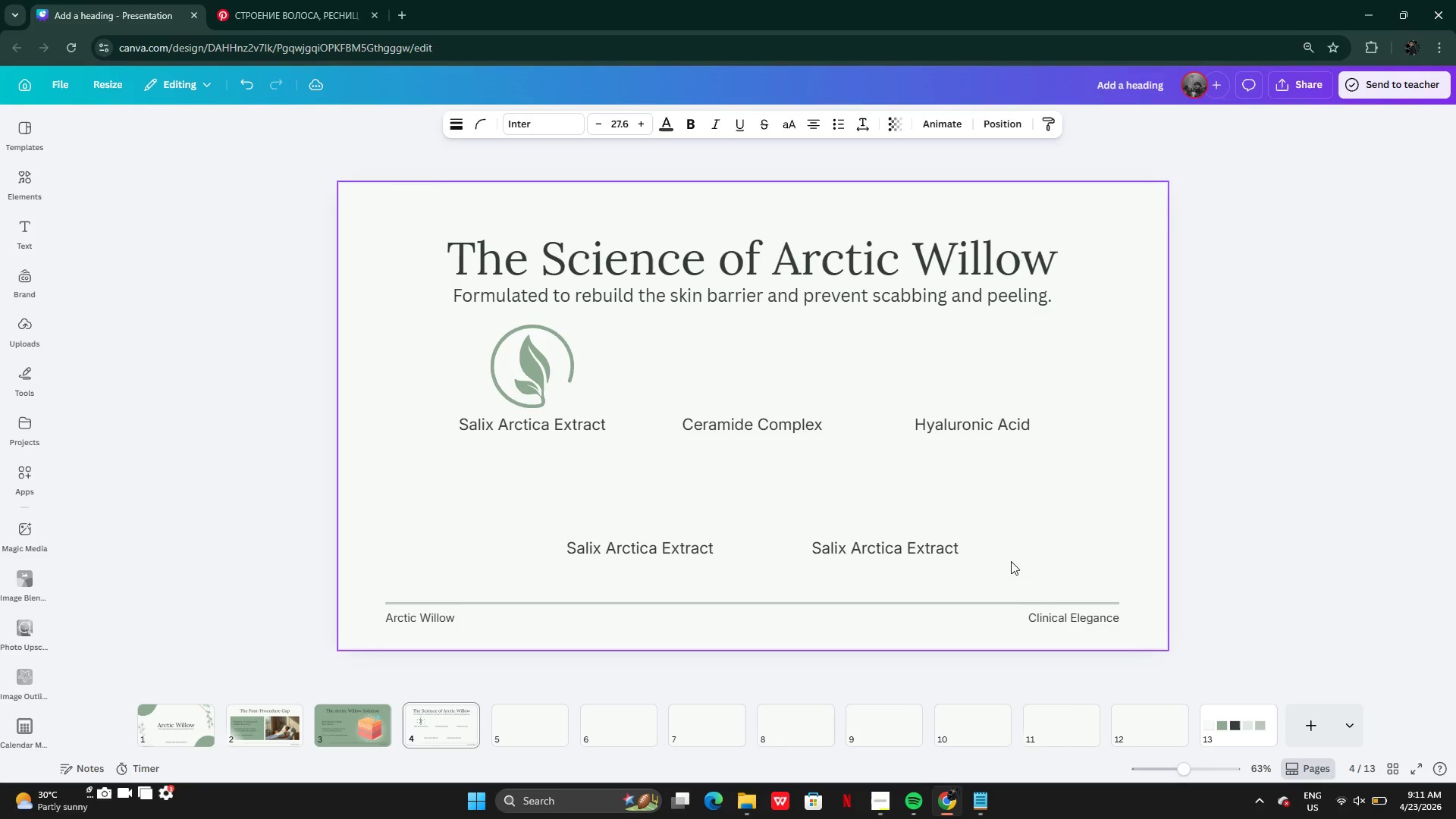 
key(ArrowDown)
 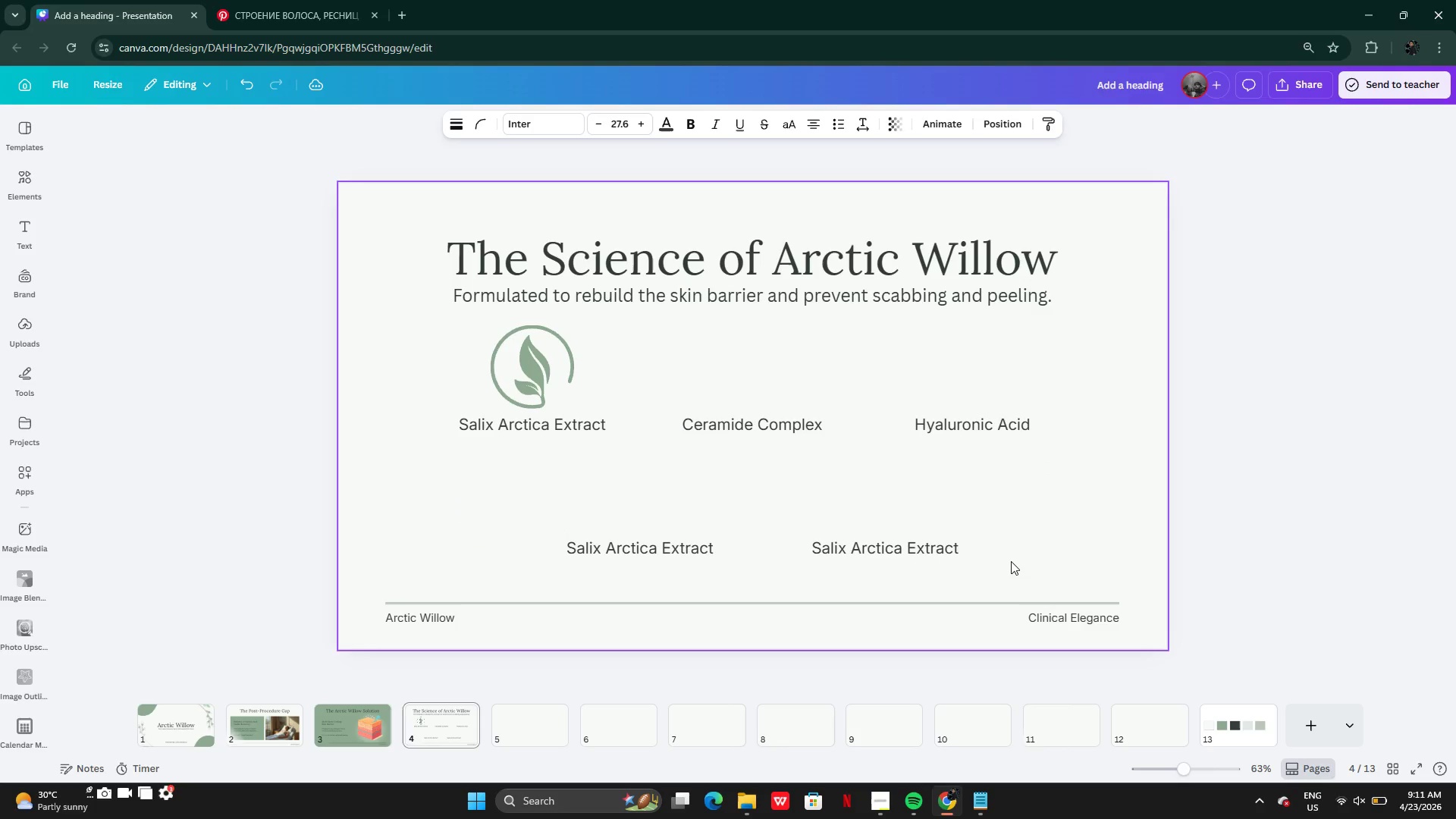 
key(ArrowDown)
 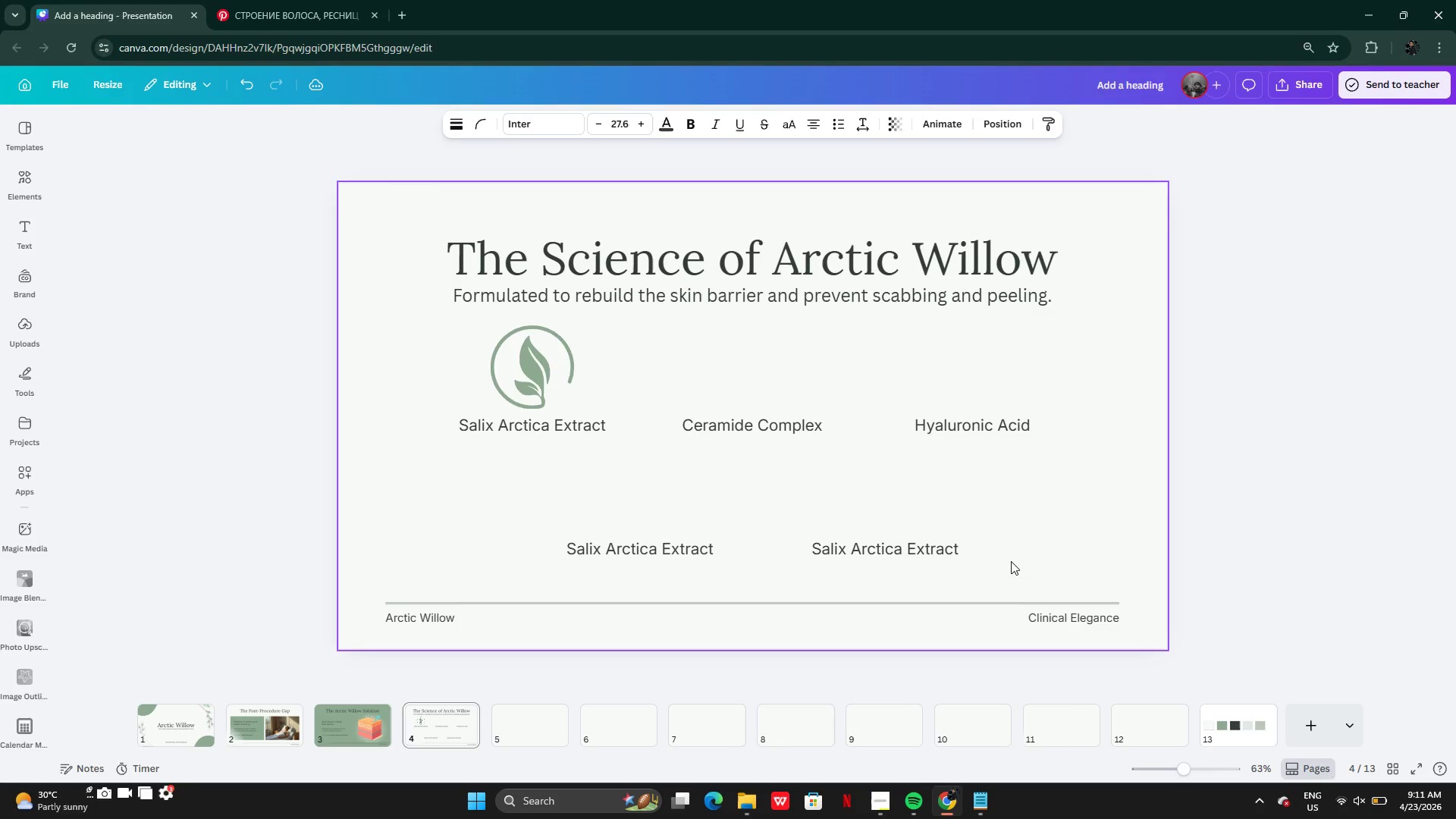 
key(ArrowDown)
 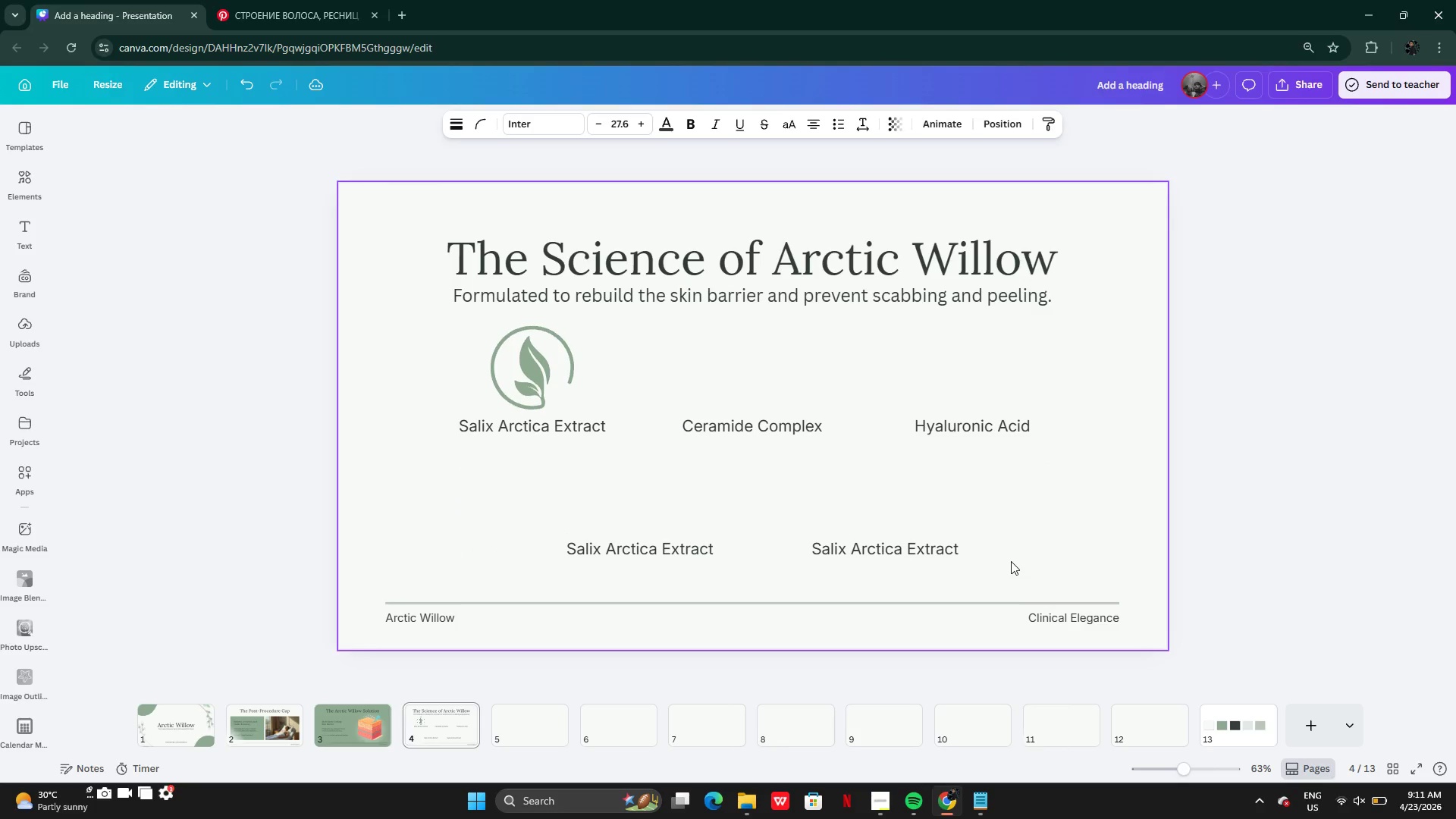 
key(ArrowDown)
 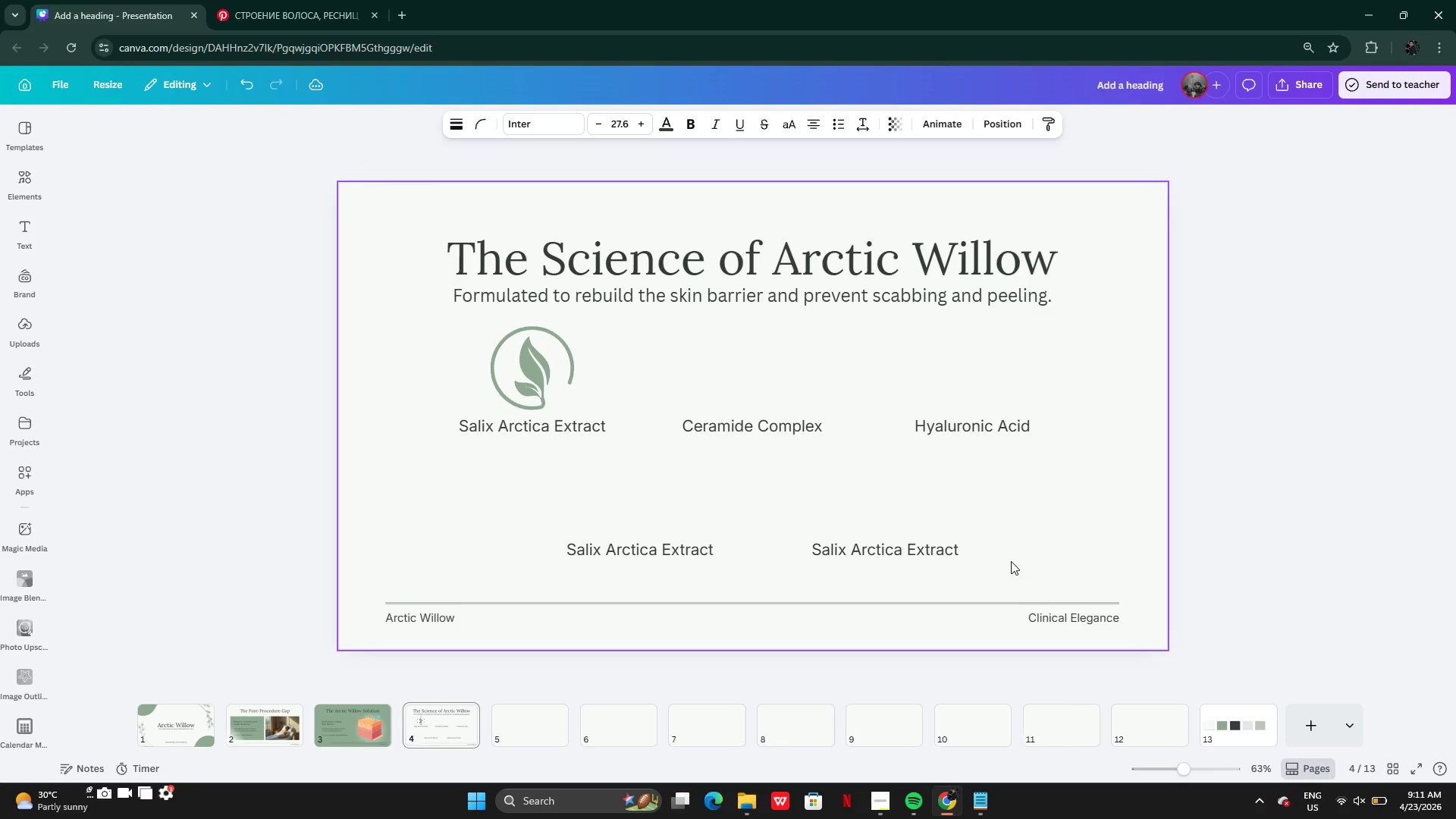 
key(ArrowDown)
 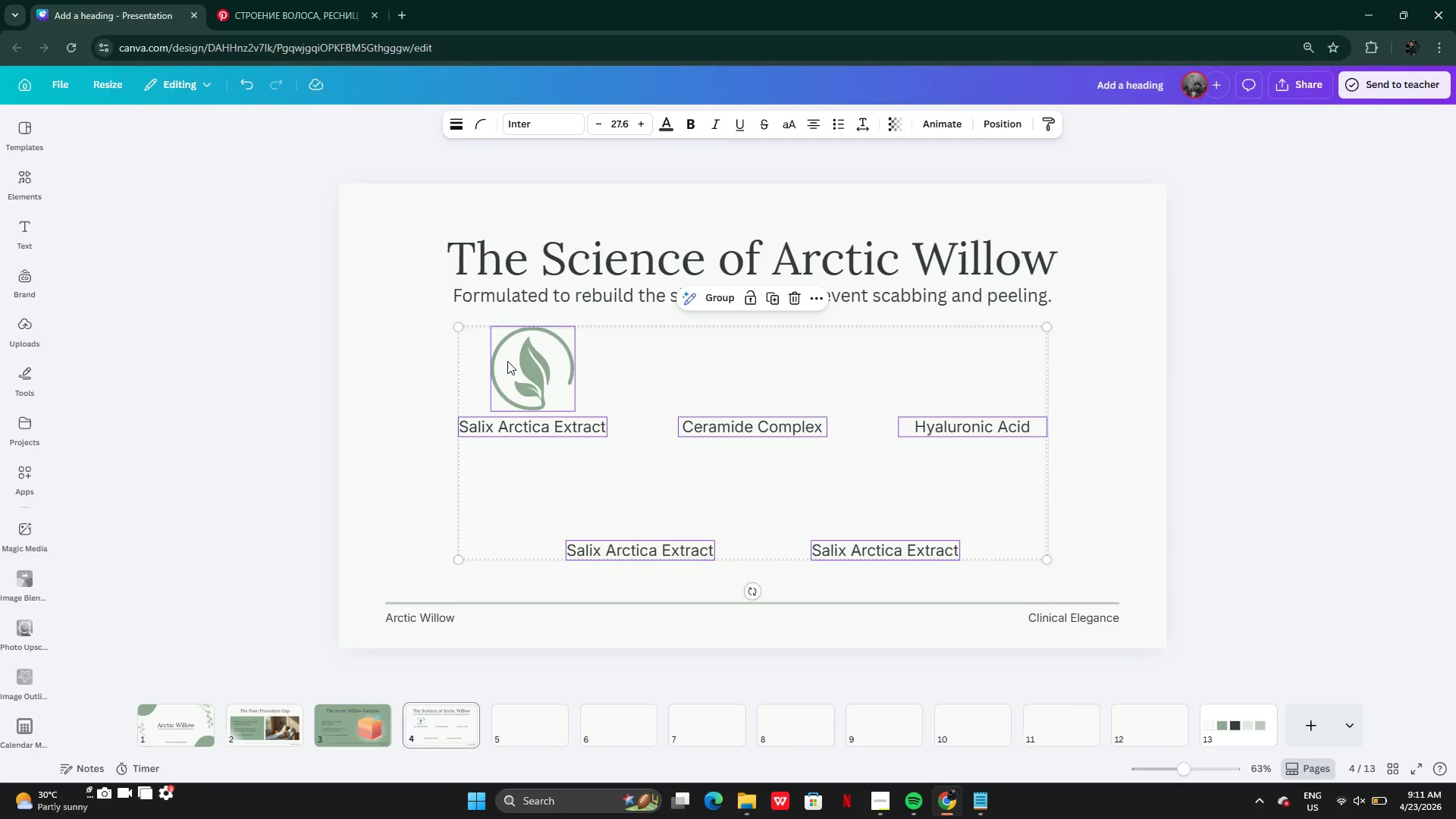 
left_click([547, 373])
 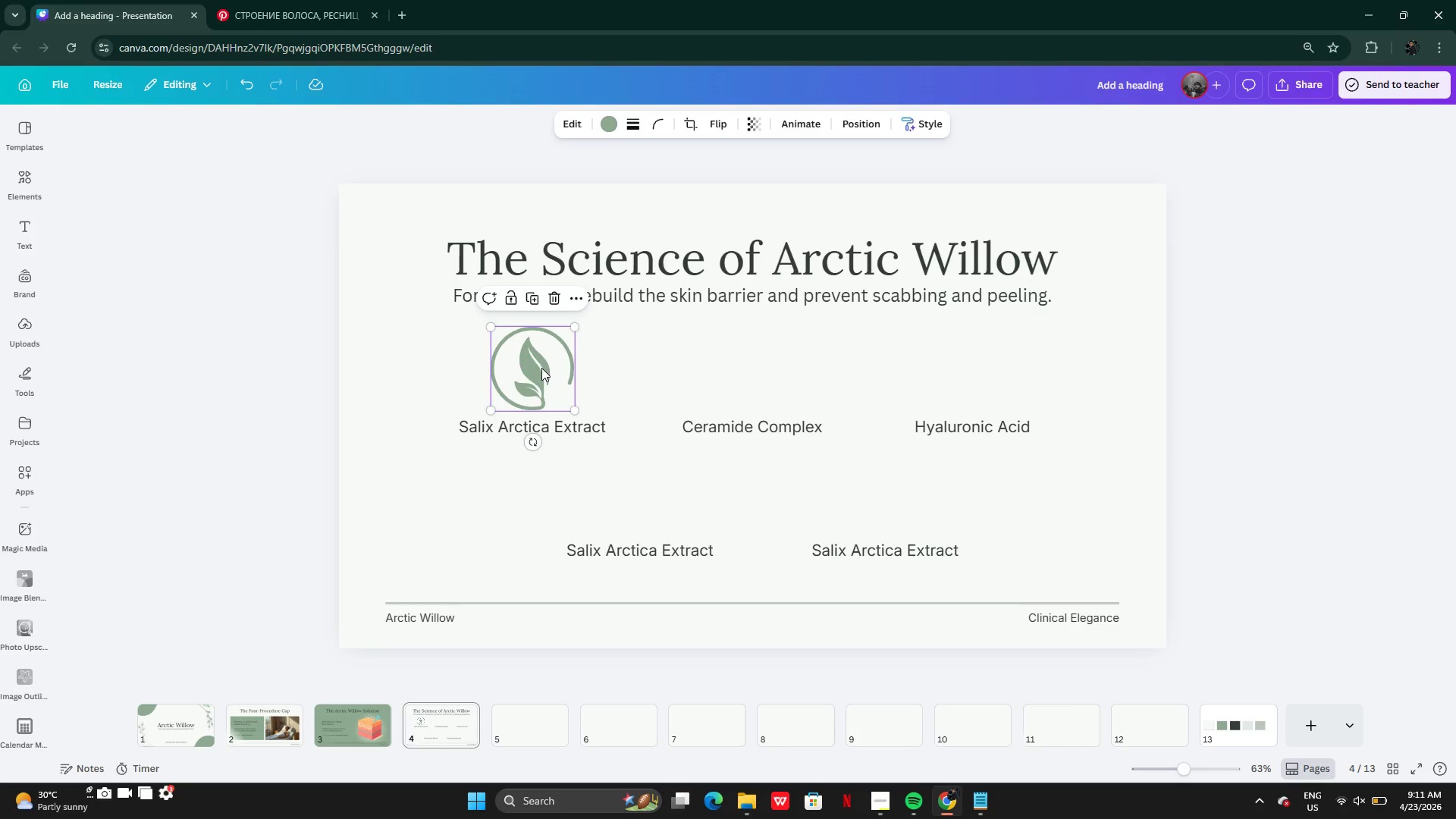 
left_click_drag(start_coordinate=[541, 368], to_coordinate=[540, 360])
 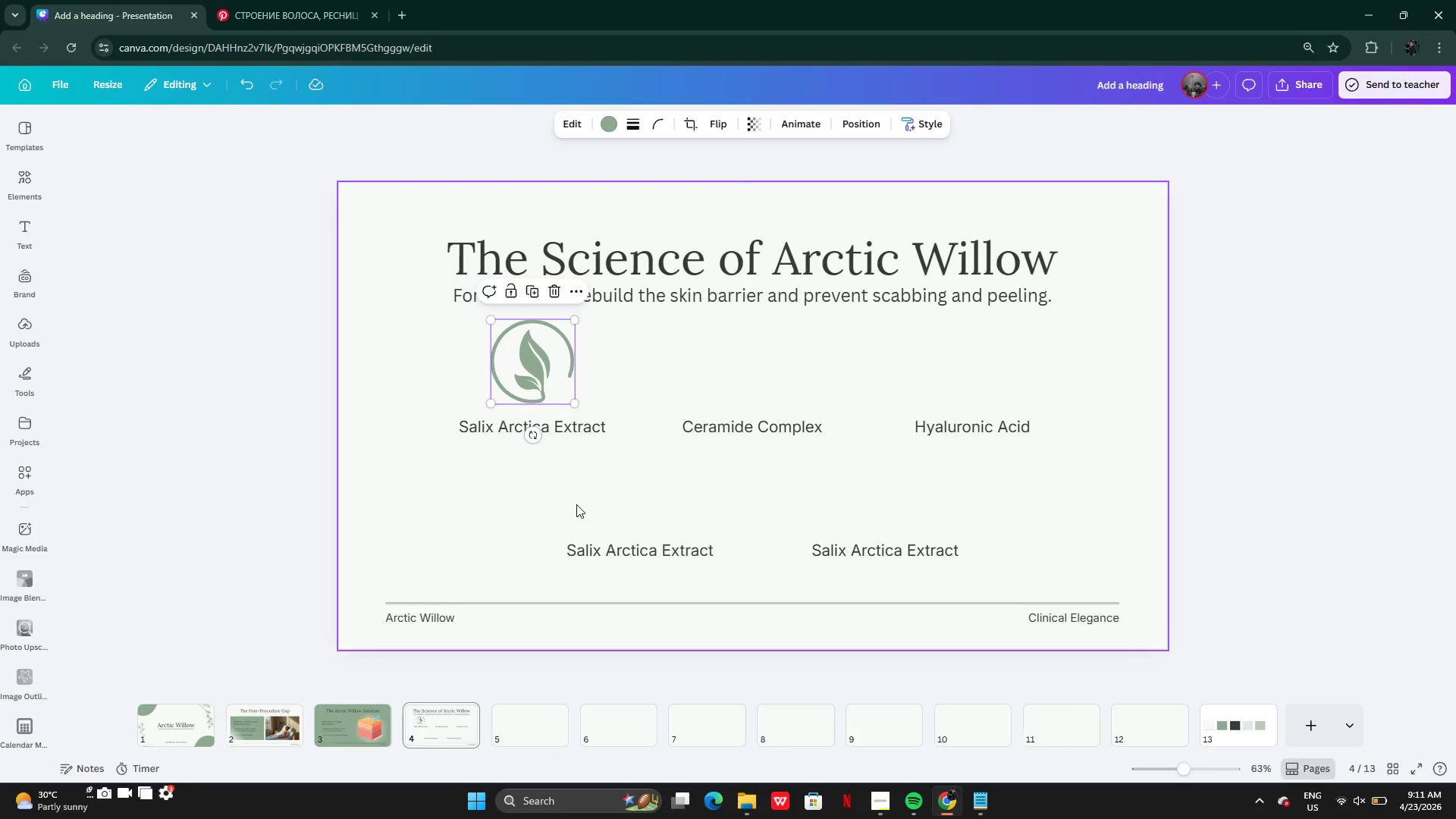 
left_click([576, 504])
 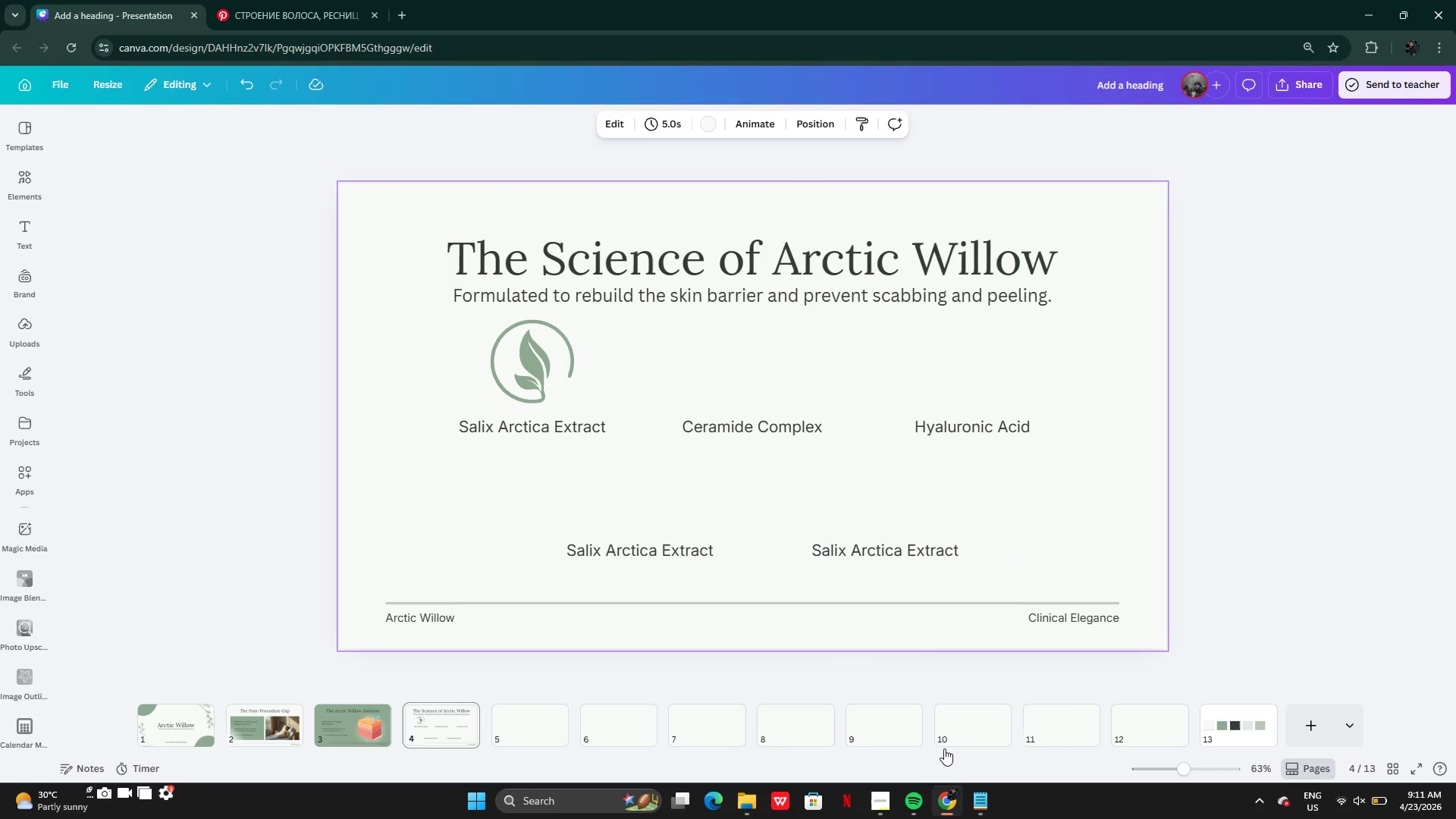 
left_click([980, 795])
 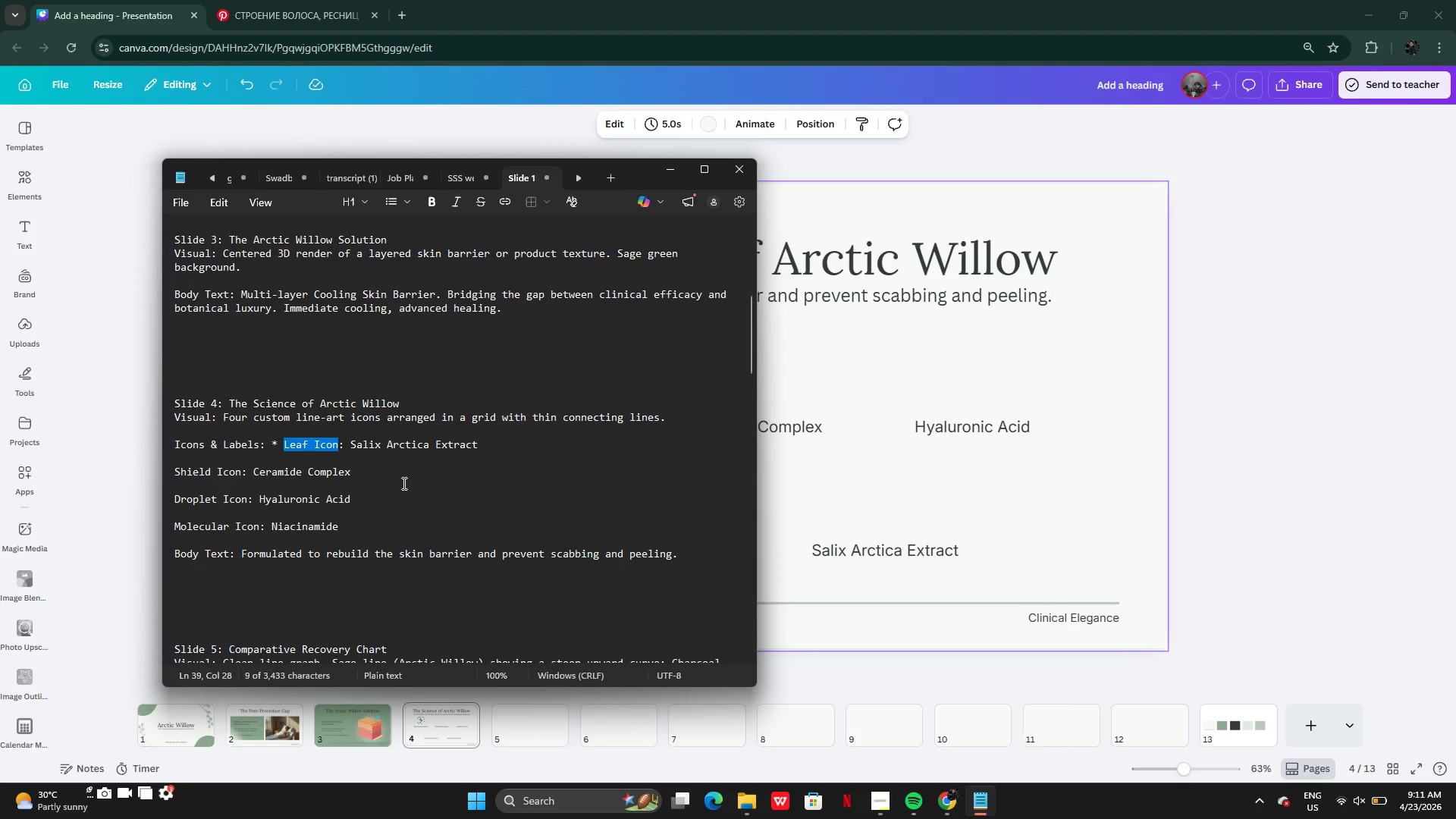 
left_click([384, 479])
 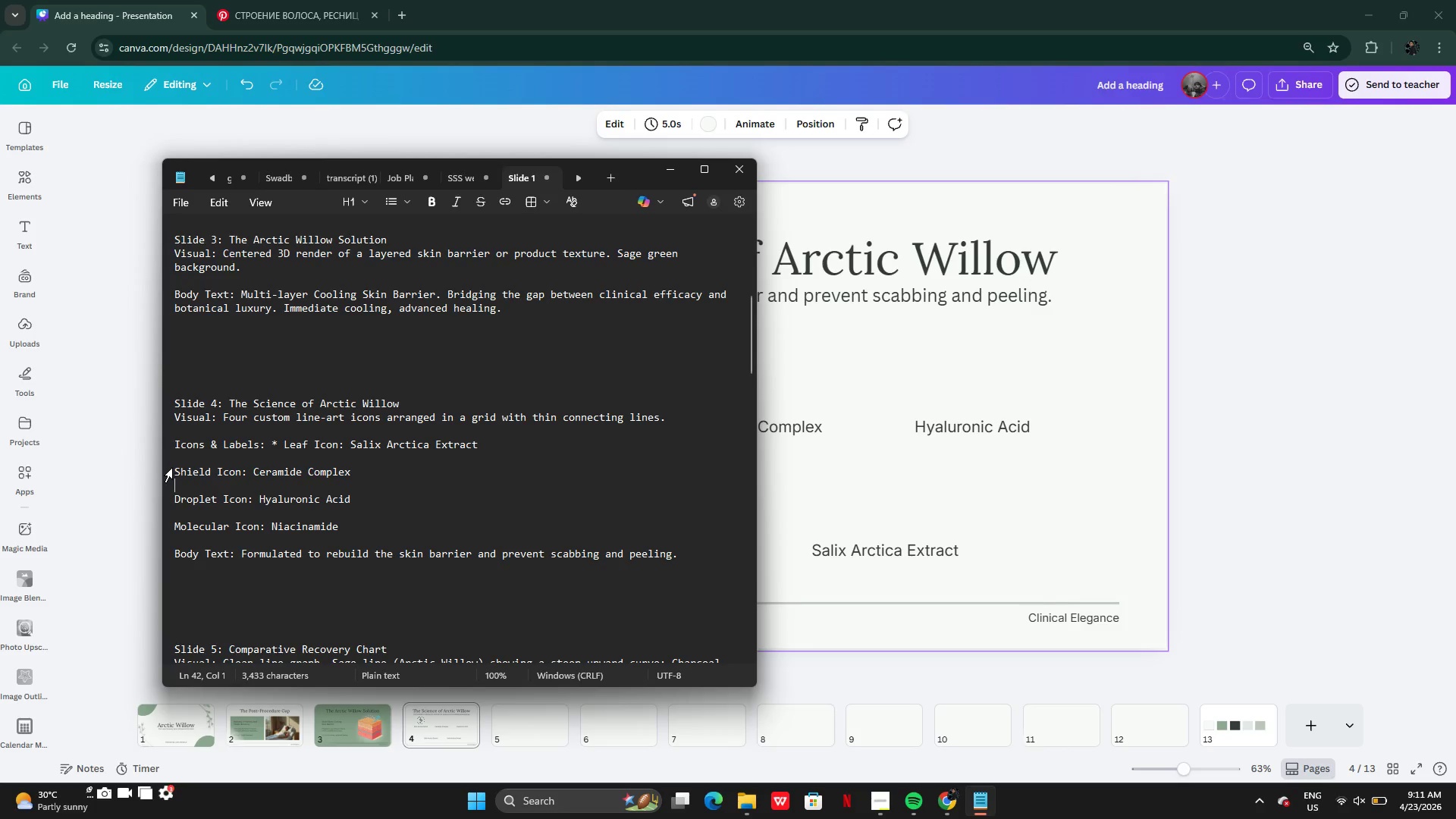 
left_click([173, 469])
 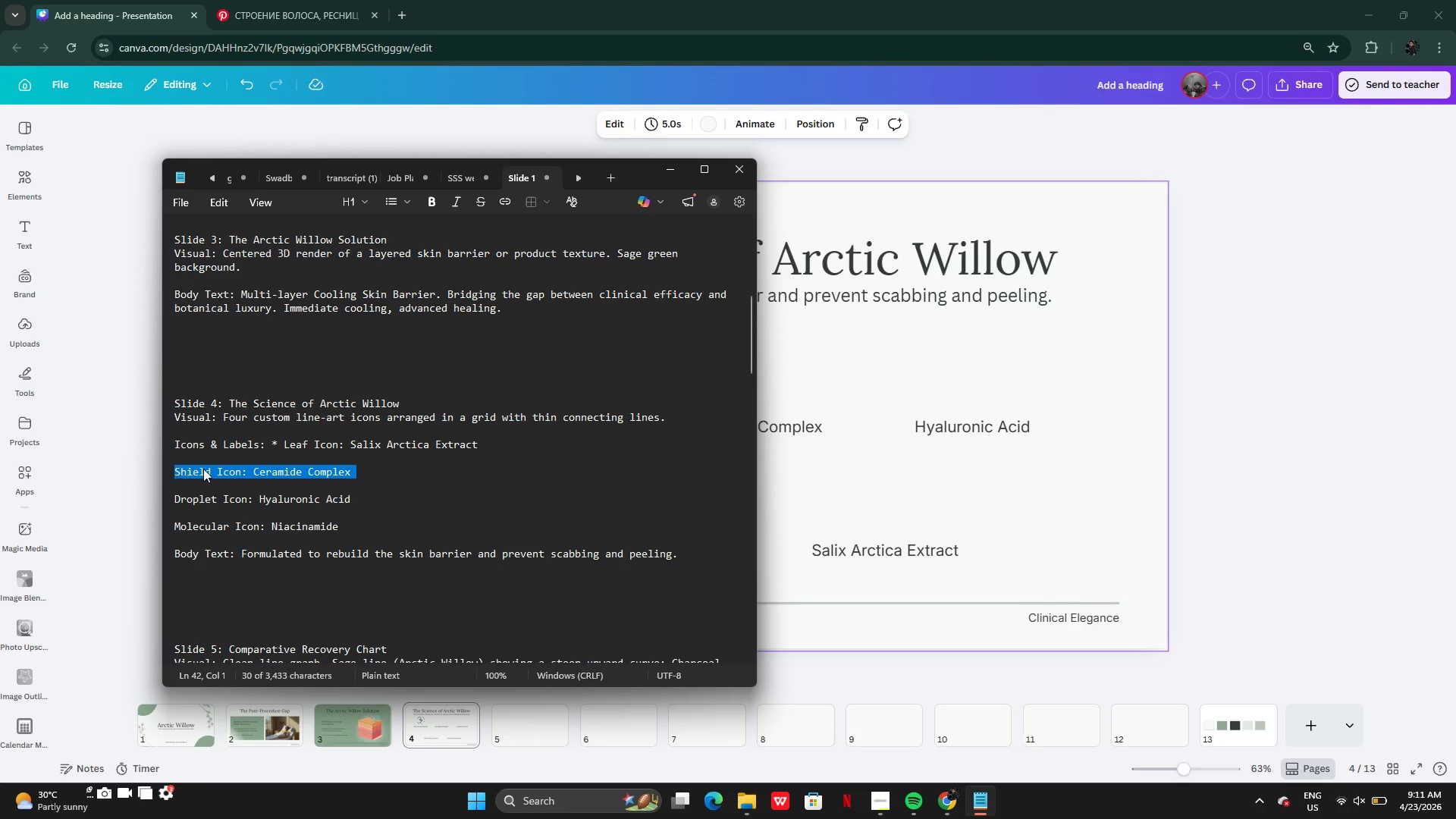 
left_click([217, 469])
 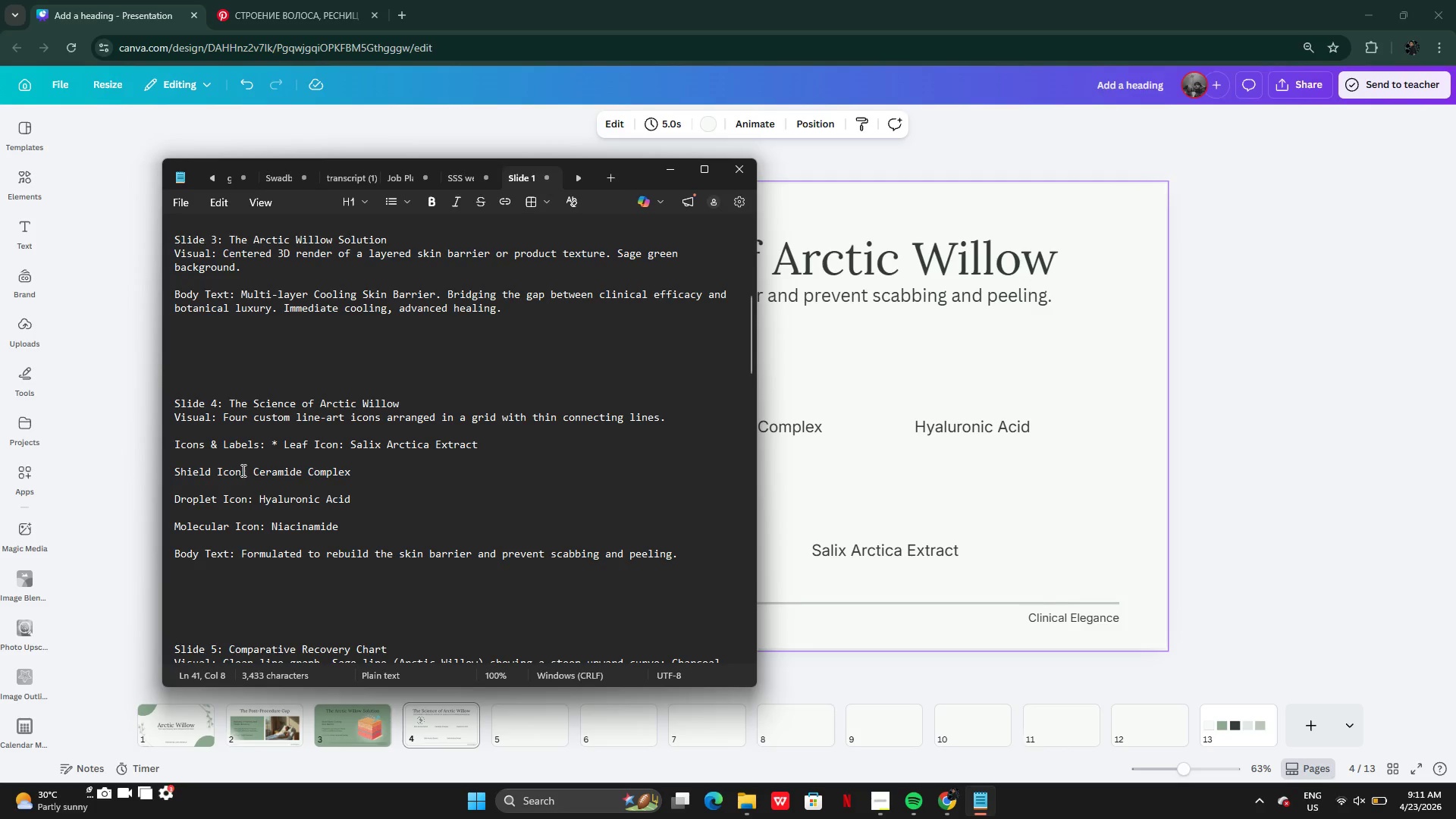 
left_click_drag(start_coordinate=[242, 470], to_coordinate=[174, 467])
 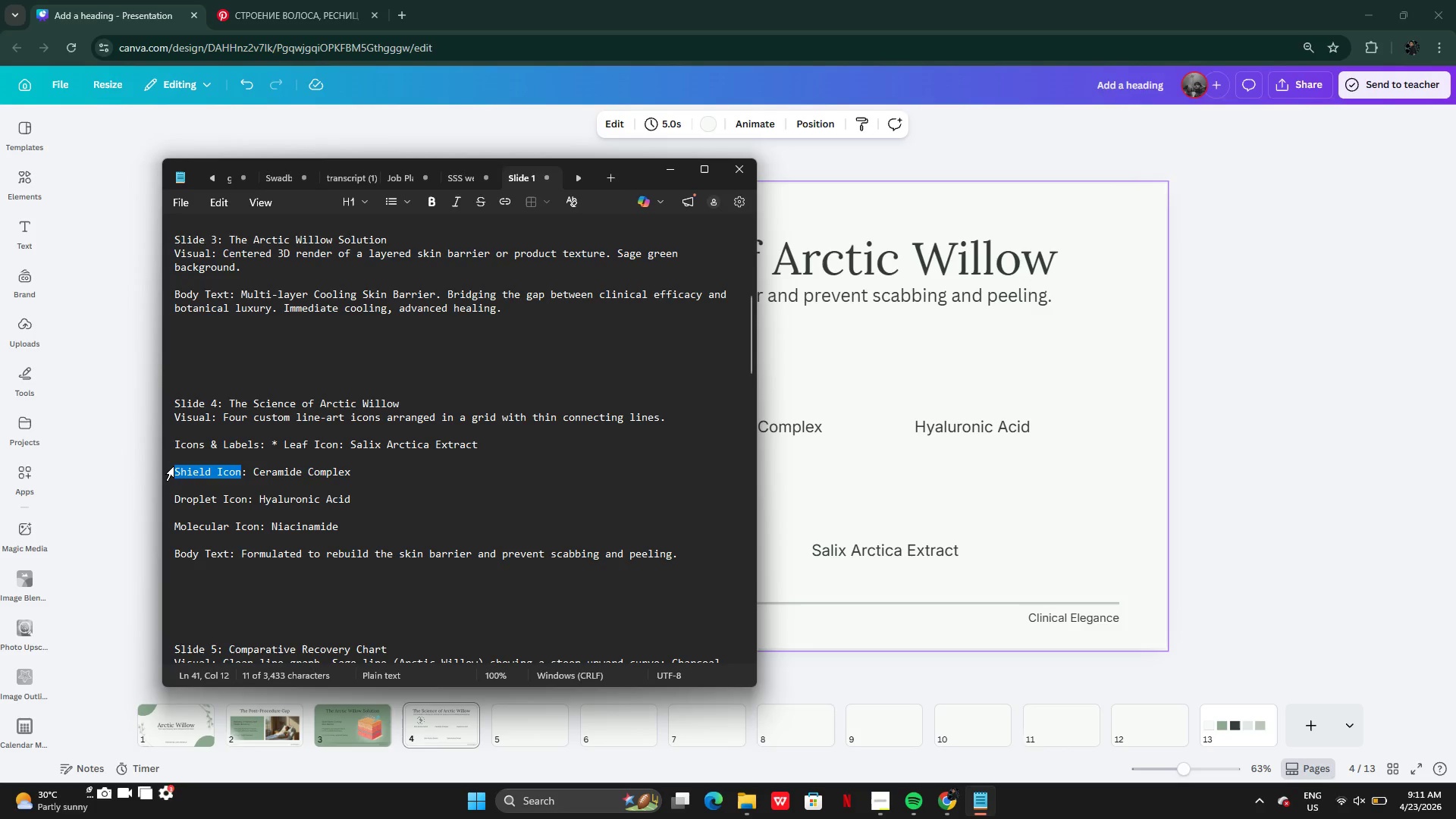 
key(Control+C)
 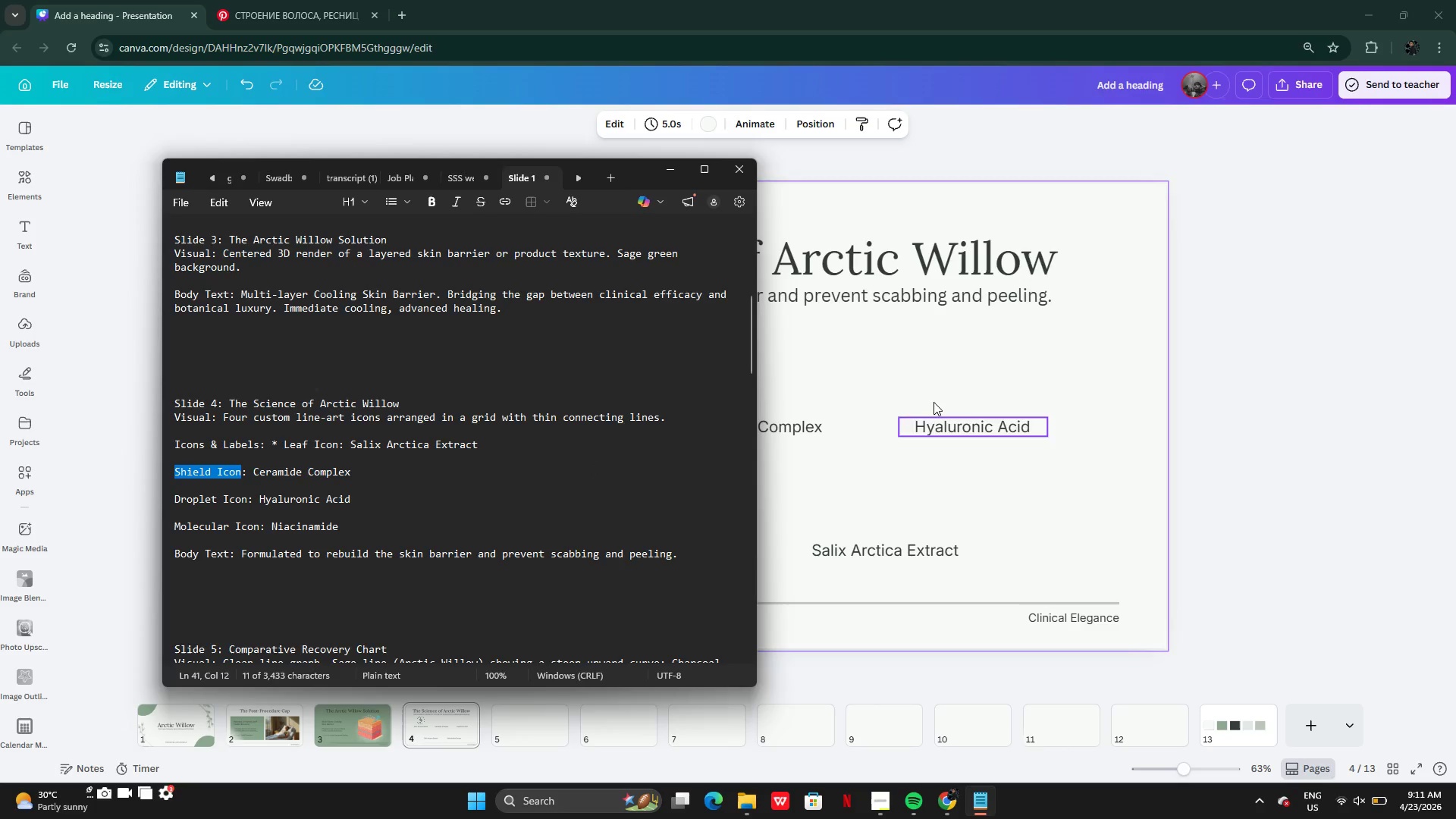 
left_click([916, 375])
 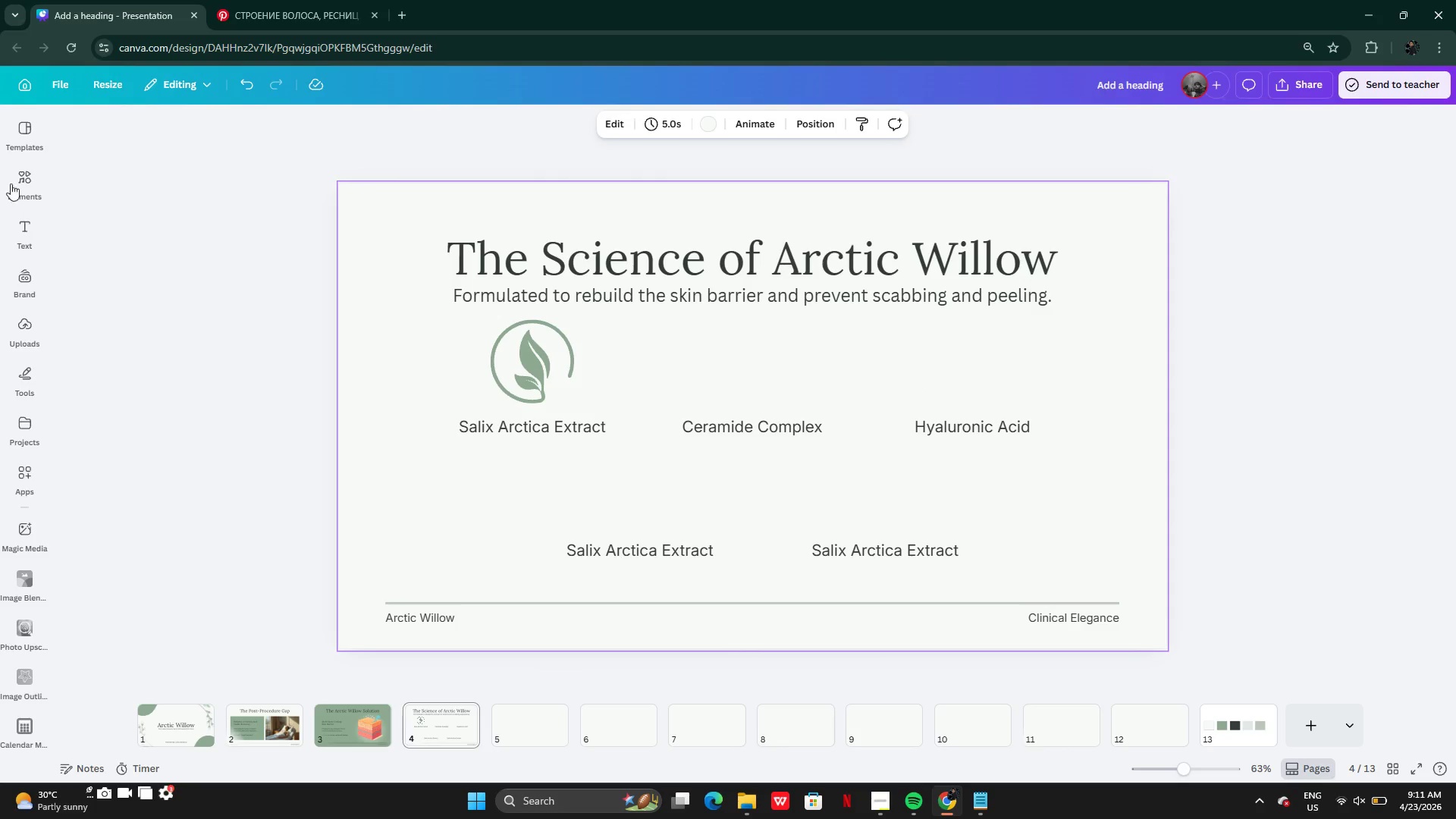 
left_click([11, 163])
 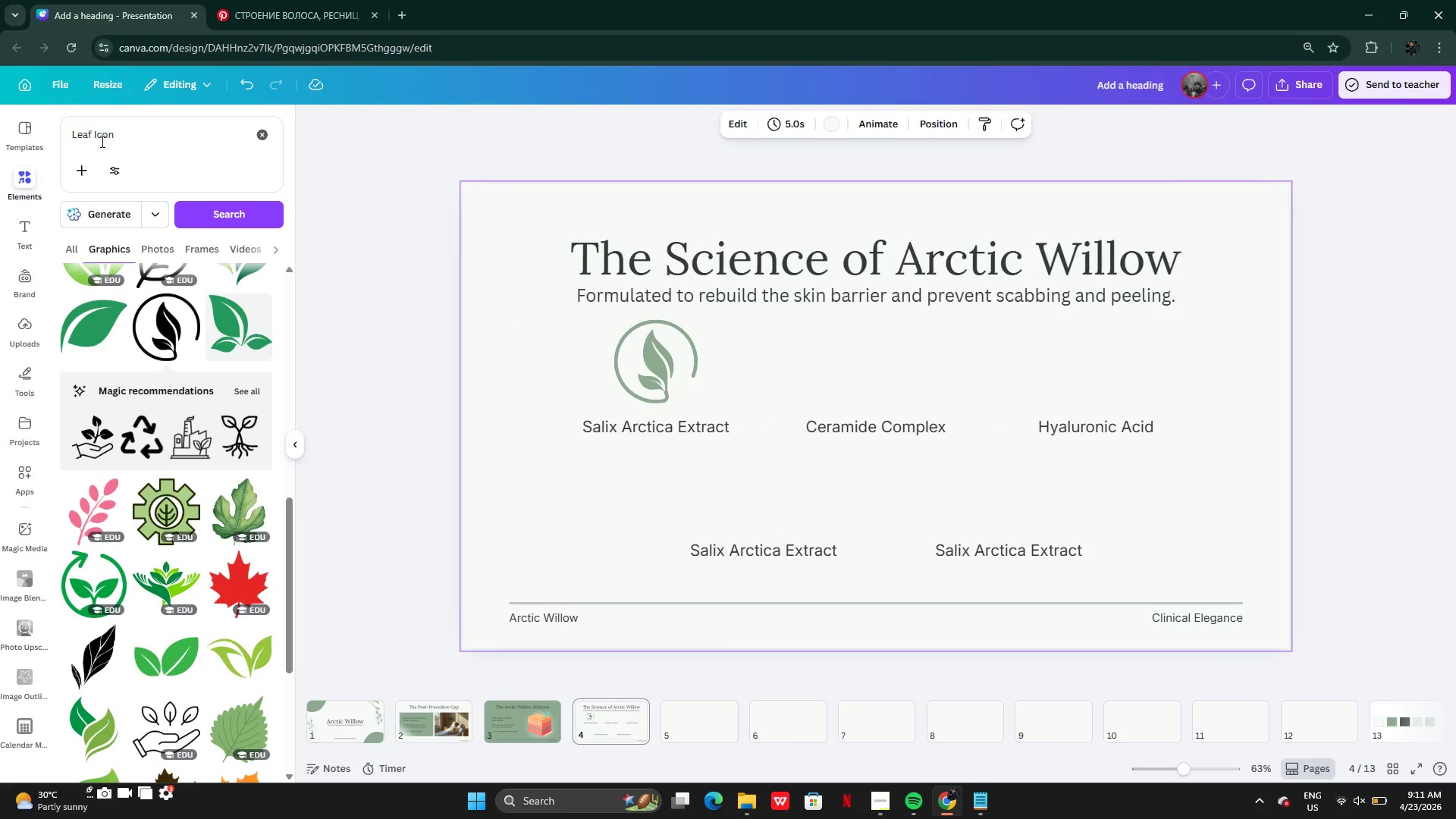 
left_click_drag(start_coordinate=[117, 137], to_coordinate=[42, 129])
 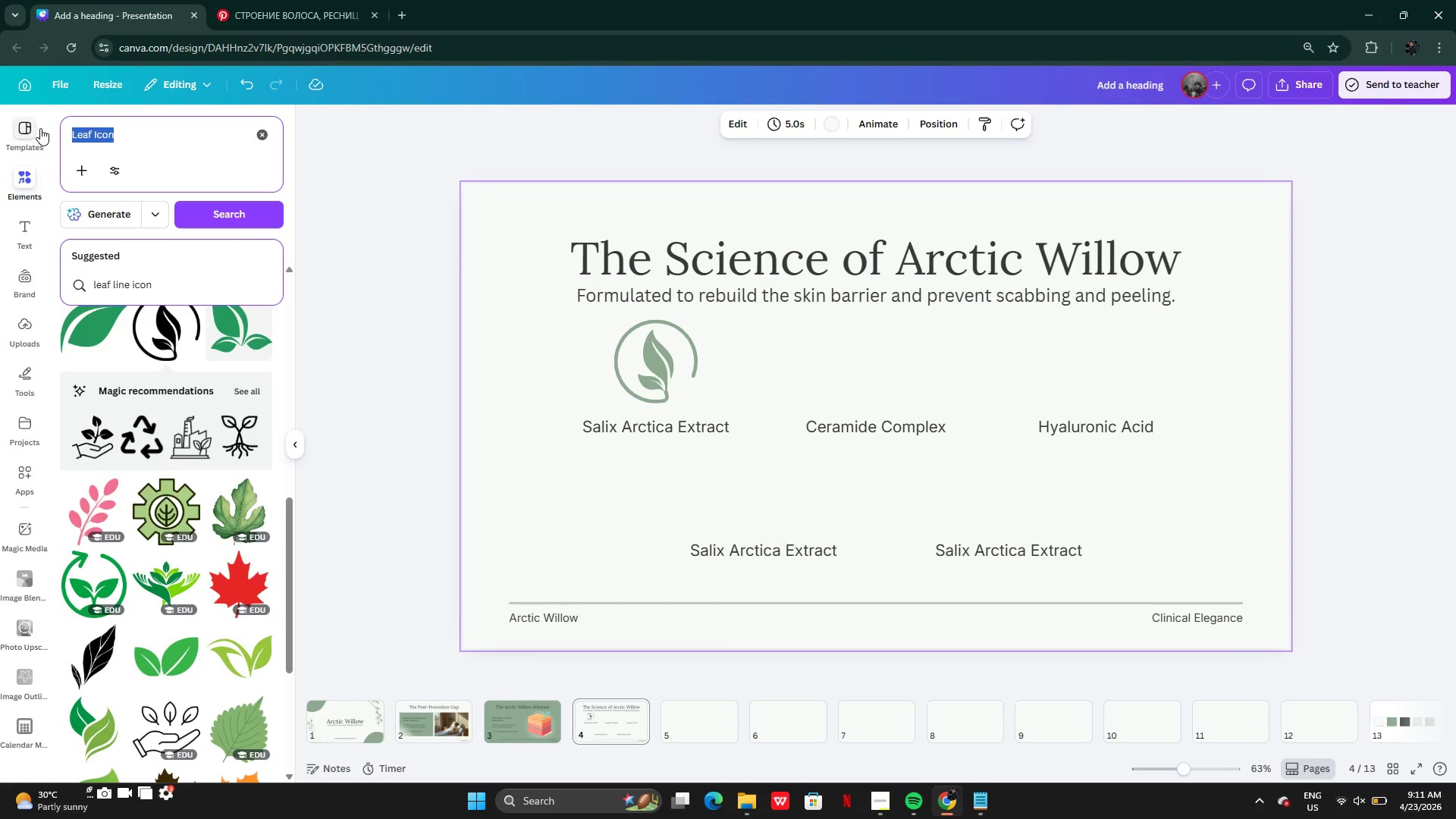 
key(Control+V)
 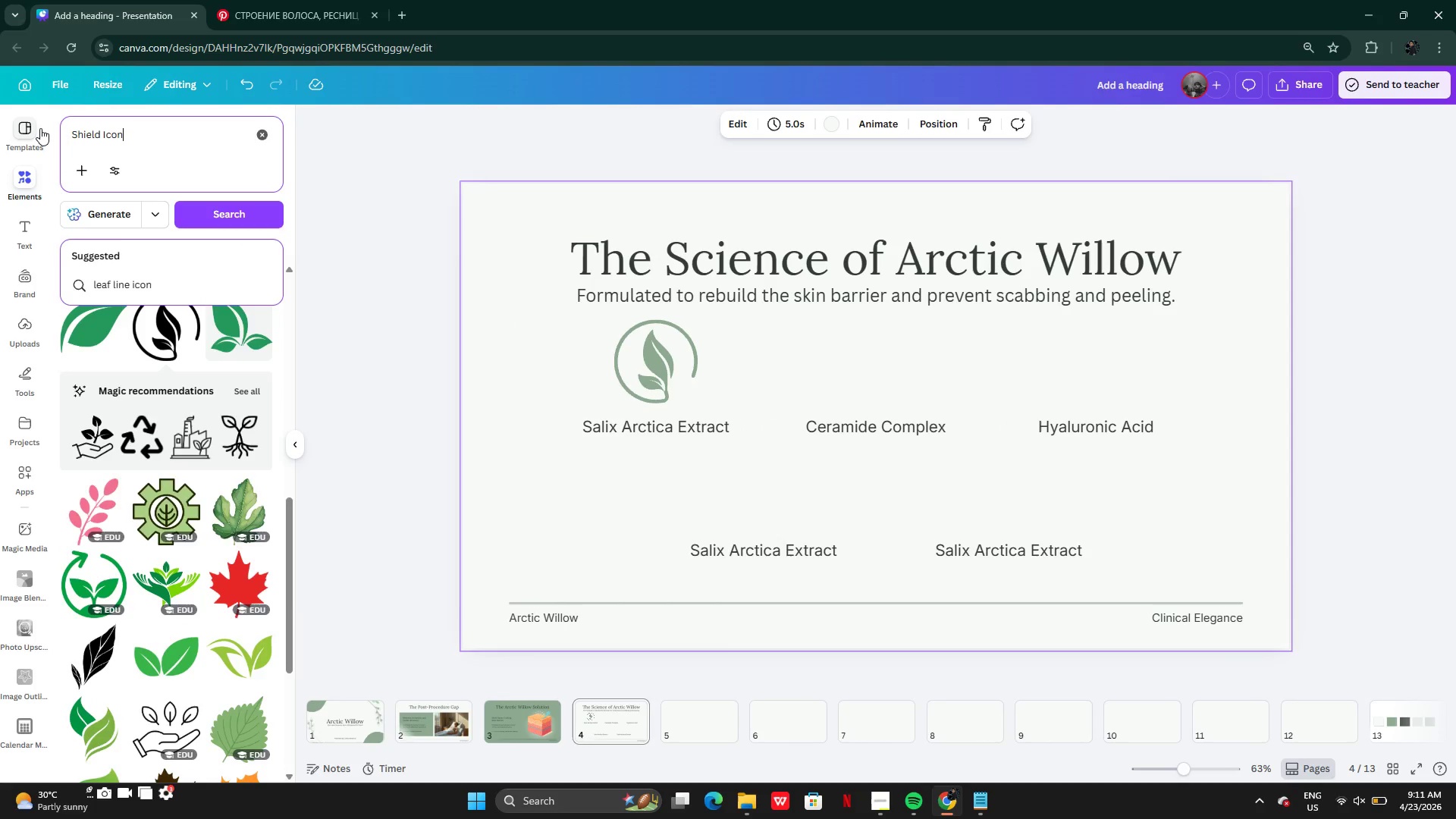 
key(Enter)
 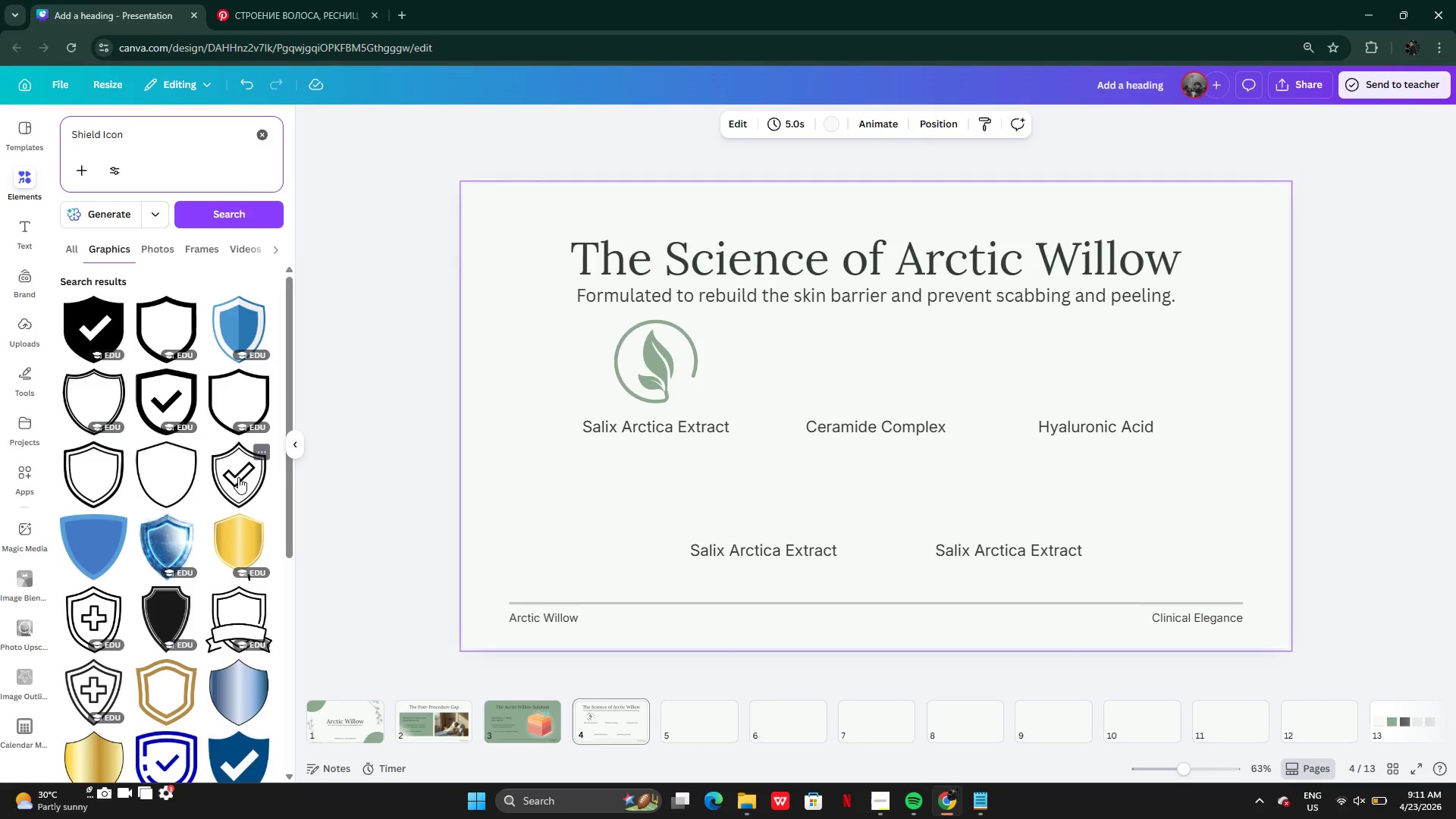 
wait(7.82)
 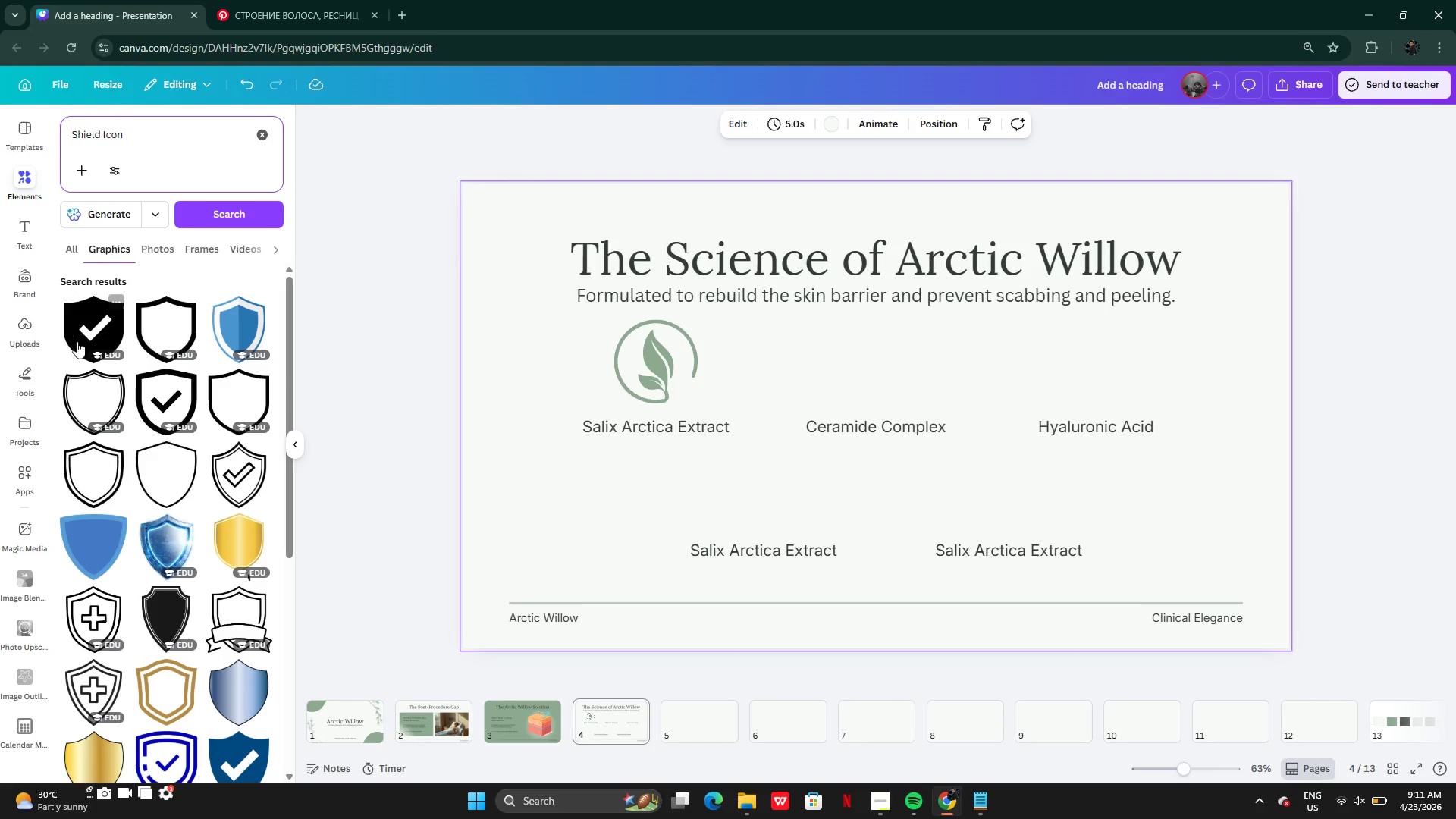 
mouse_move([178, 410])
 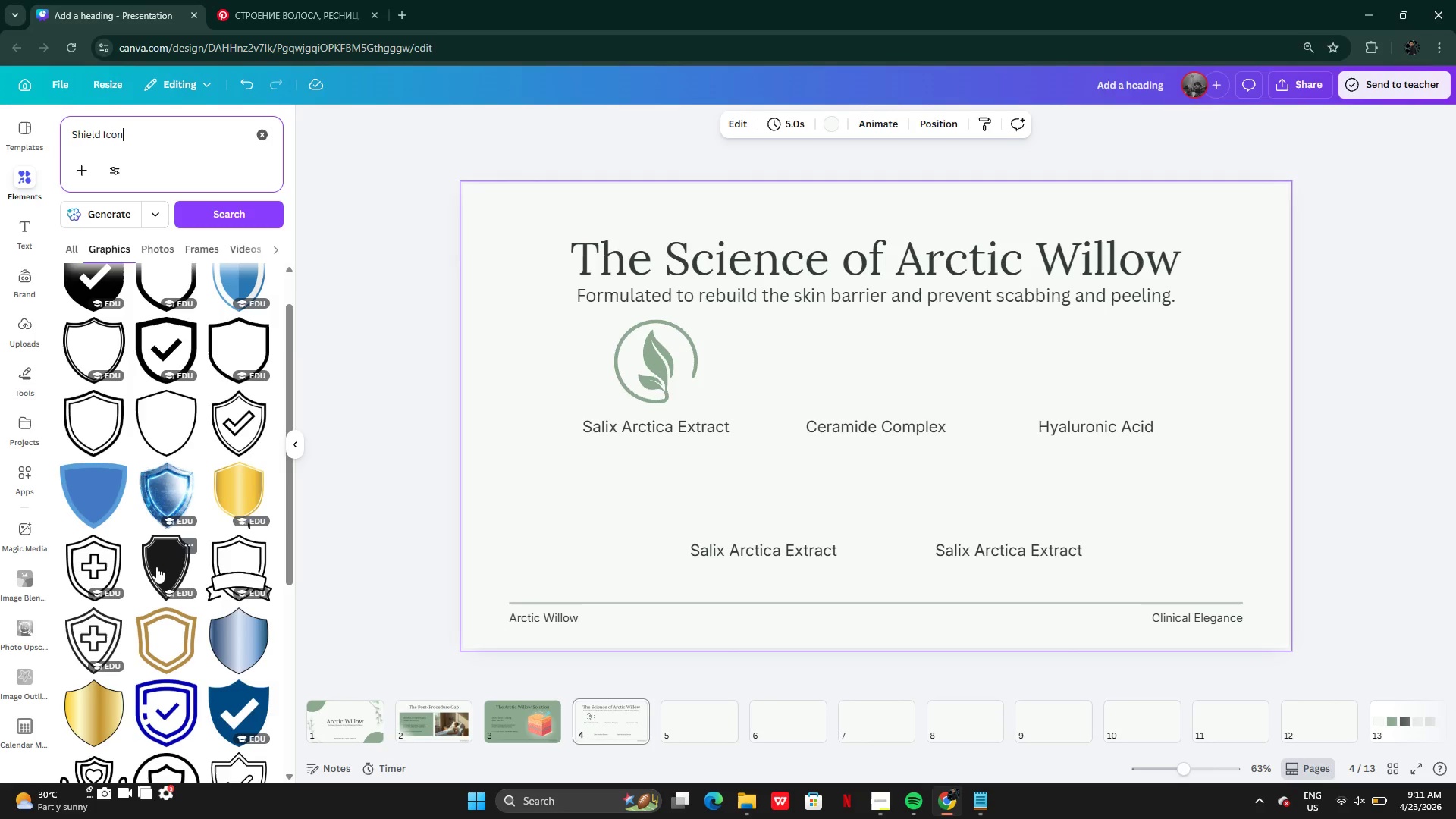 
left_click([158, 566])
 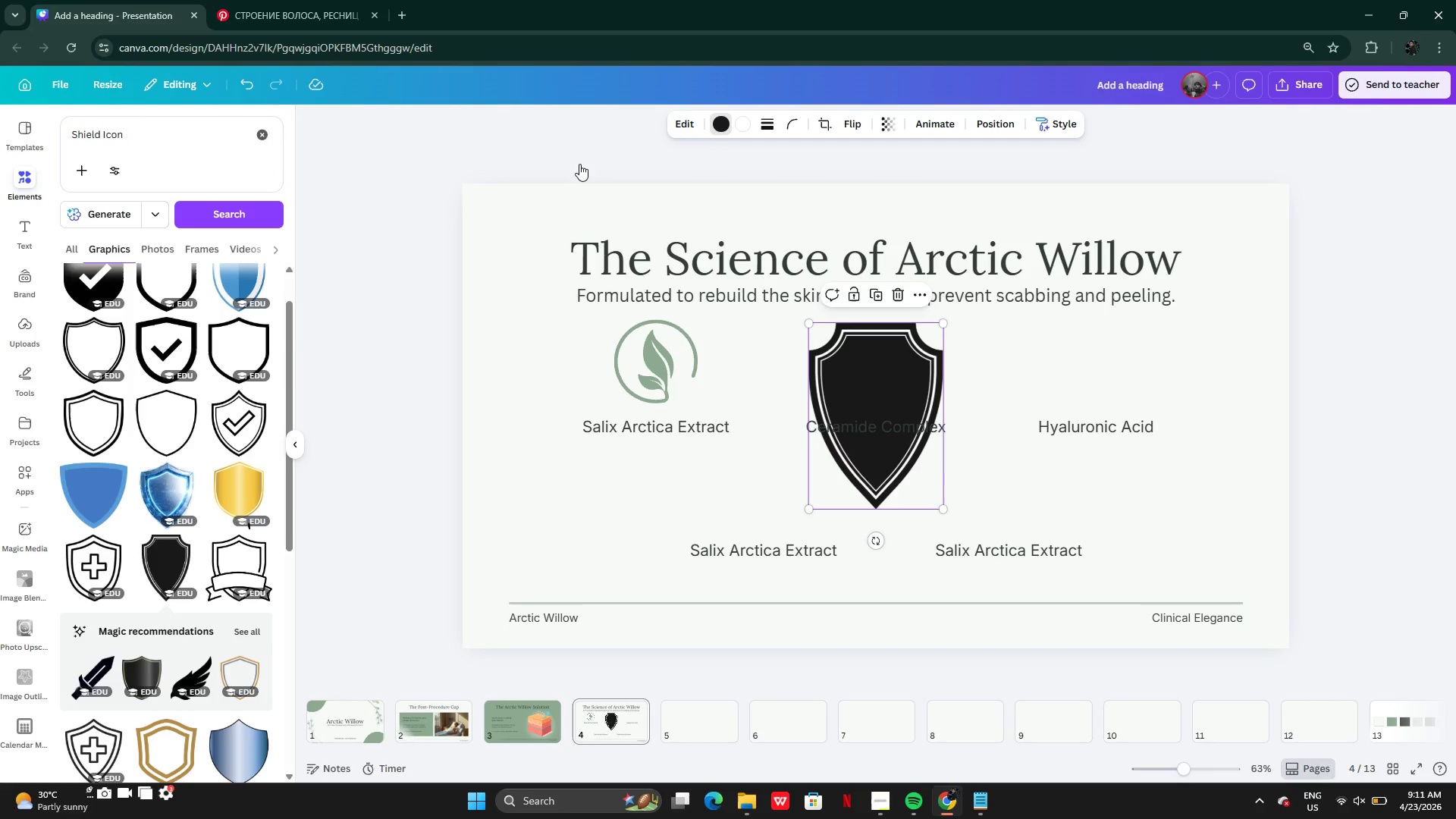 
left_click([180, 228])
 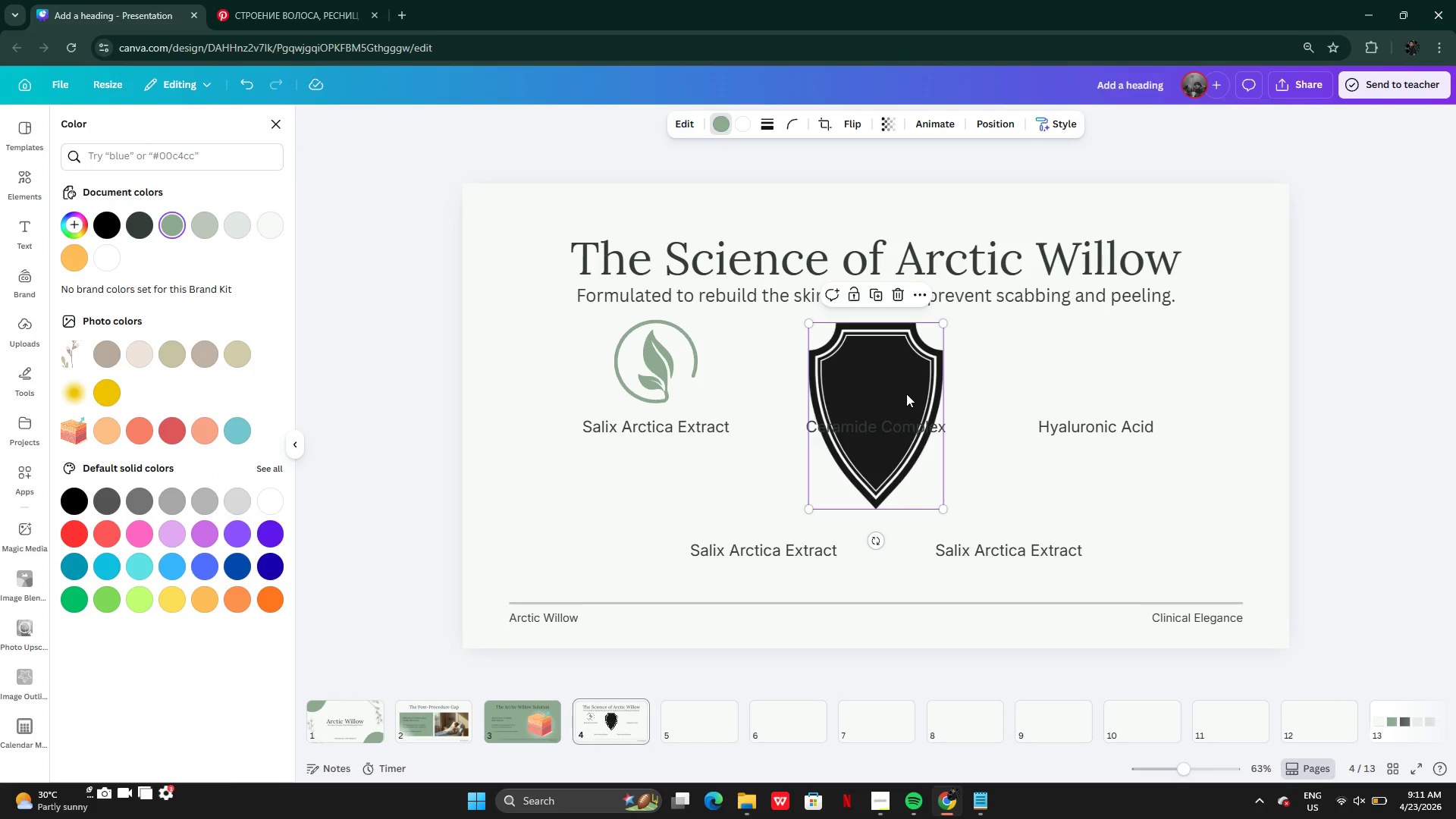 
left_click_drag(start_coordinate=[906, 394], to_coordinate=[692, 287])
 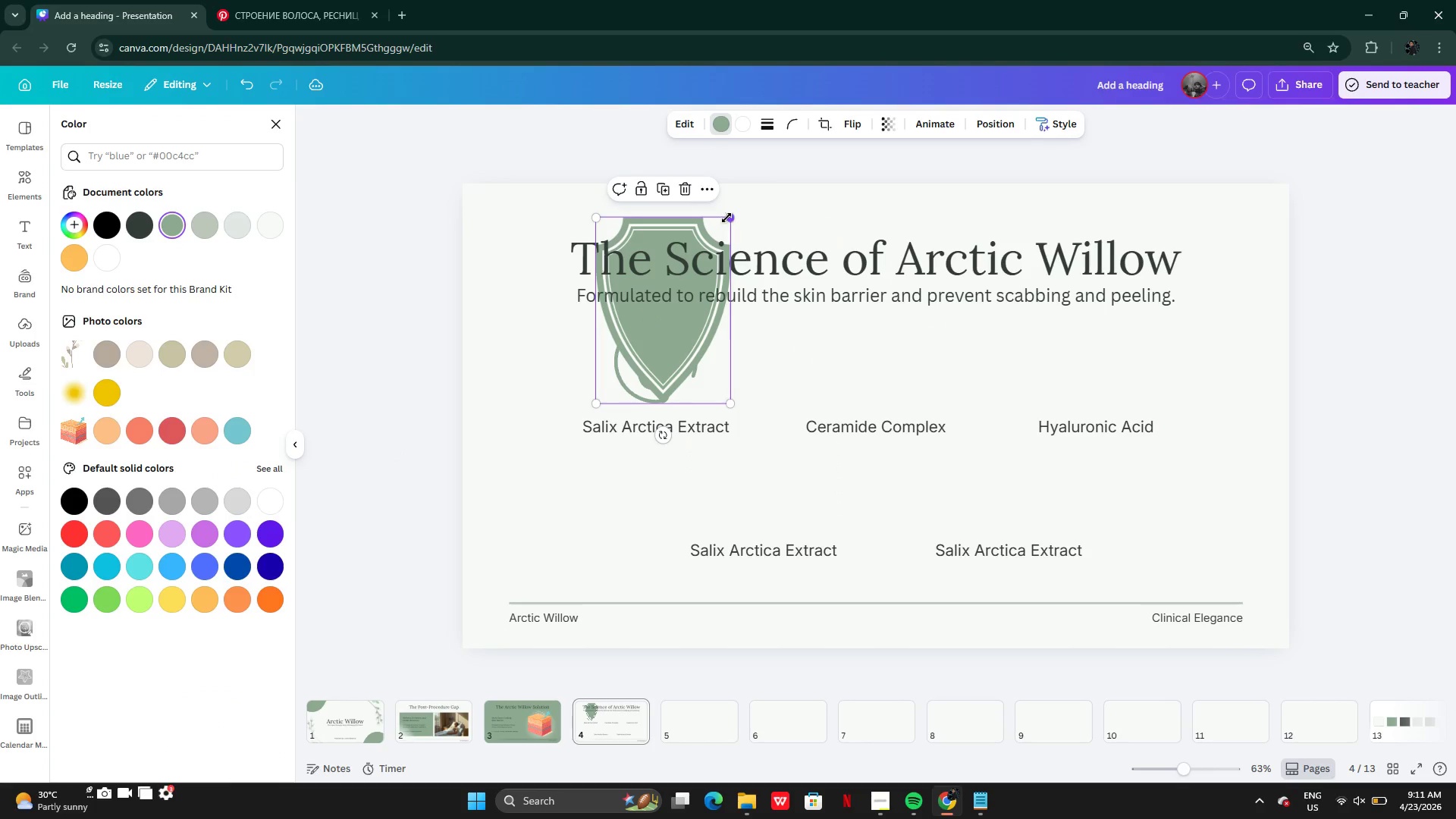 
left_click_drag(start_coordinate=[726, 217], to_coordinate=[687, 342])
 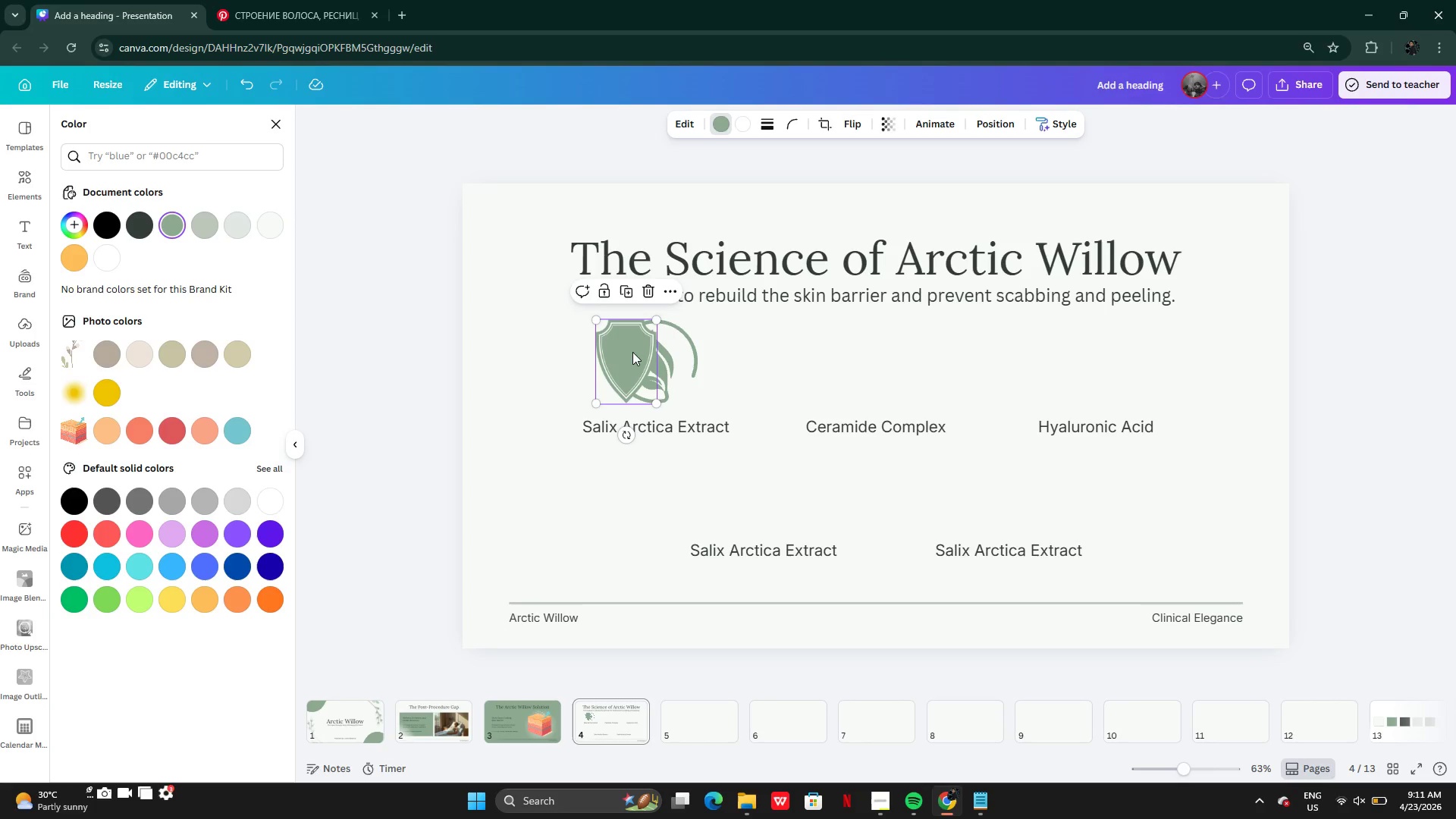 
left_click_drag(start_coordinate=[632, 352], to_coordinate=[669, 354])
 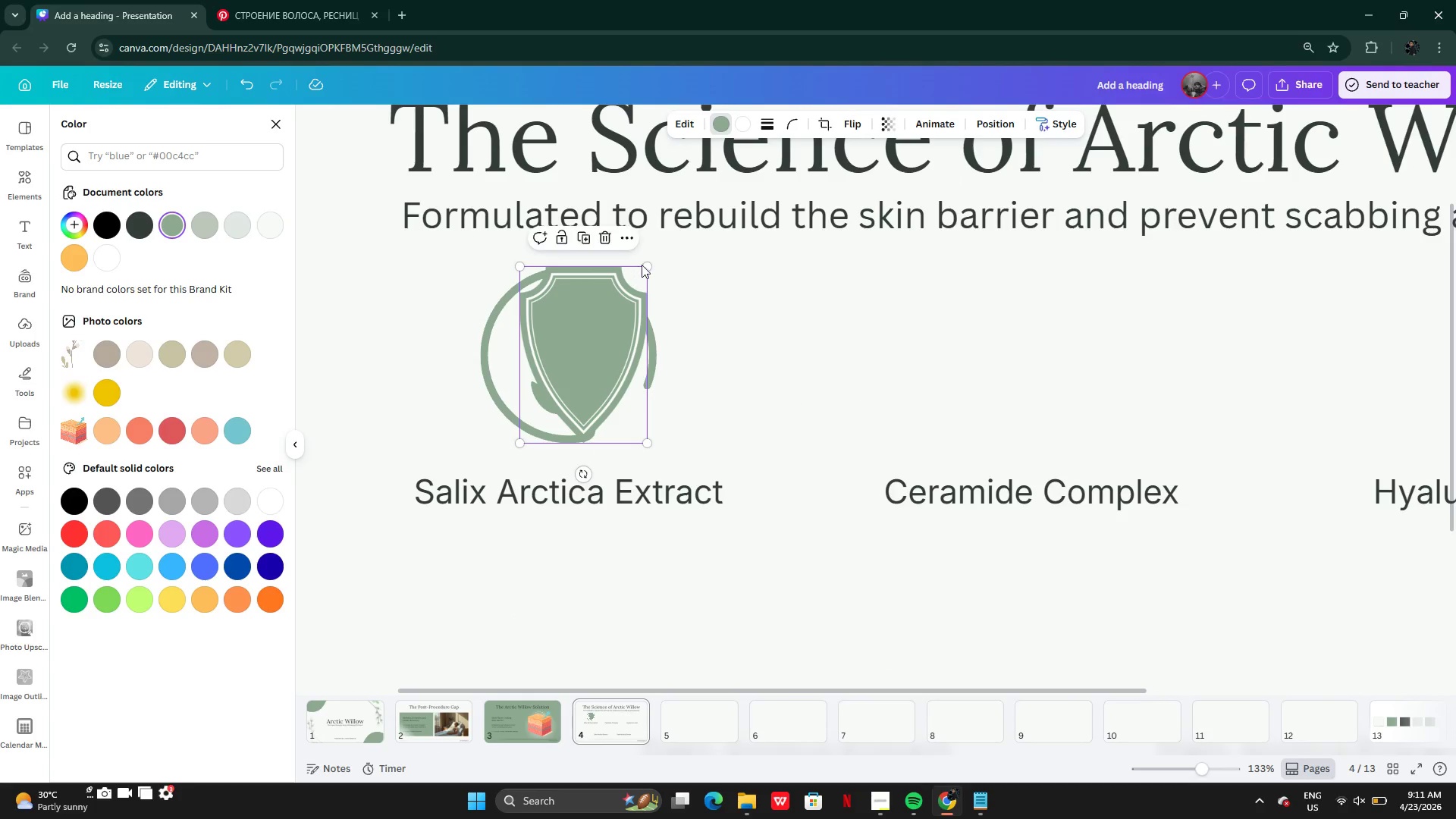 
left_click_drag(start_coordinate=[644, 267], to_coordinate=[647, 272])
 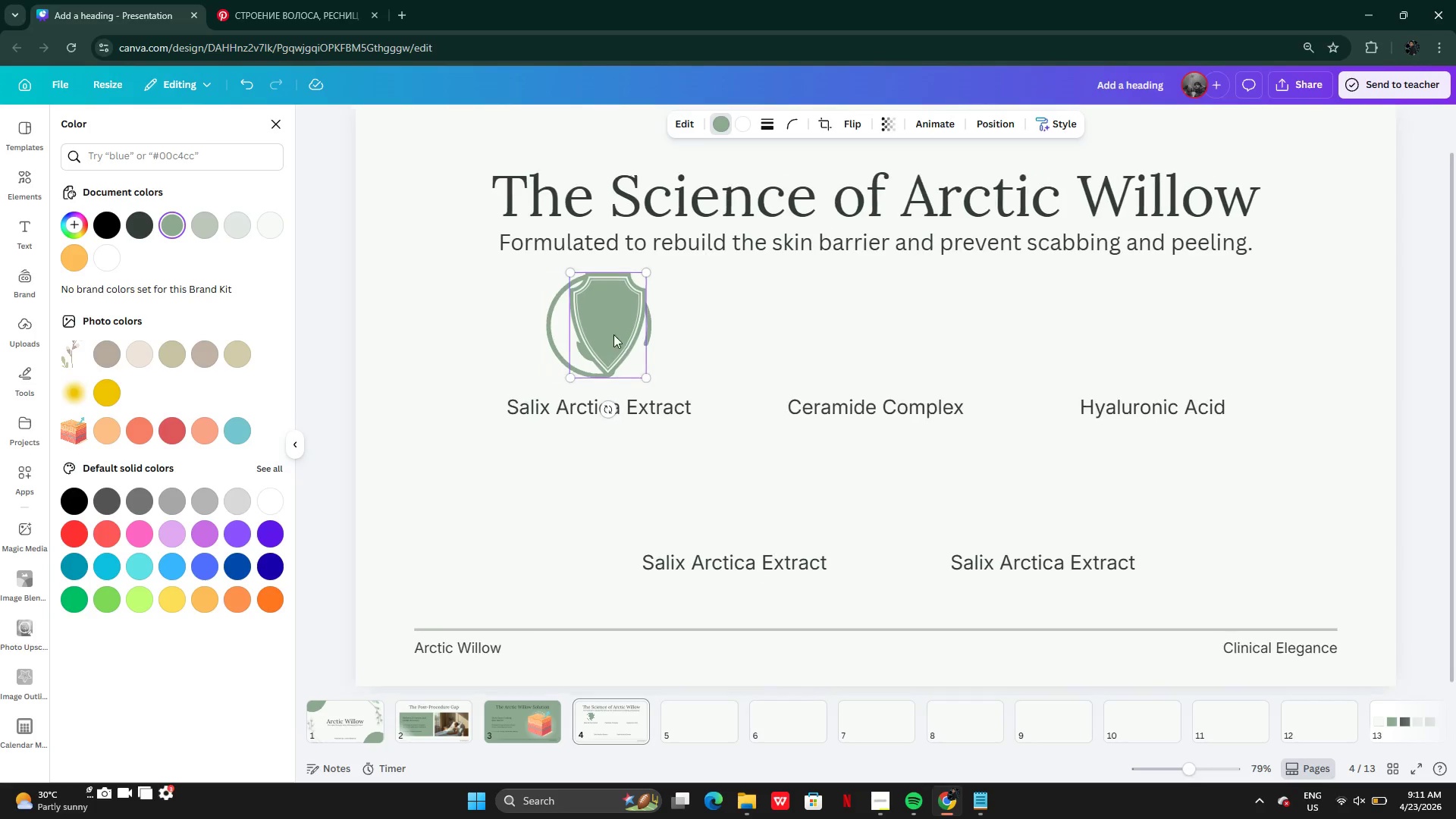 
left_click_drag(start_coordinate=[607, 323], to_coordinate=[873, 326])
 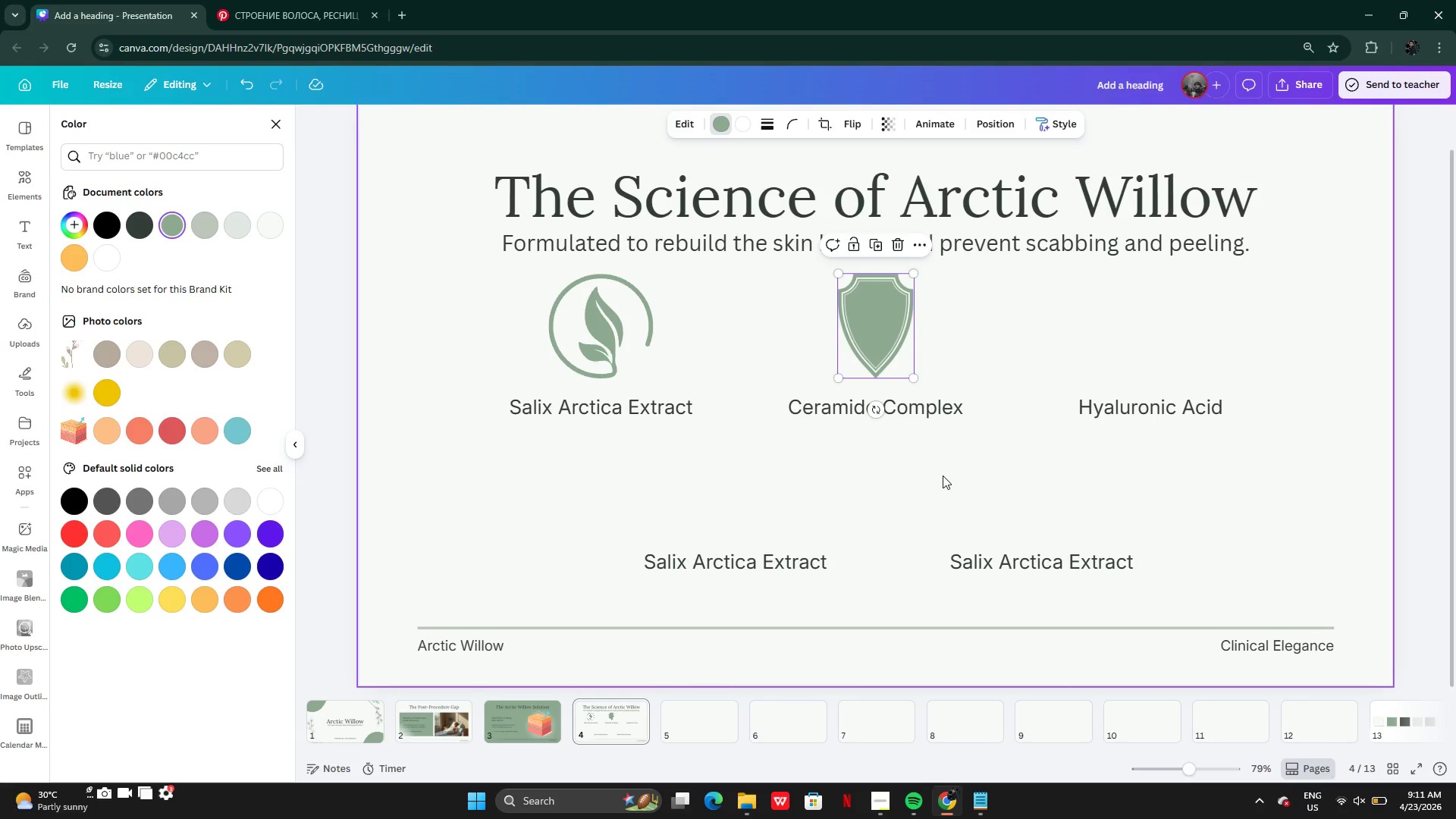 
left_click([943, 475])
 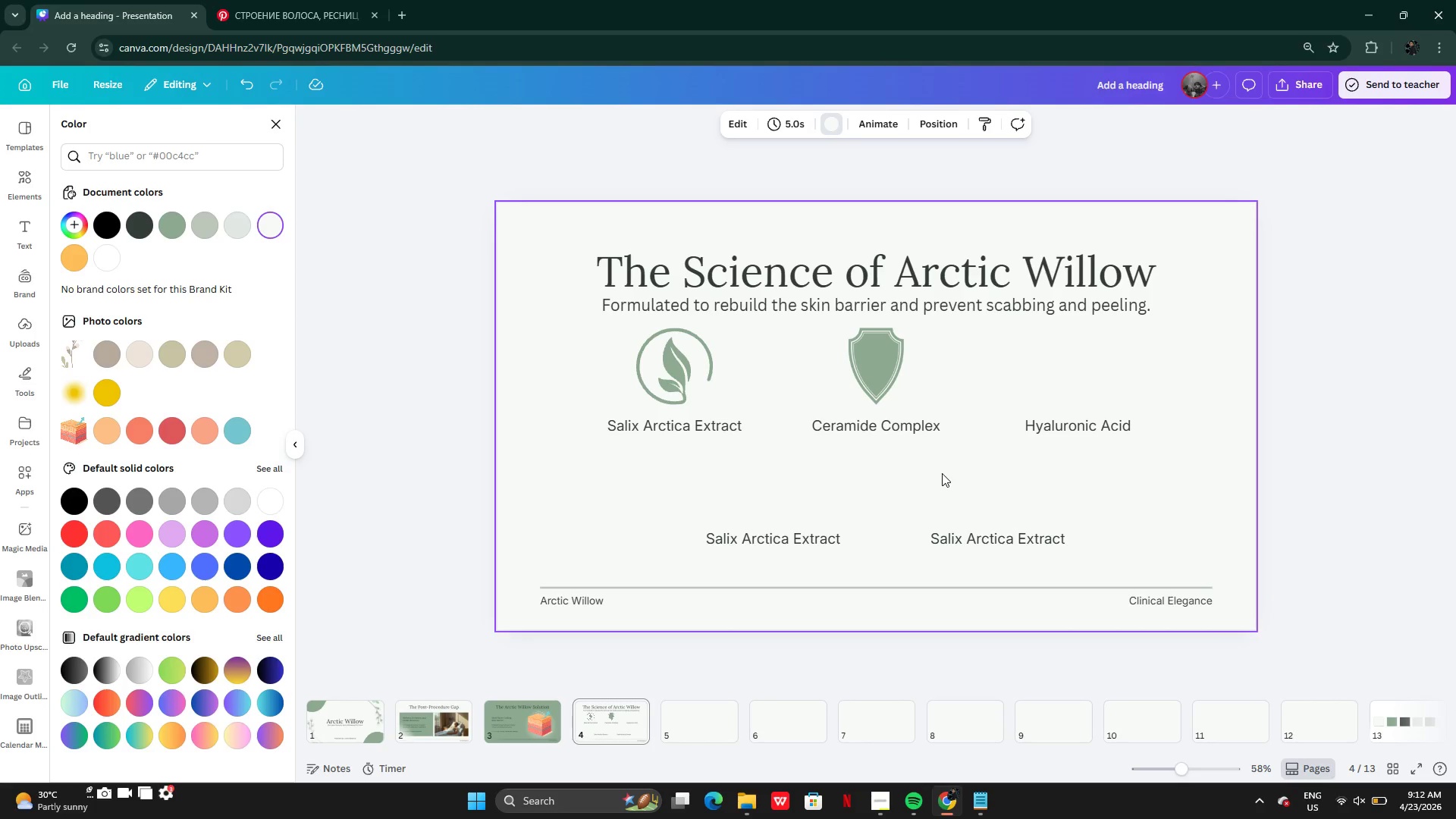 
wait(11.56)
 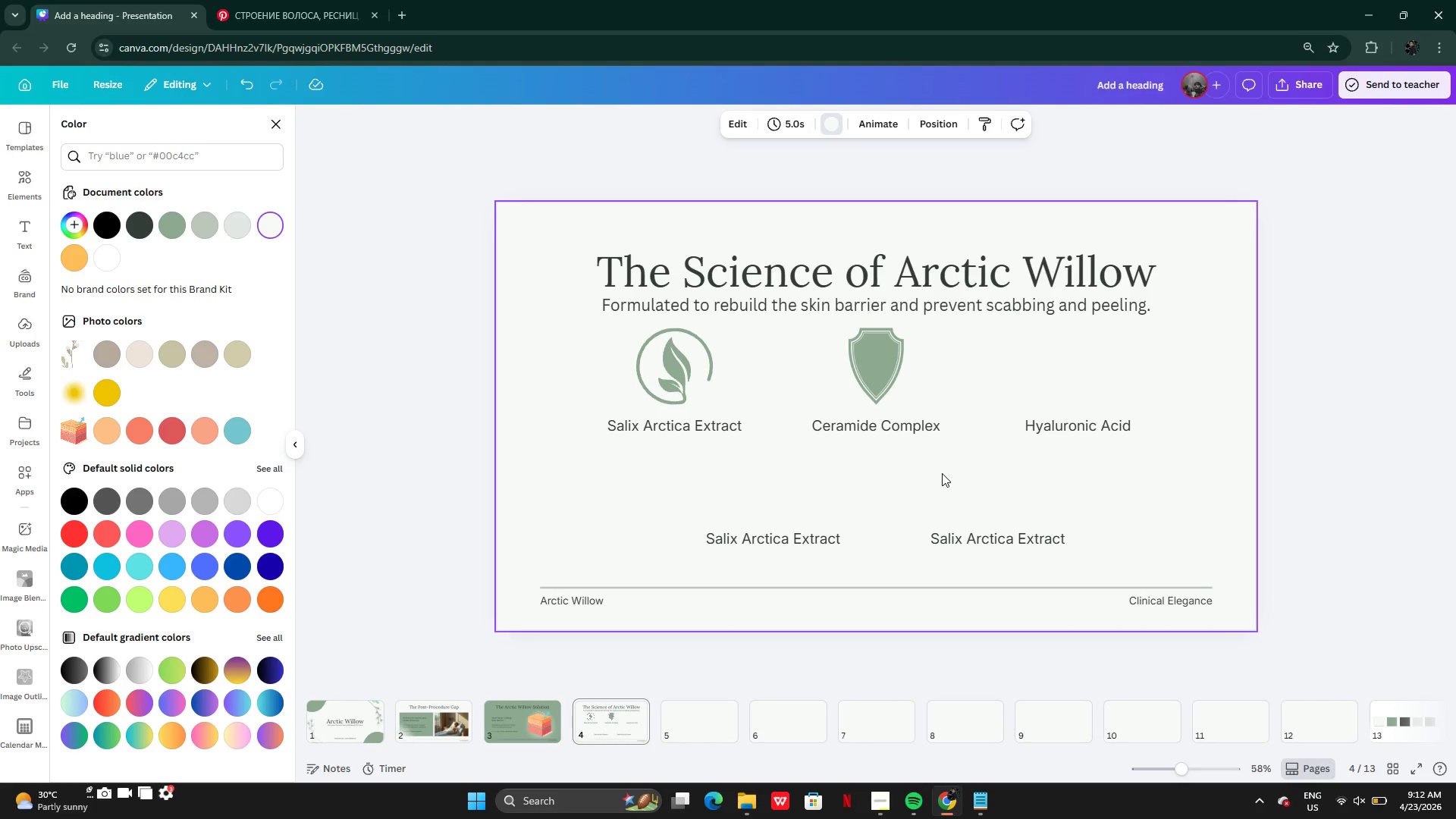 
left_click([862, 375])
 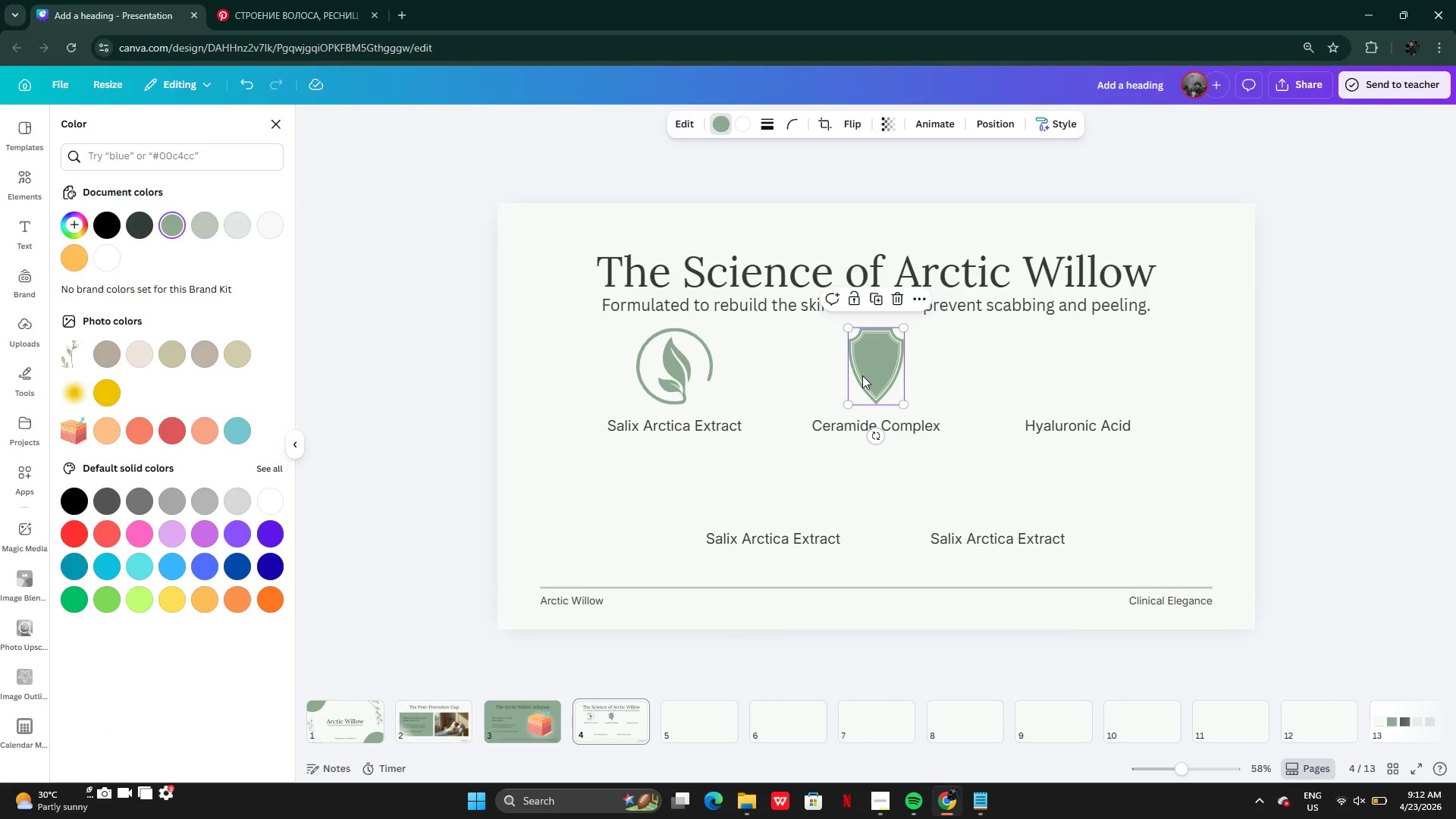 
key(Backspace)
 